 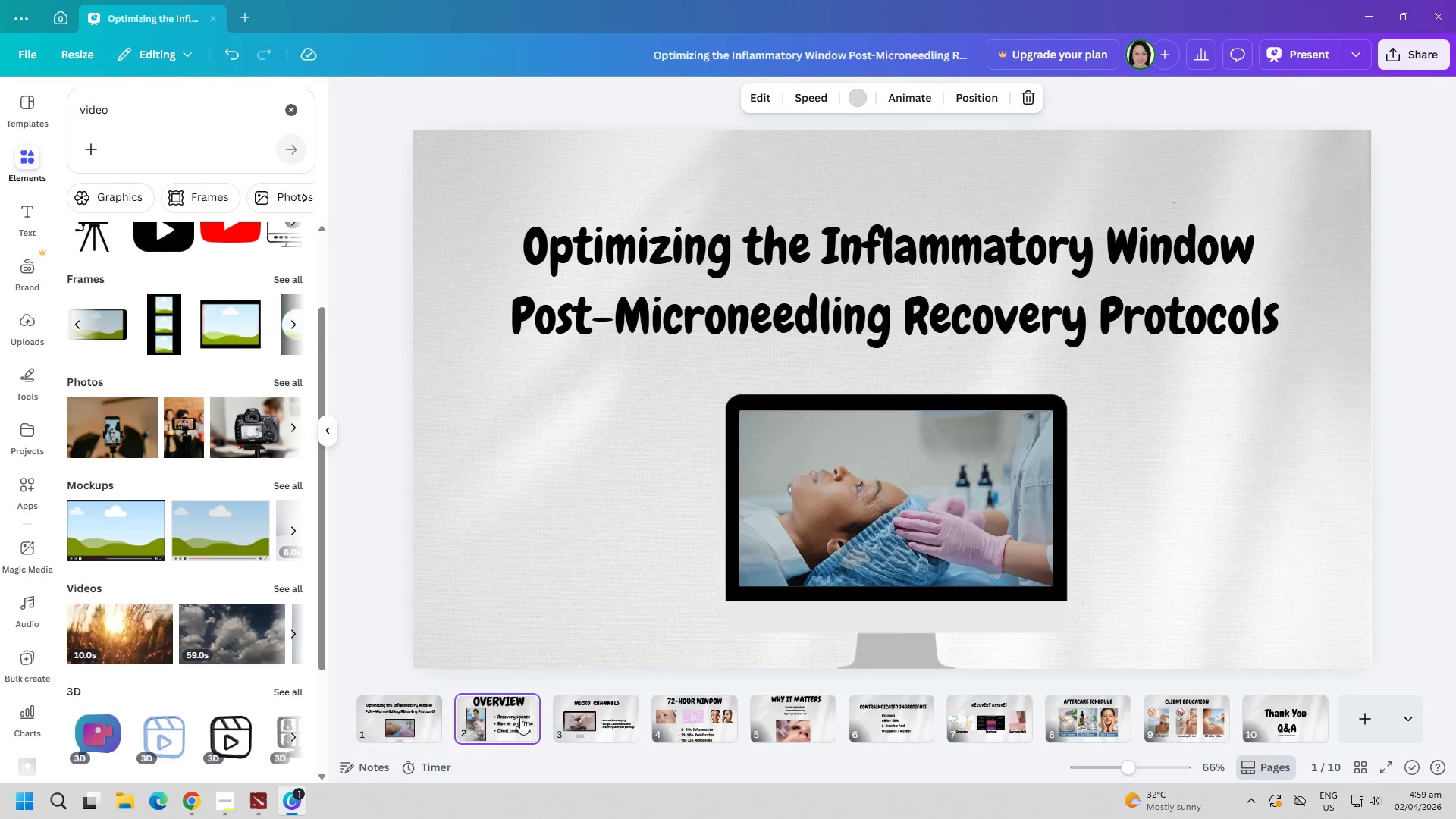 
triple_click([617, 711])
 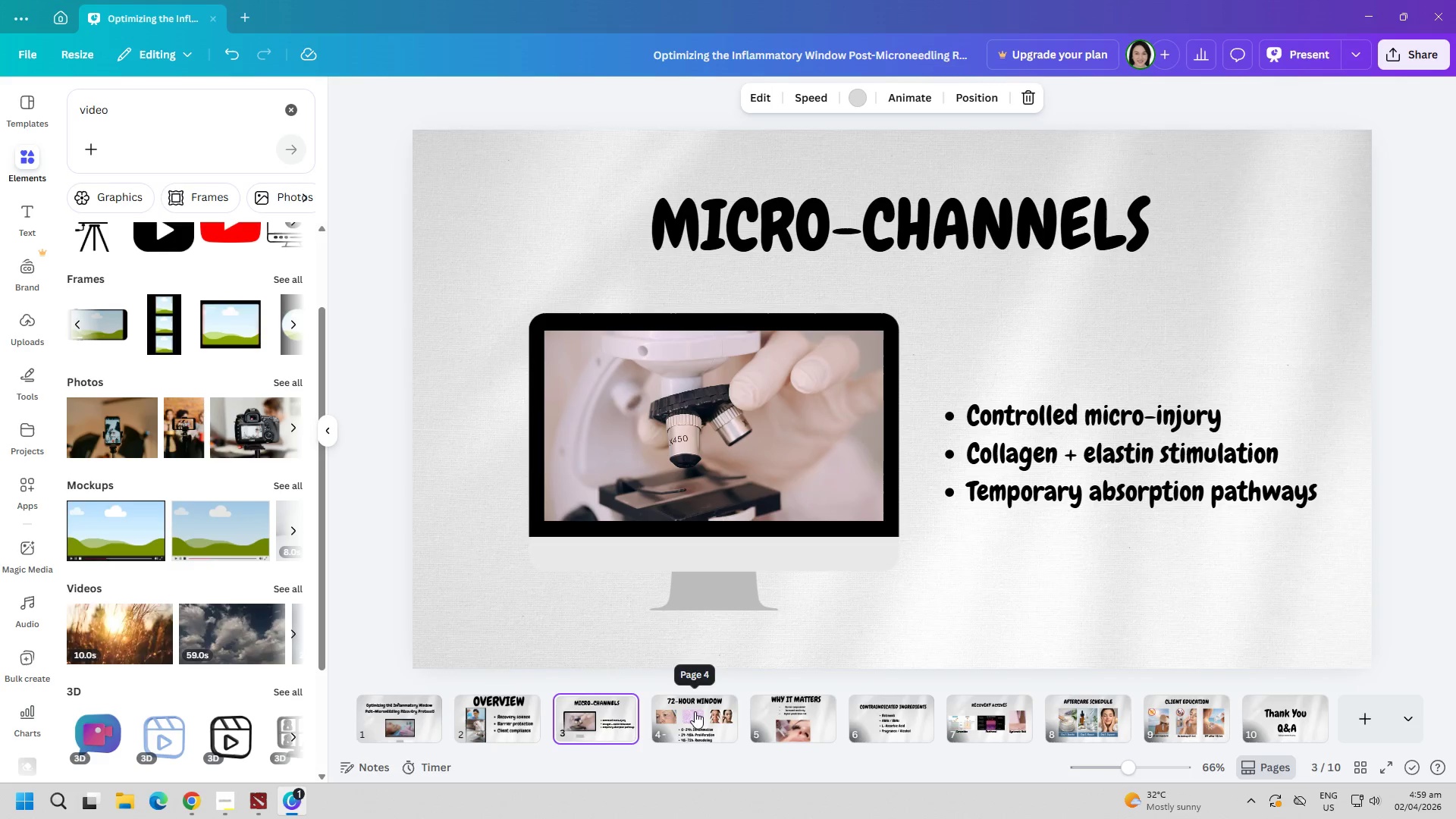 
double_click([805, 721])
 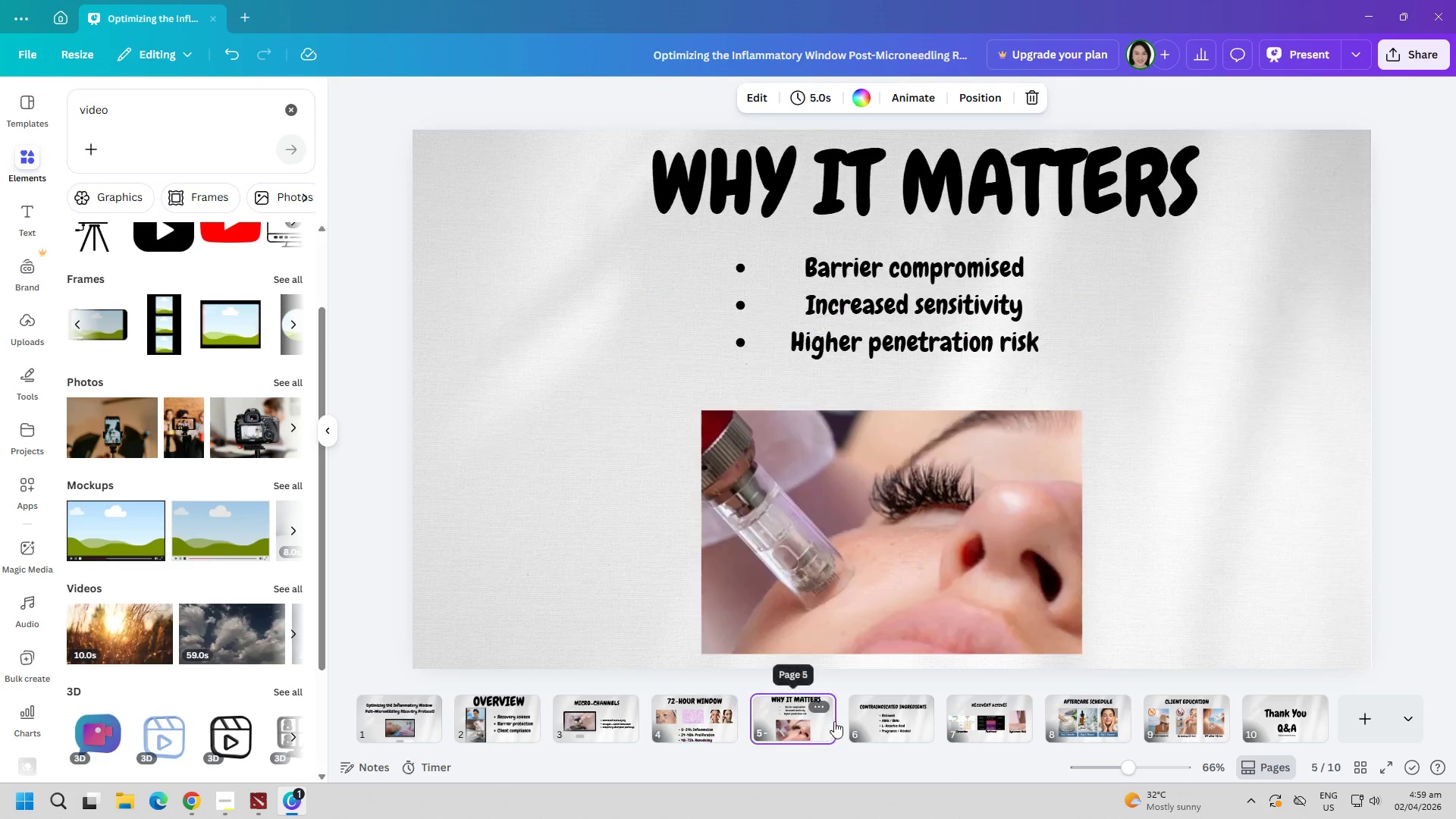 
triple_click([875, 715])
 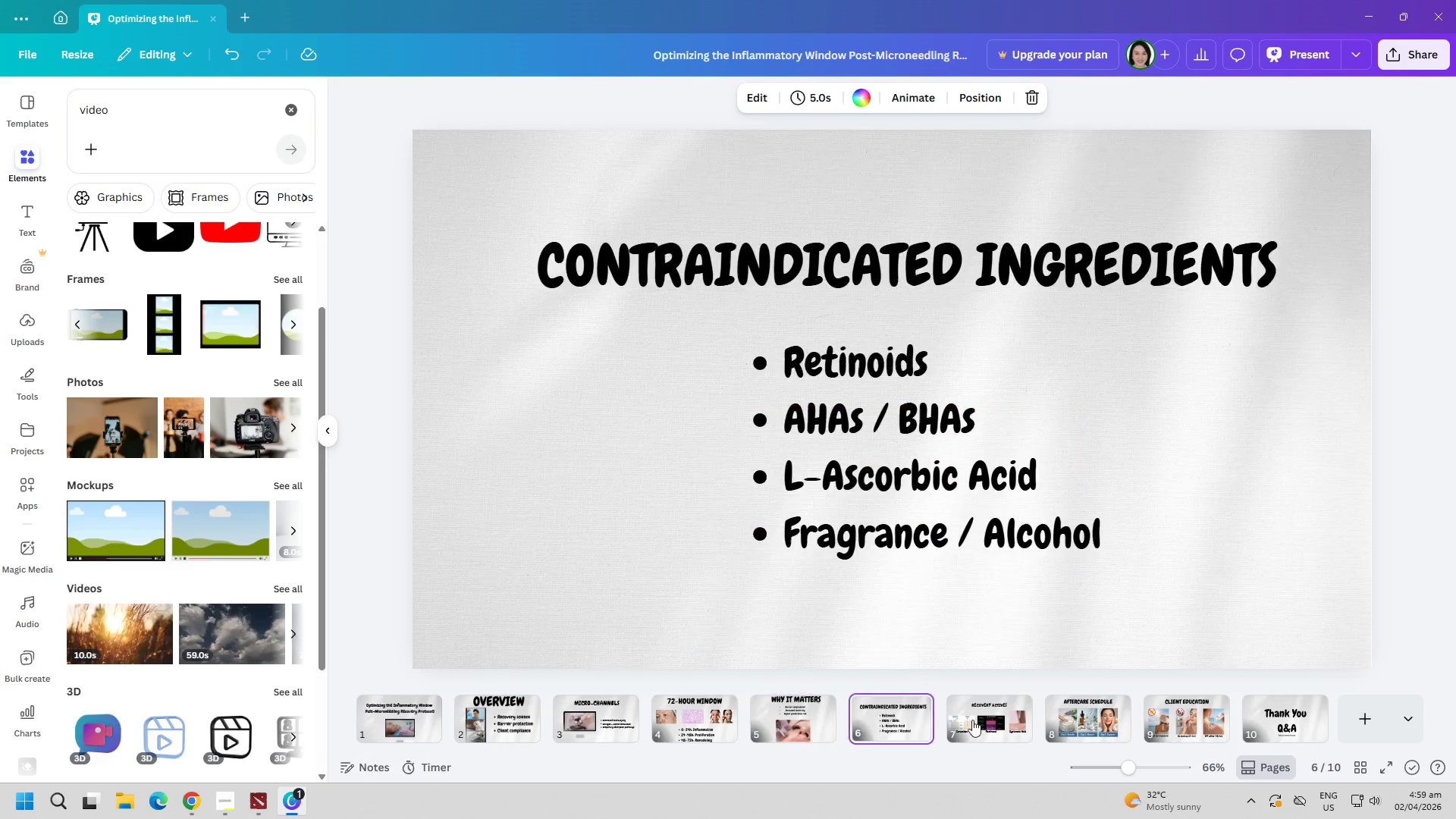 
triple_click([972, 720])
 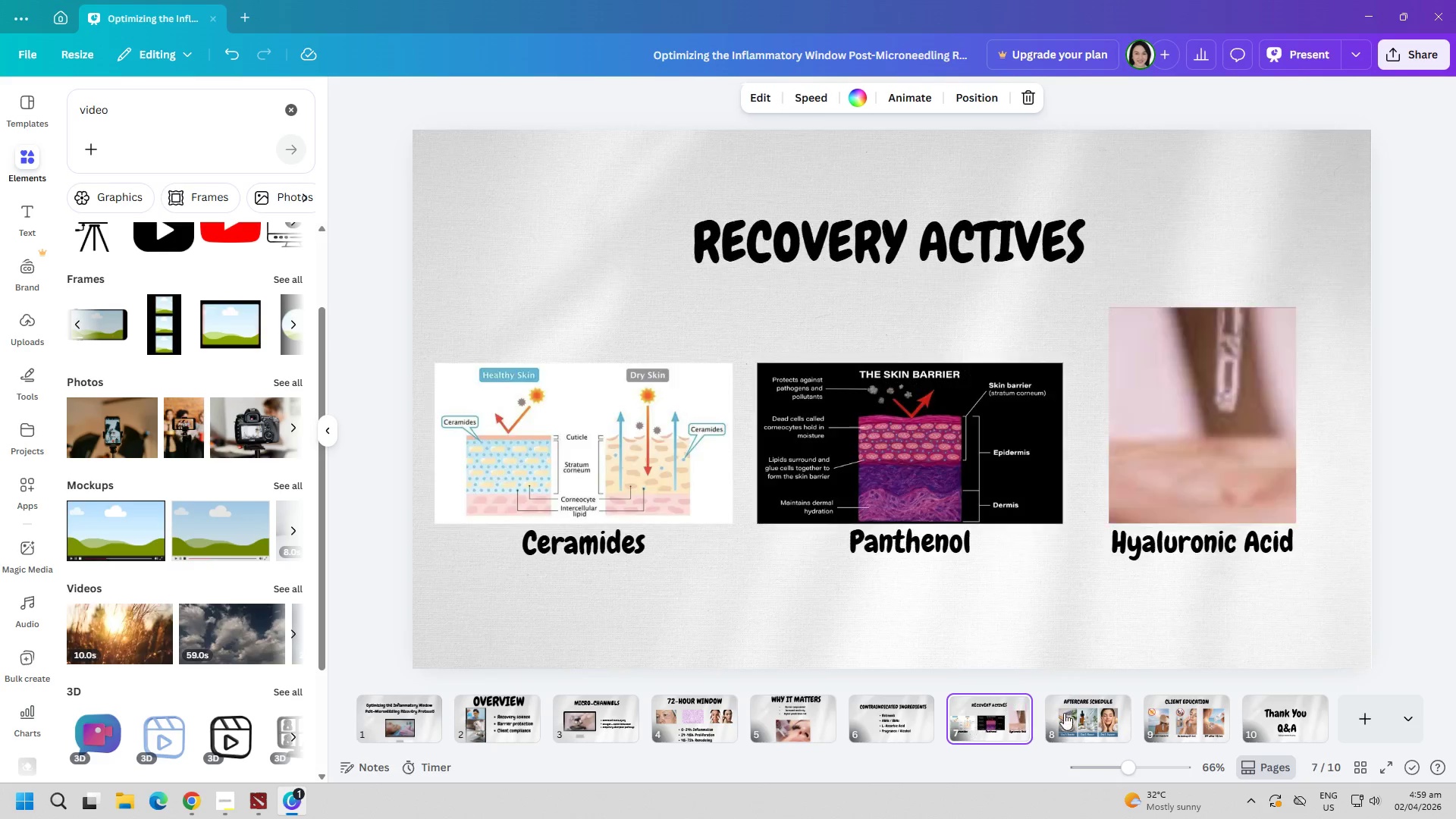 
triple_click([1068, 711])
 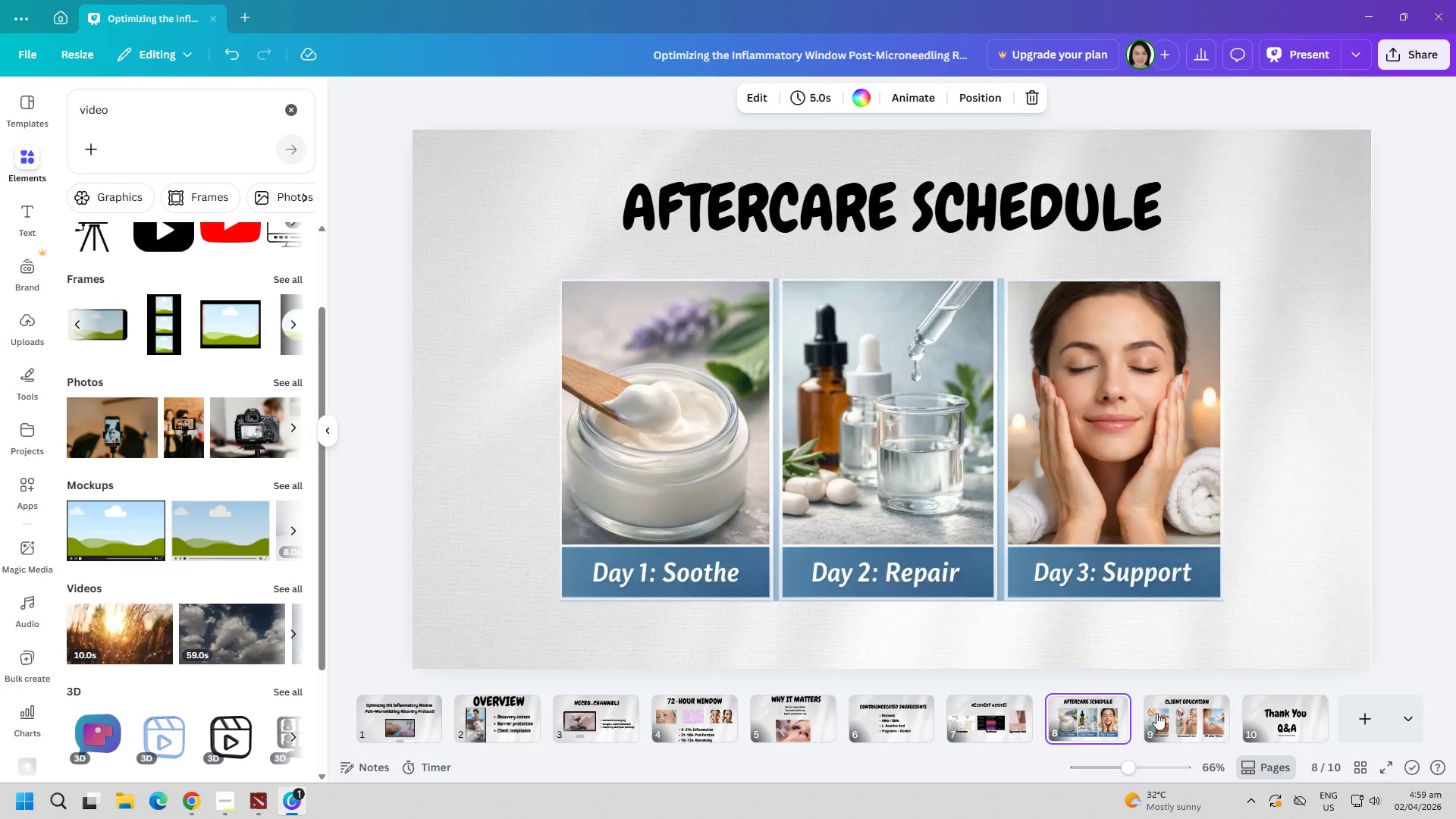 
triple_click([1156, 713])
 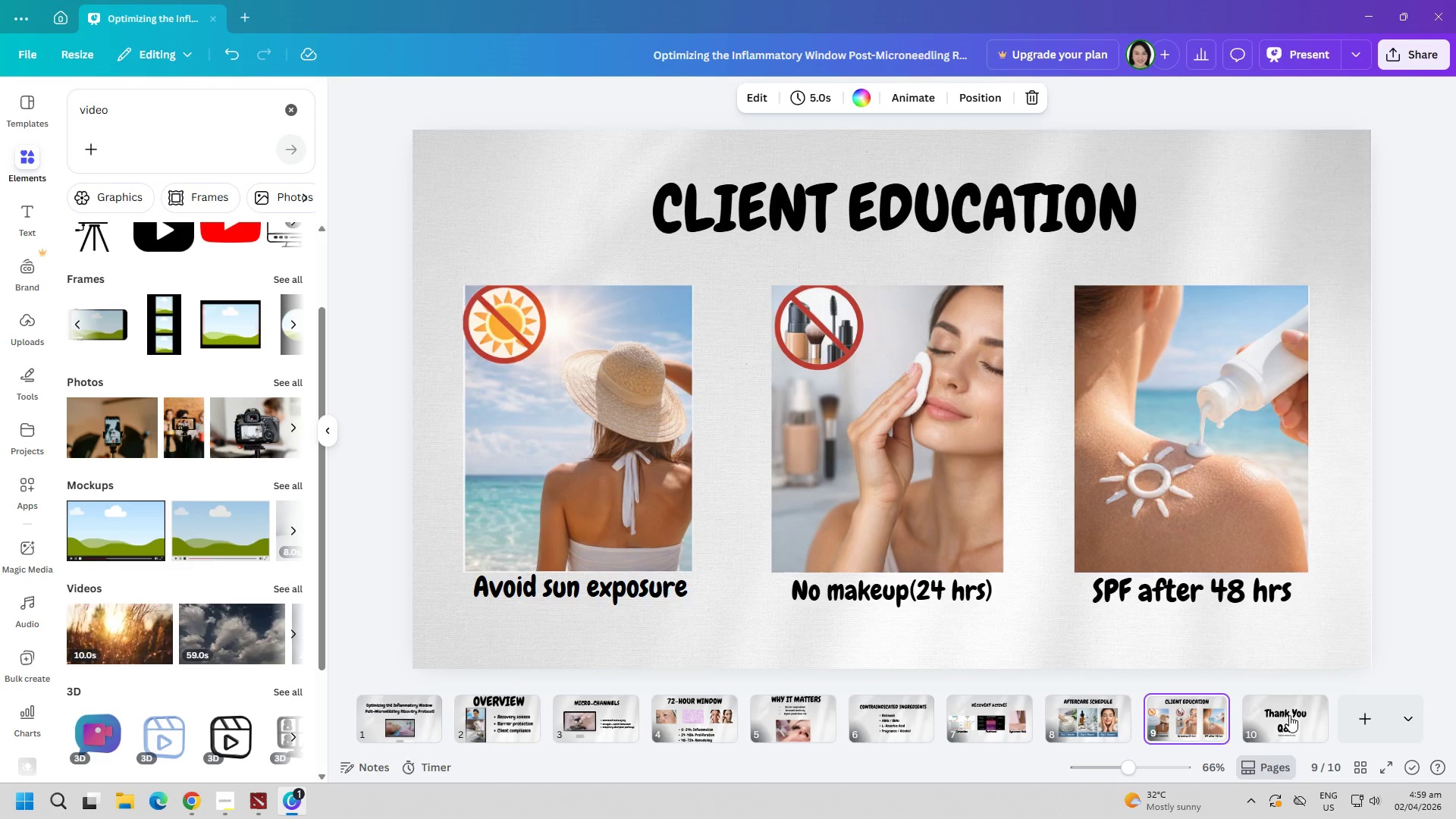 
triple_click([1300, 711])
 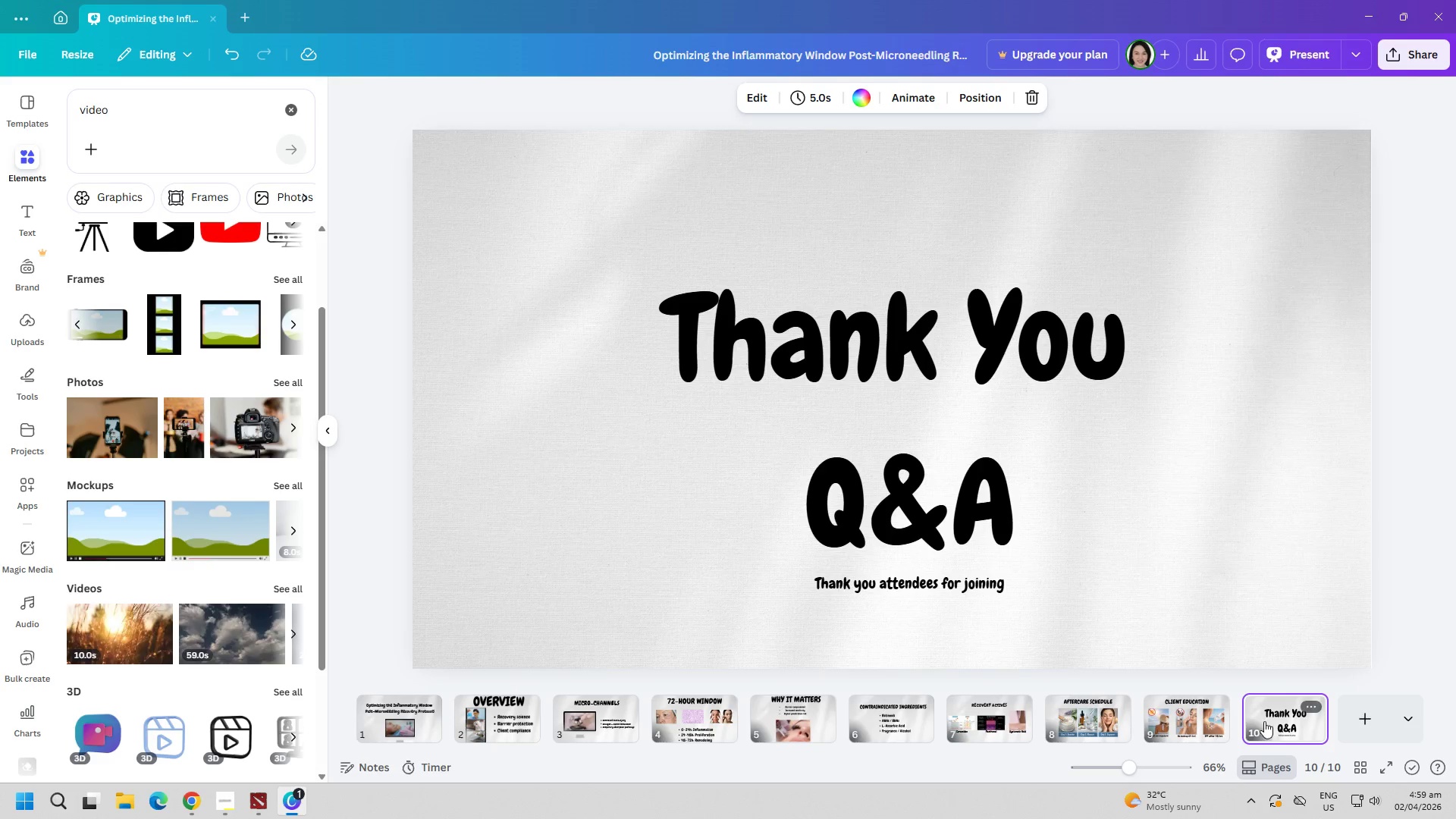 
triple_click([1234, 724])
 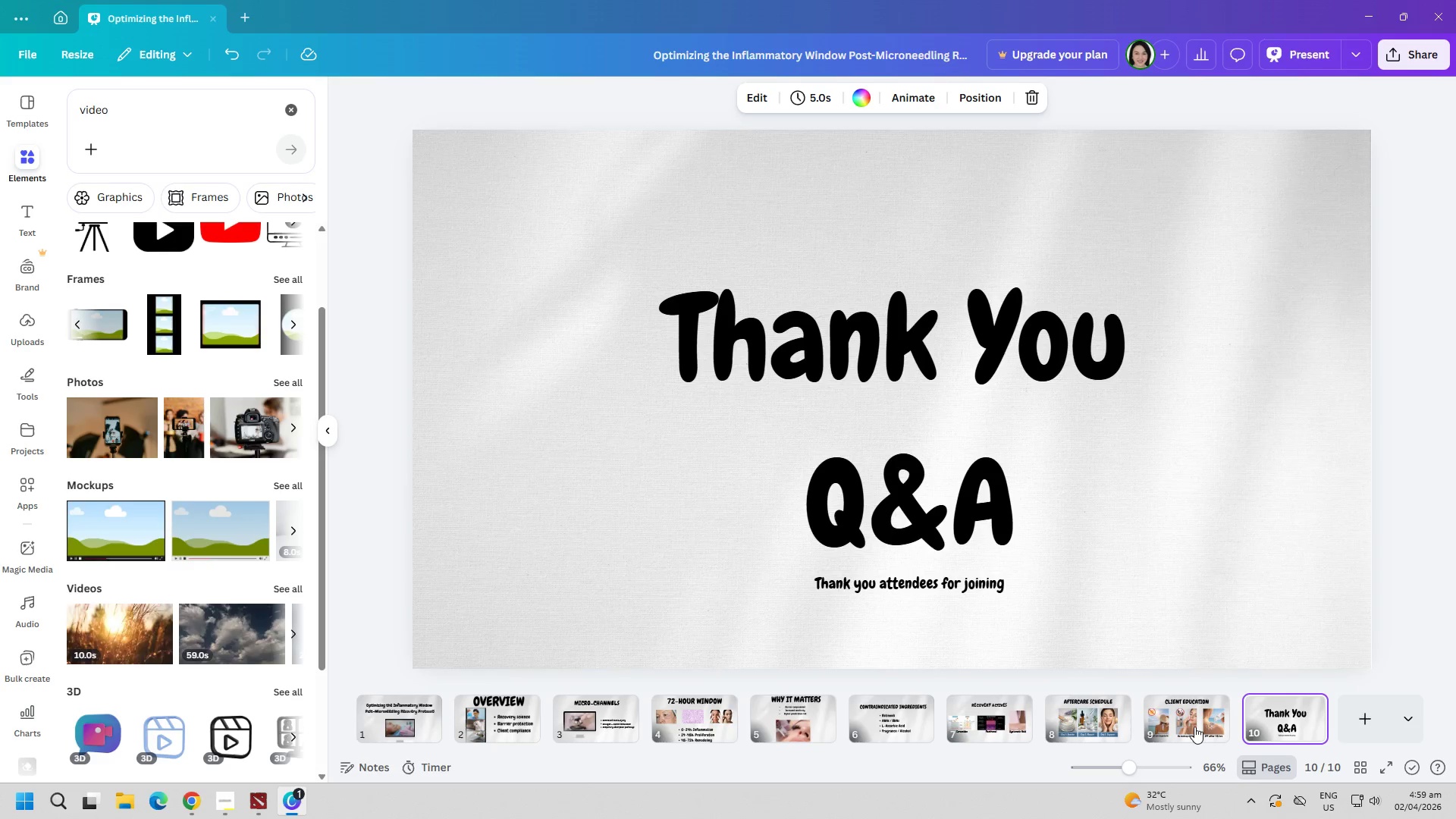 
triple_click([1194, 726])
 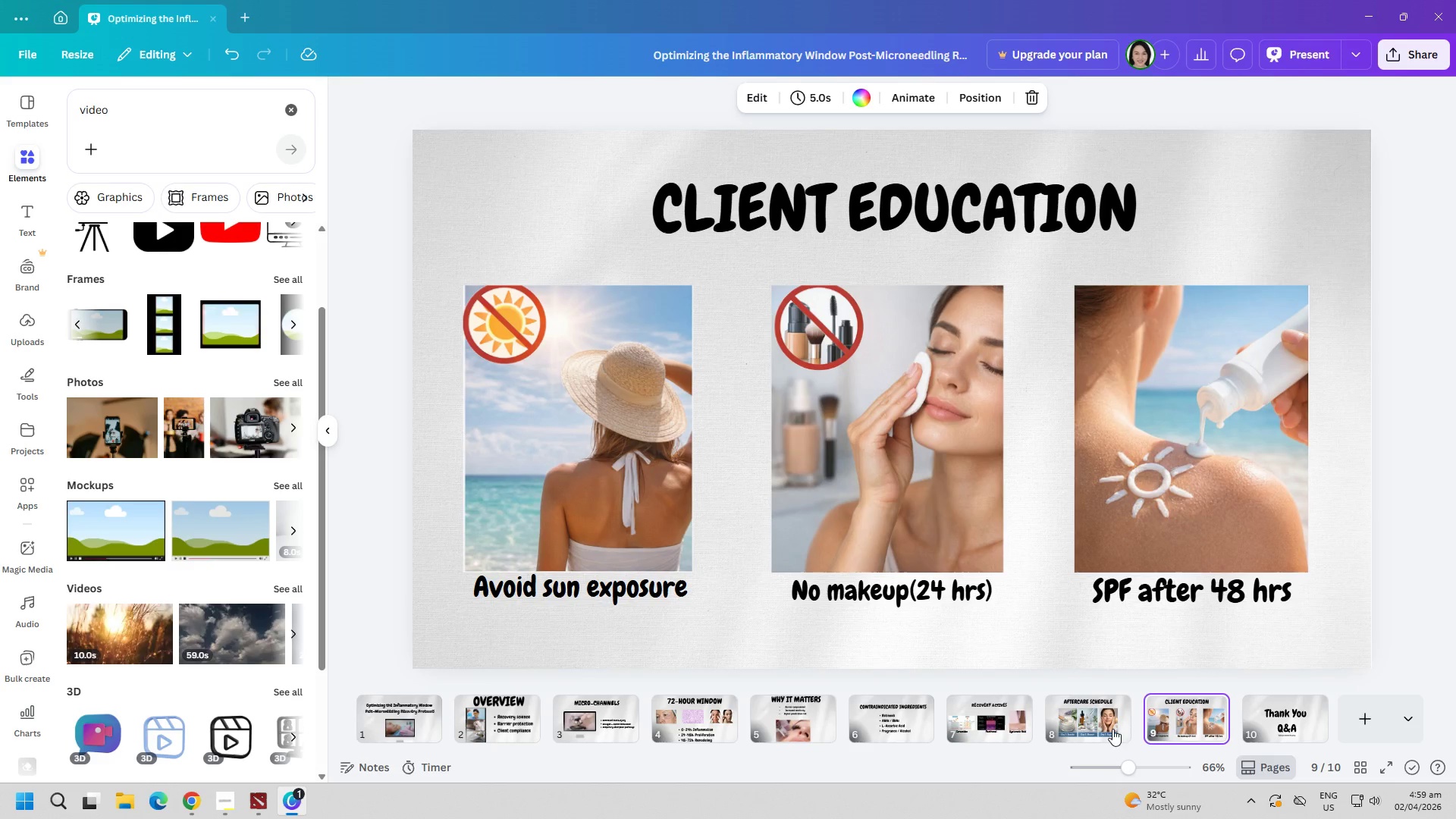 
triple_click([1082, 735])
 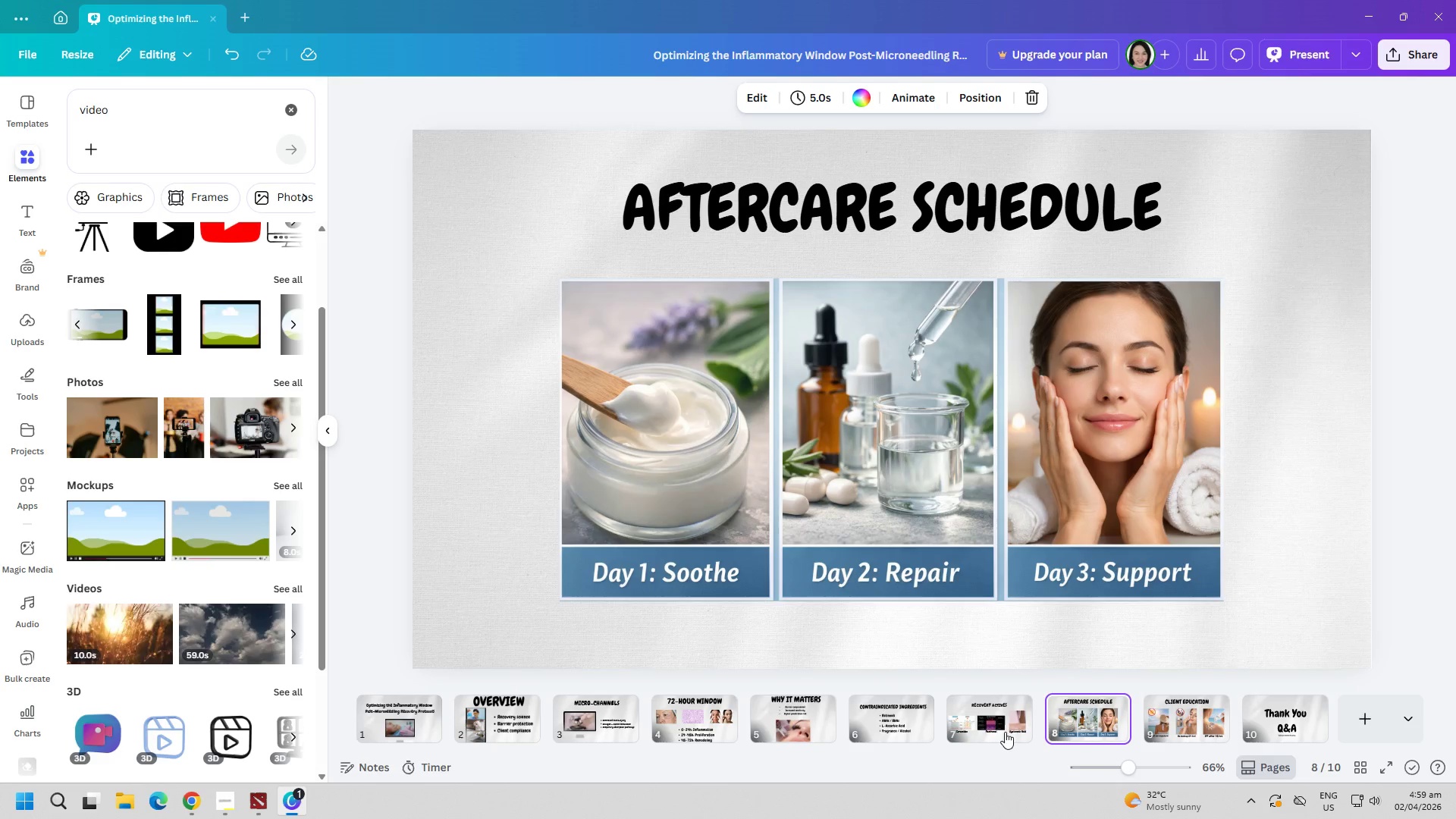 
triple_click([1002, 732])
 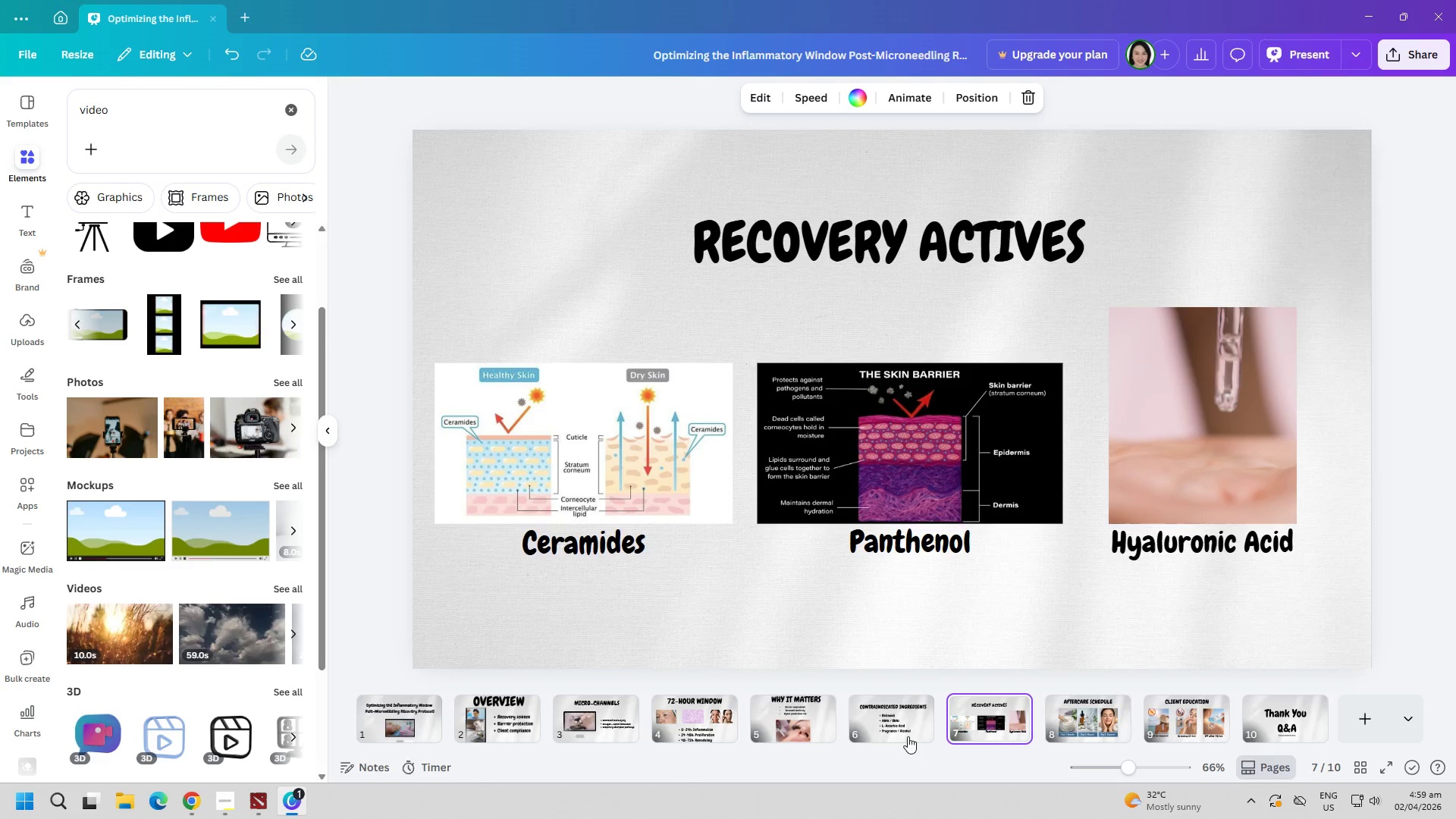 
triple_click([882, 736])
 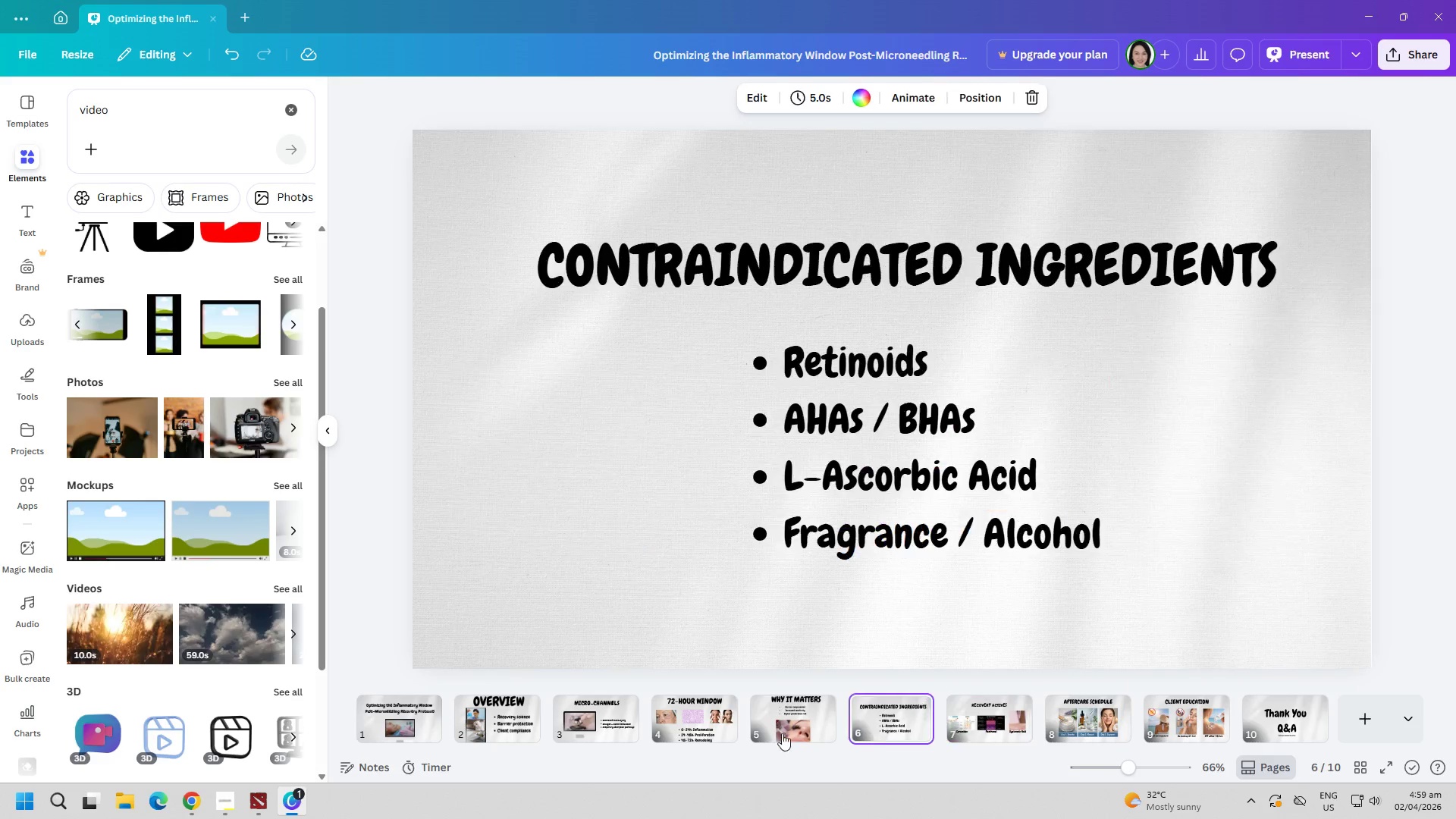 
triple_click([771, 732])
 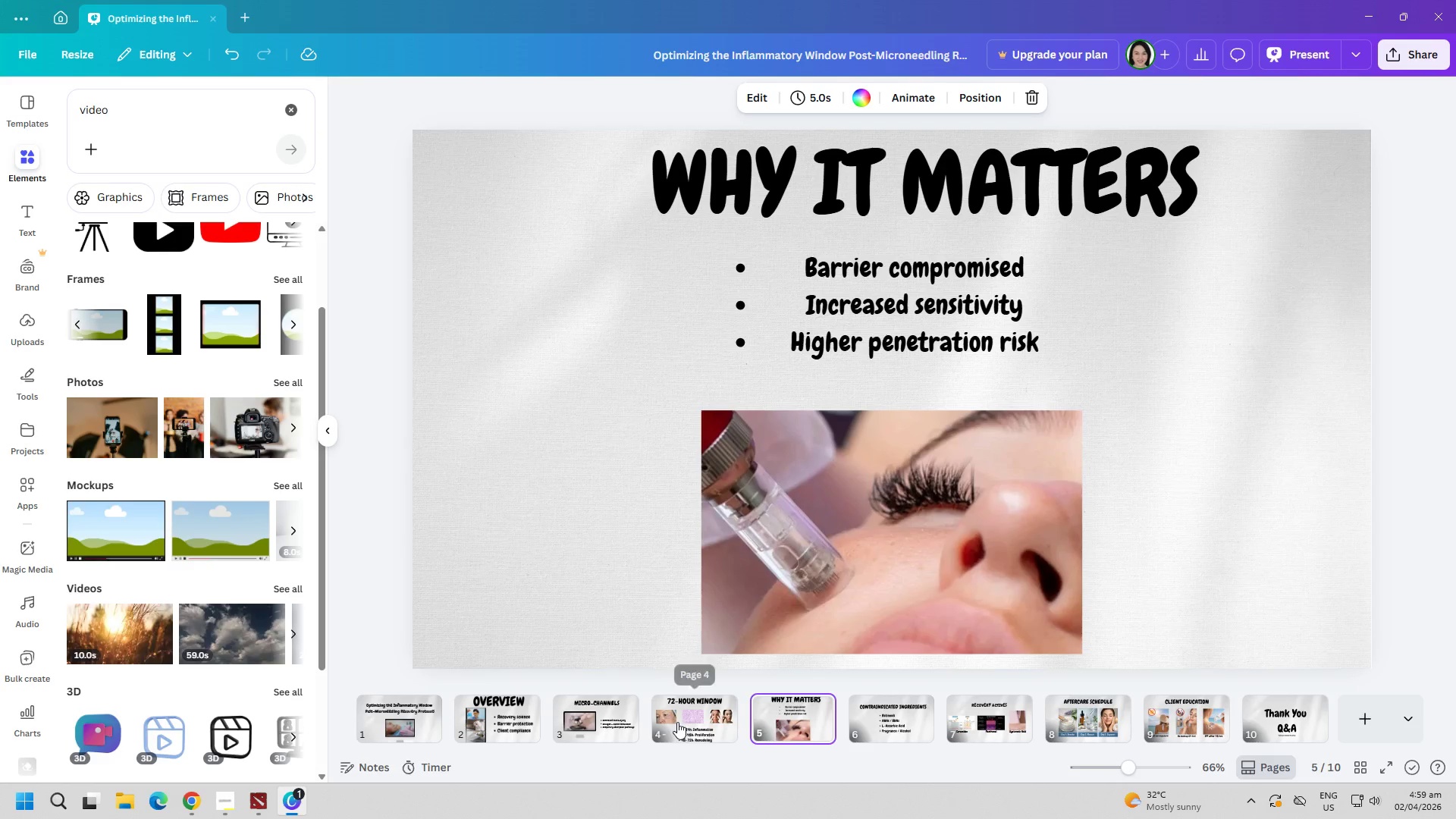 
triple_click([614, 724])
 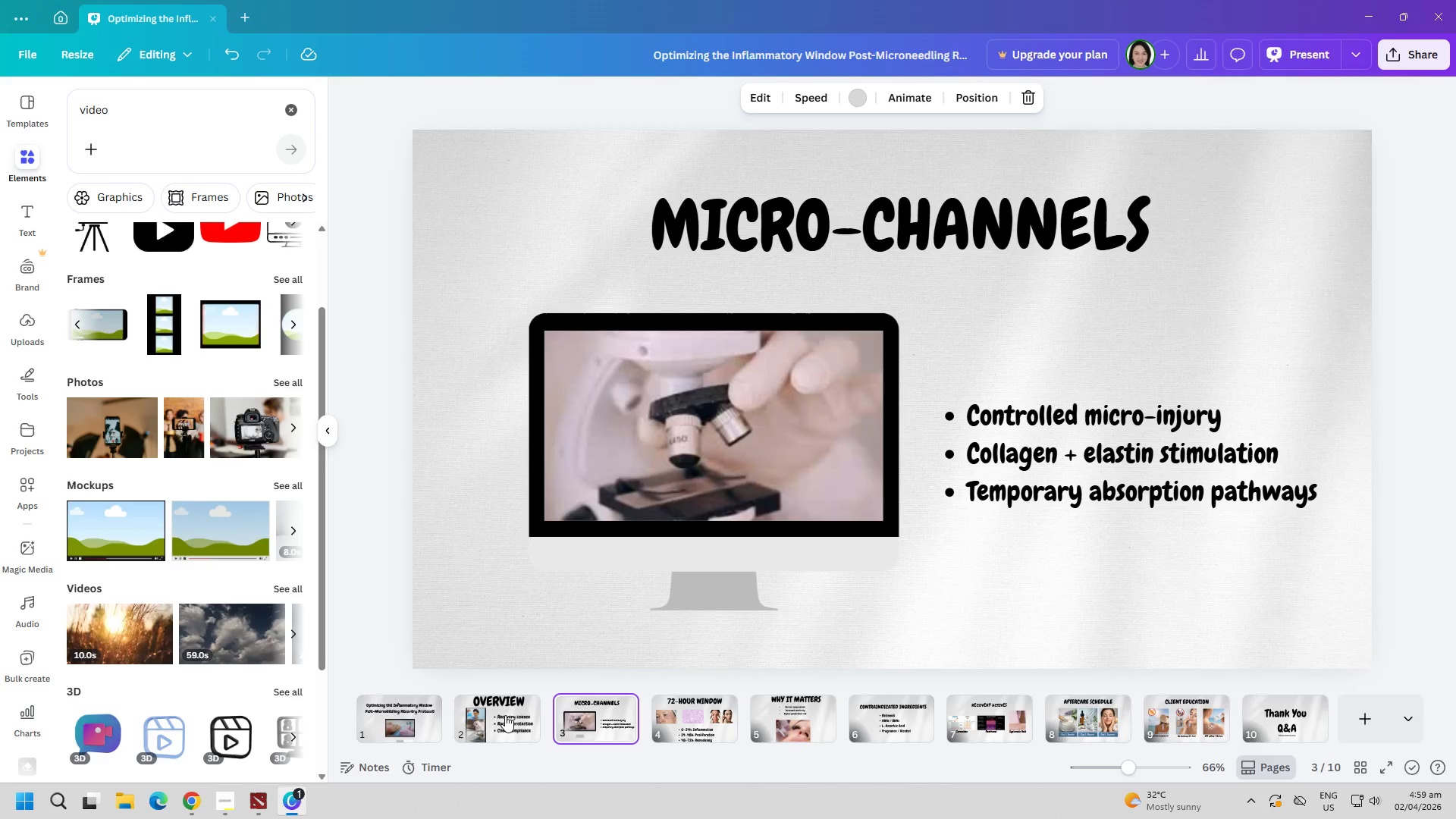 
triple_click([482, 711])
 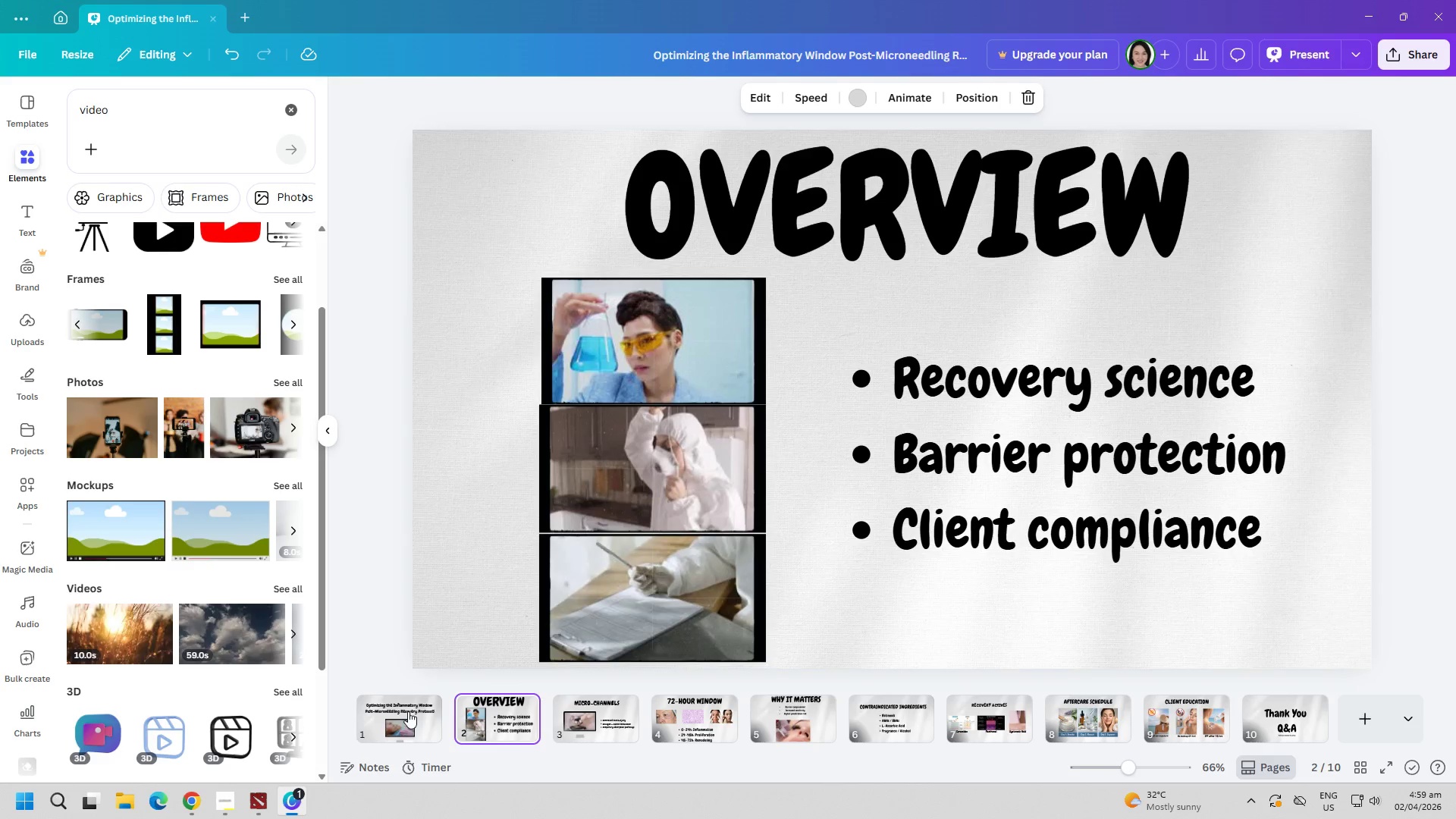 
triple_click([403, 711])
 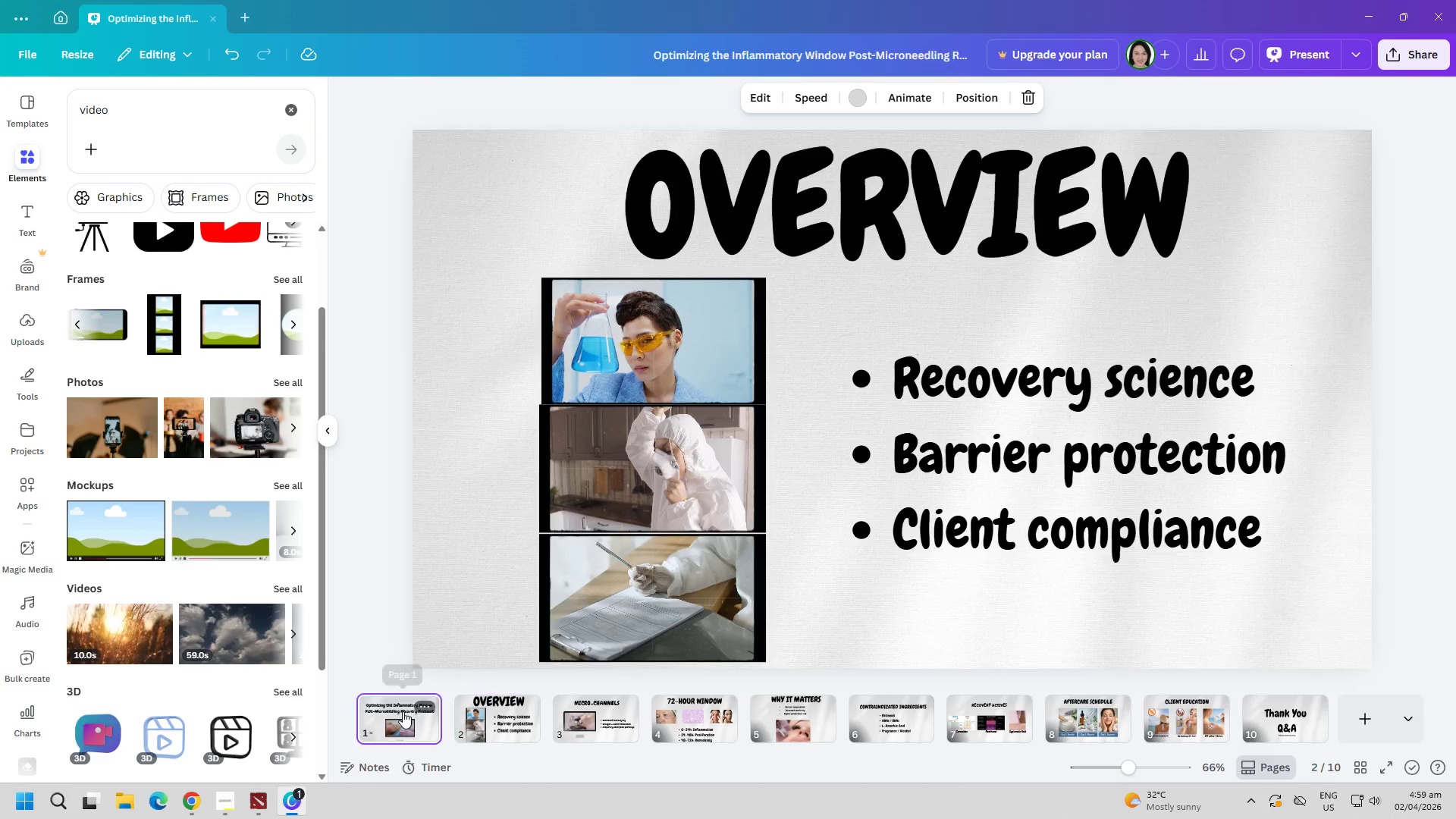 
triple_click([445, 713])
 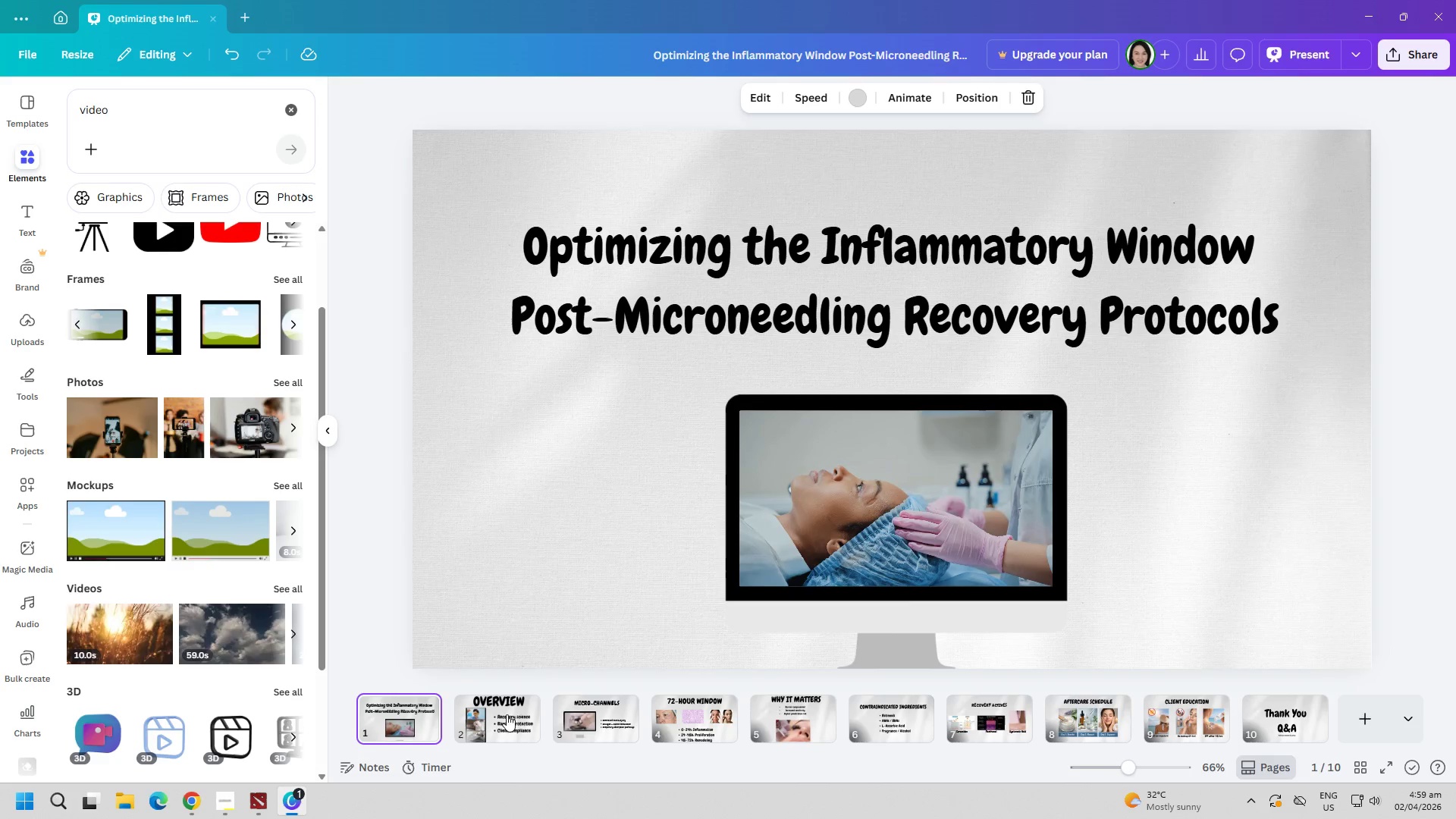 
triple_click([576, 721])
 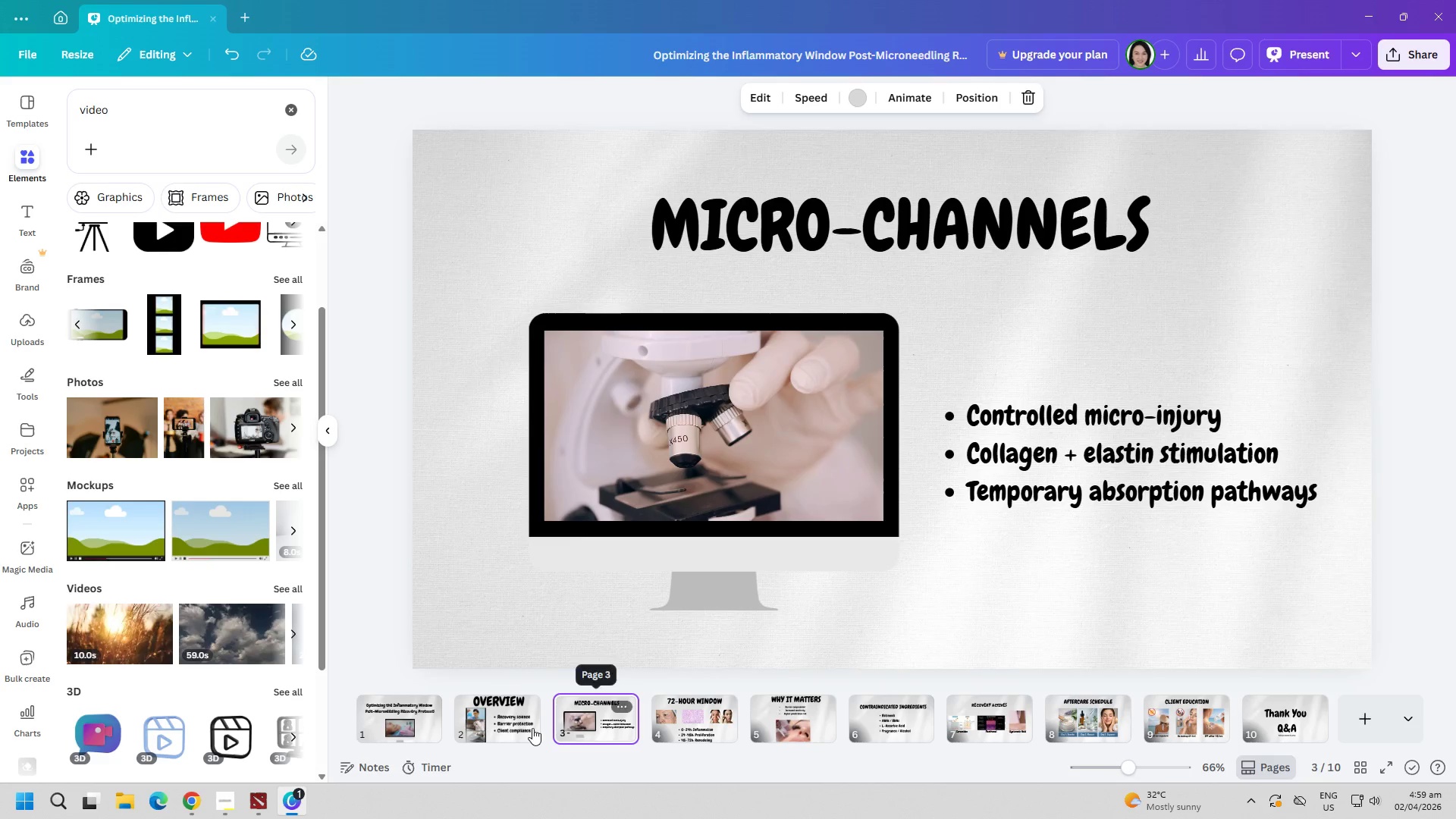 
triple_click([498, 728])
 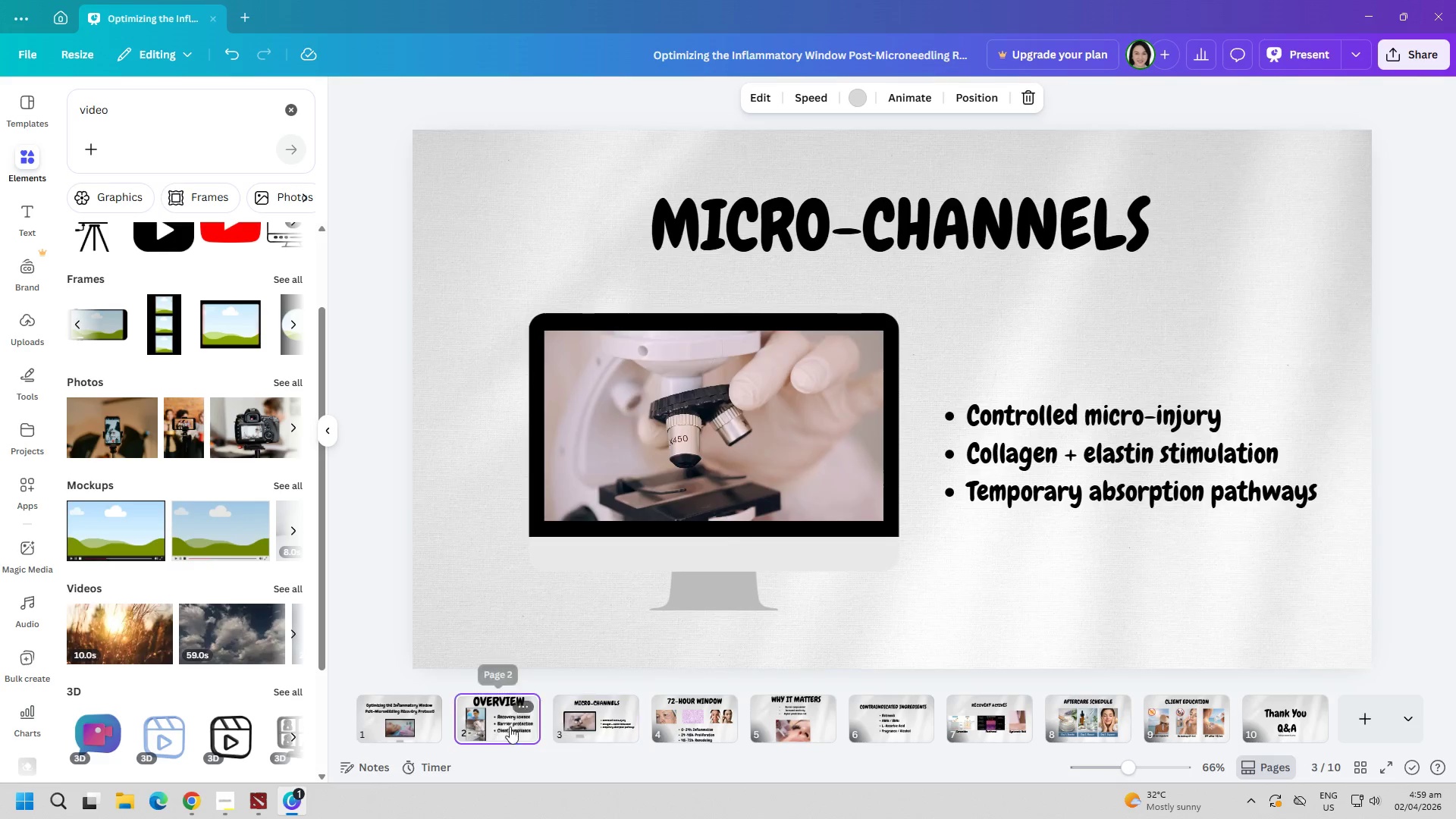 
triple_click([668, 728])
 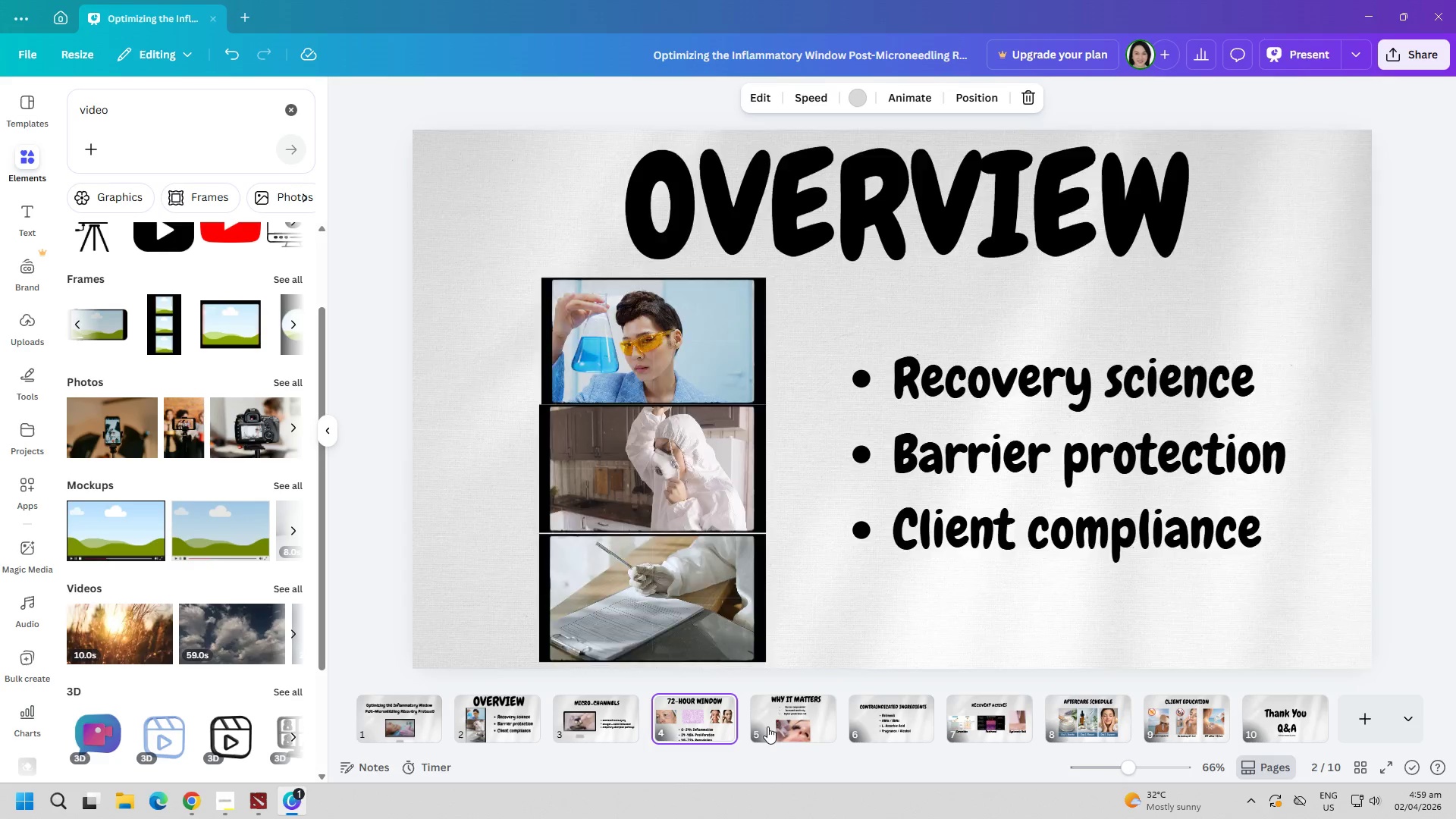 
triple_click([780, 726])
 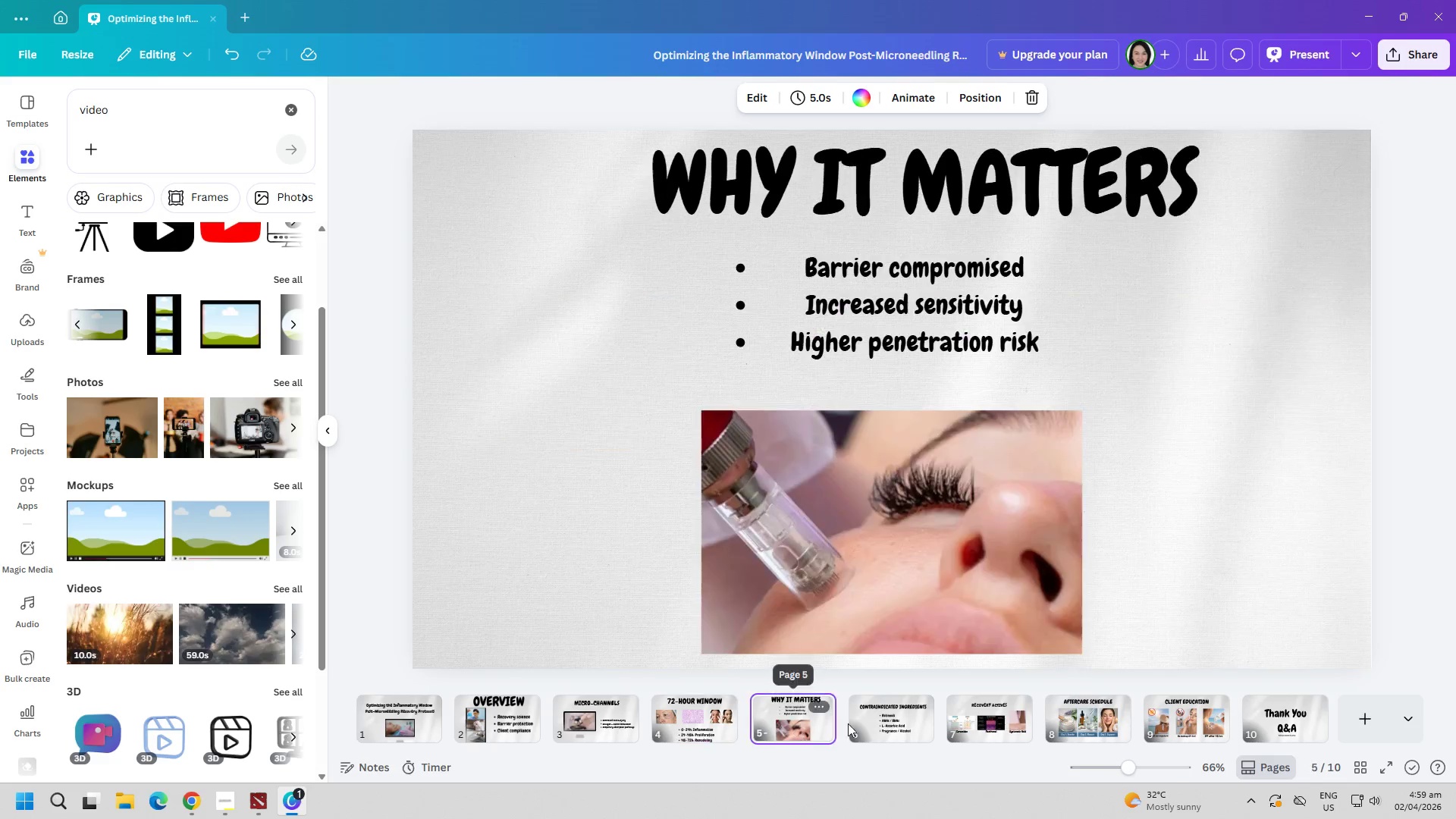 
triple_click([866, 723])
 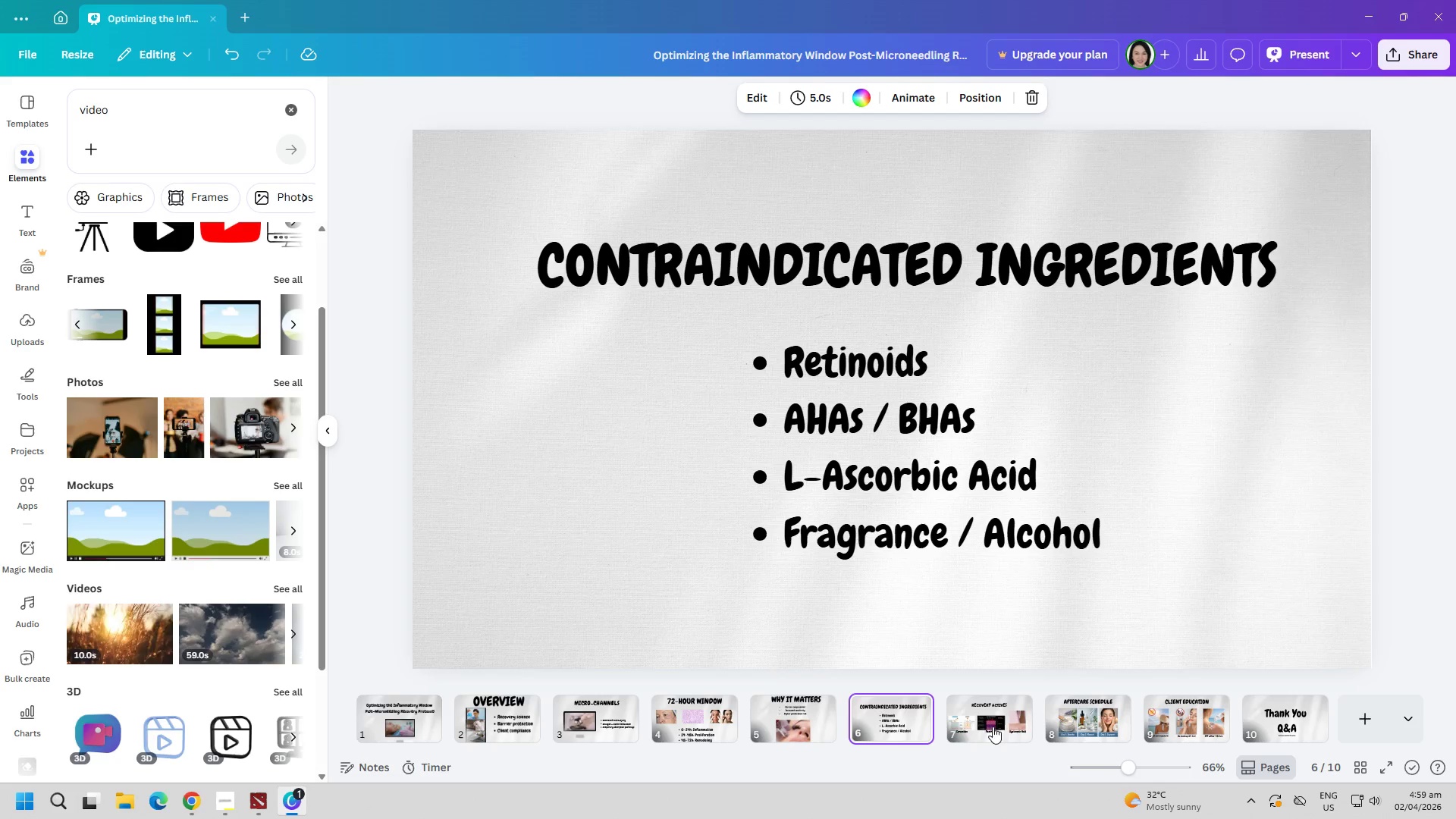 
triple_click([1001, 726])
 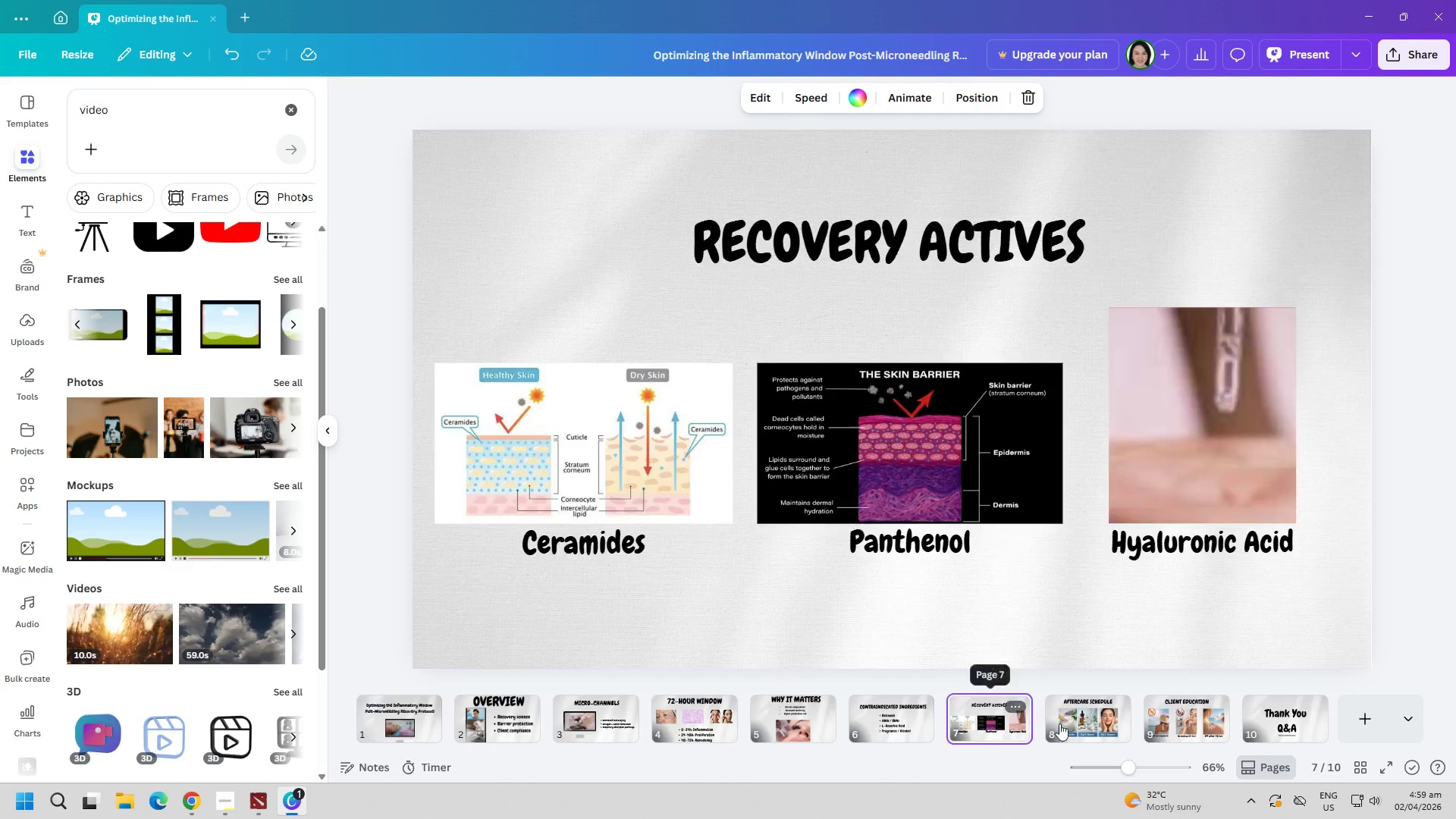 
triple_click([1071, 720])
 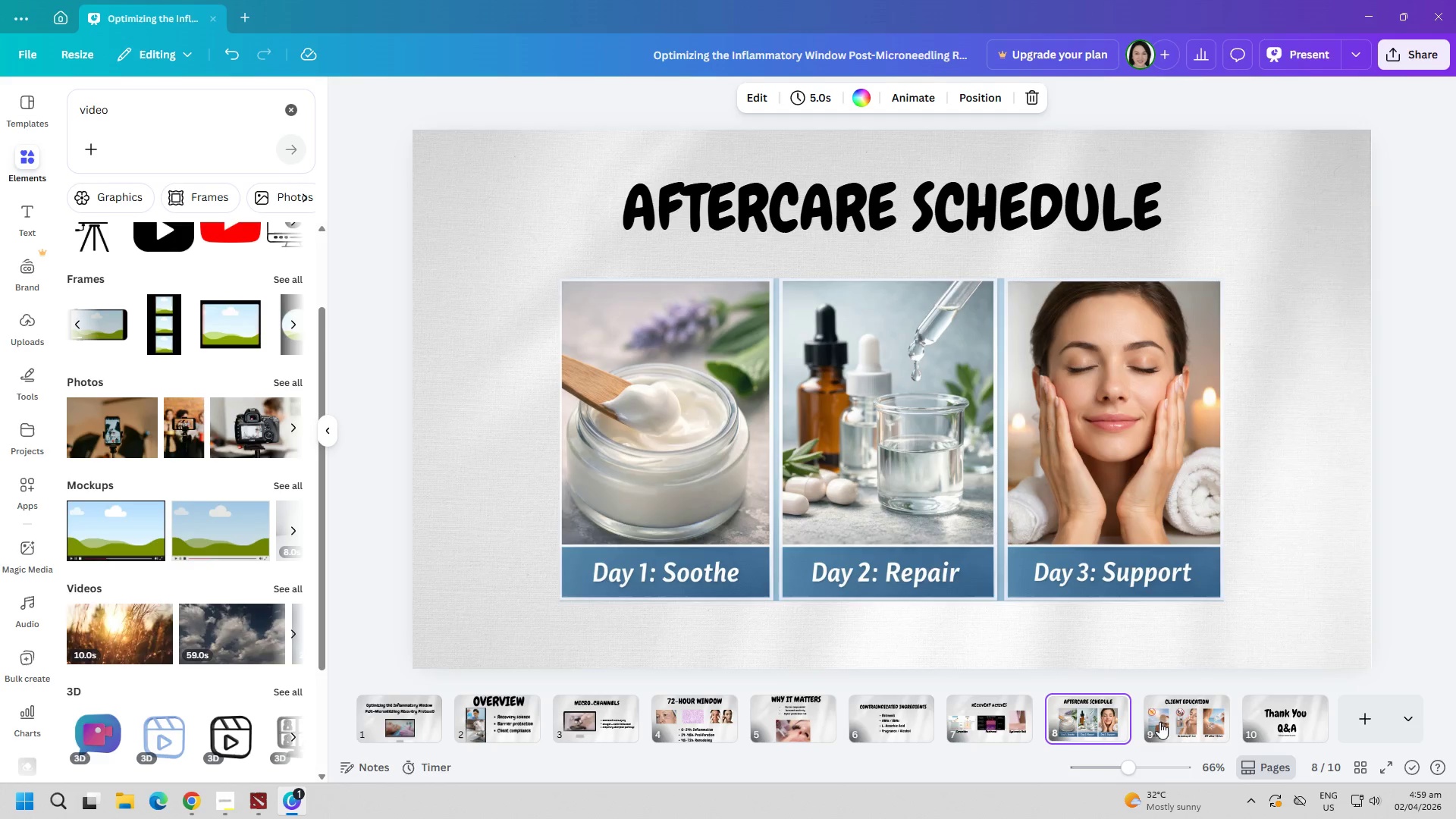 
left_click([1213, 718])
 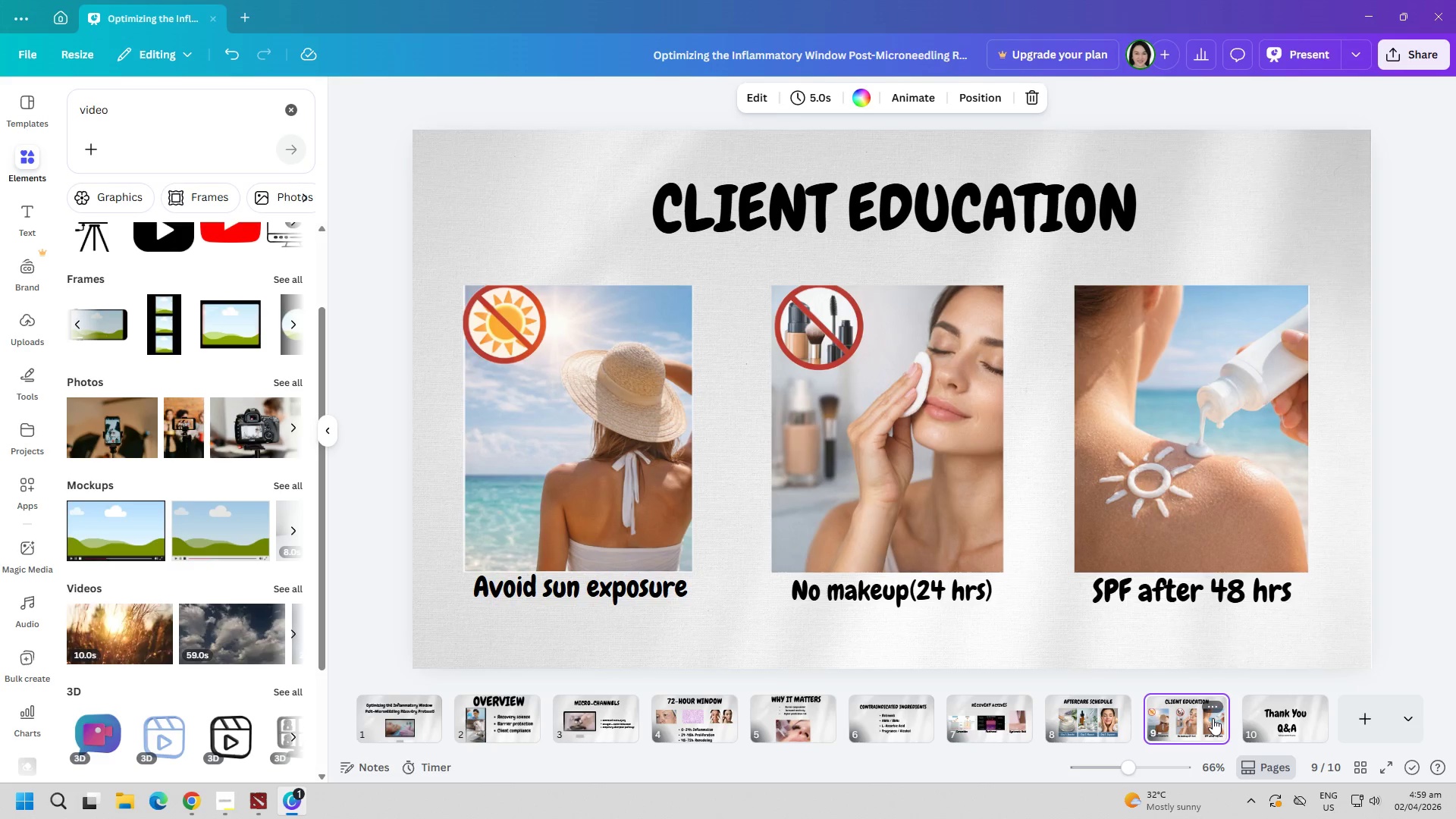 
left_click([1291, 723])
 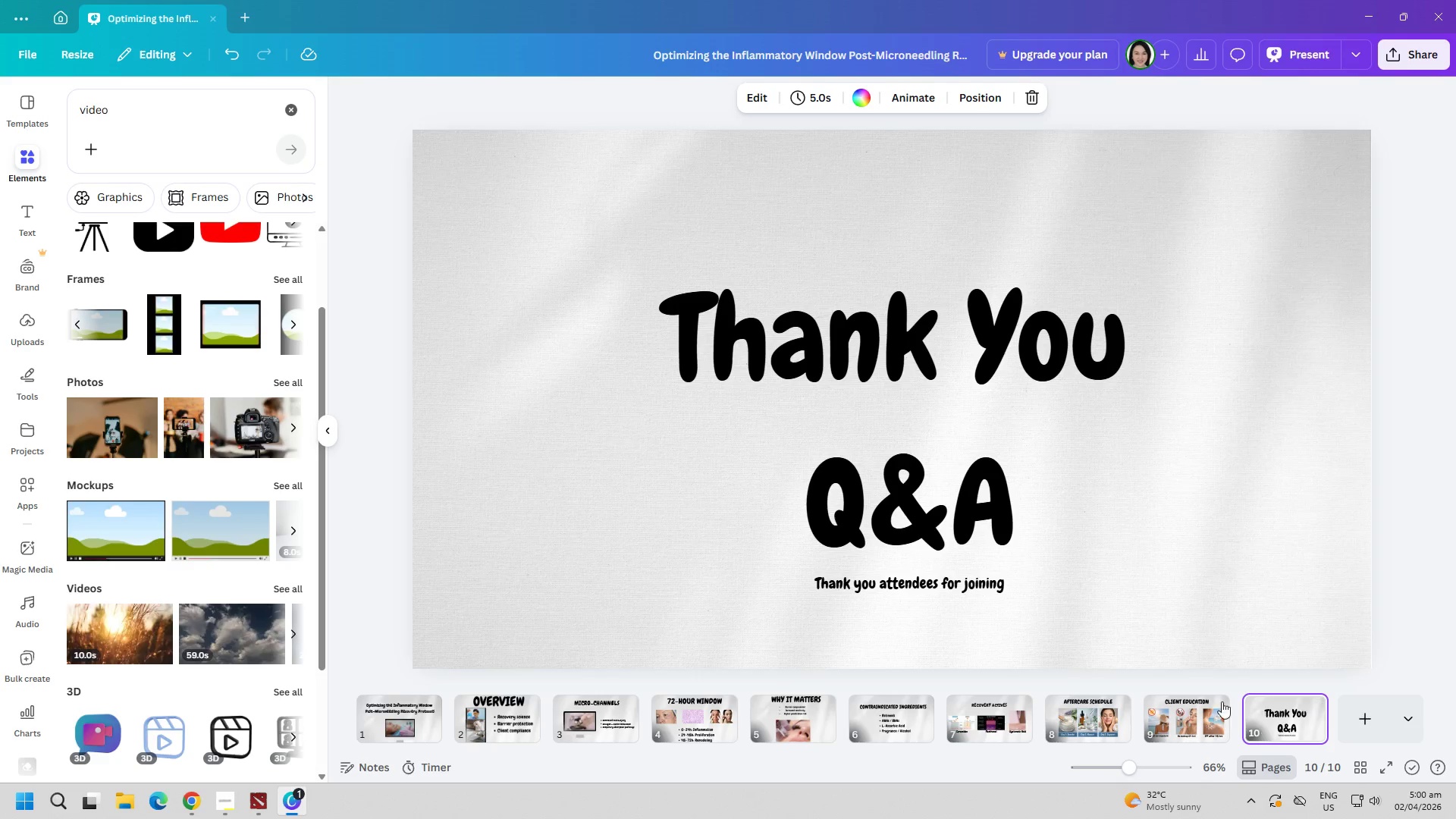 
mouse_move([661, 720])
 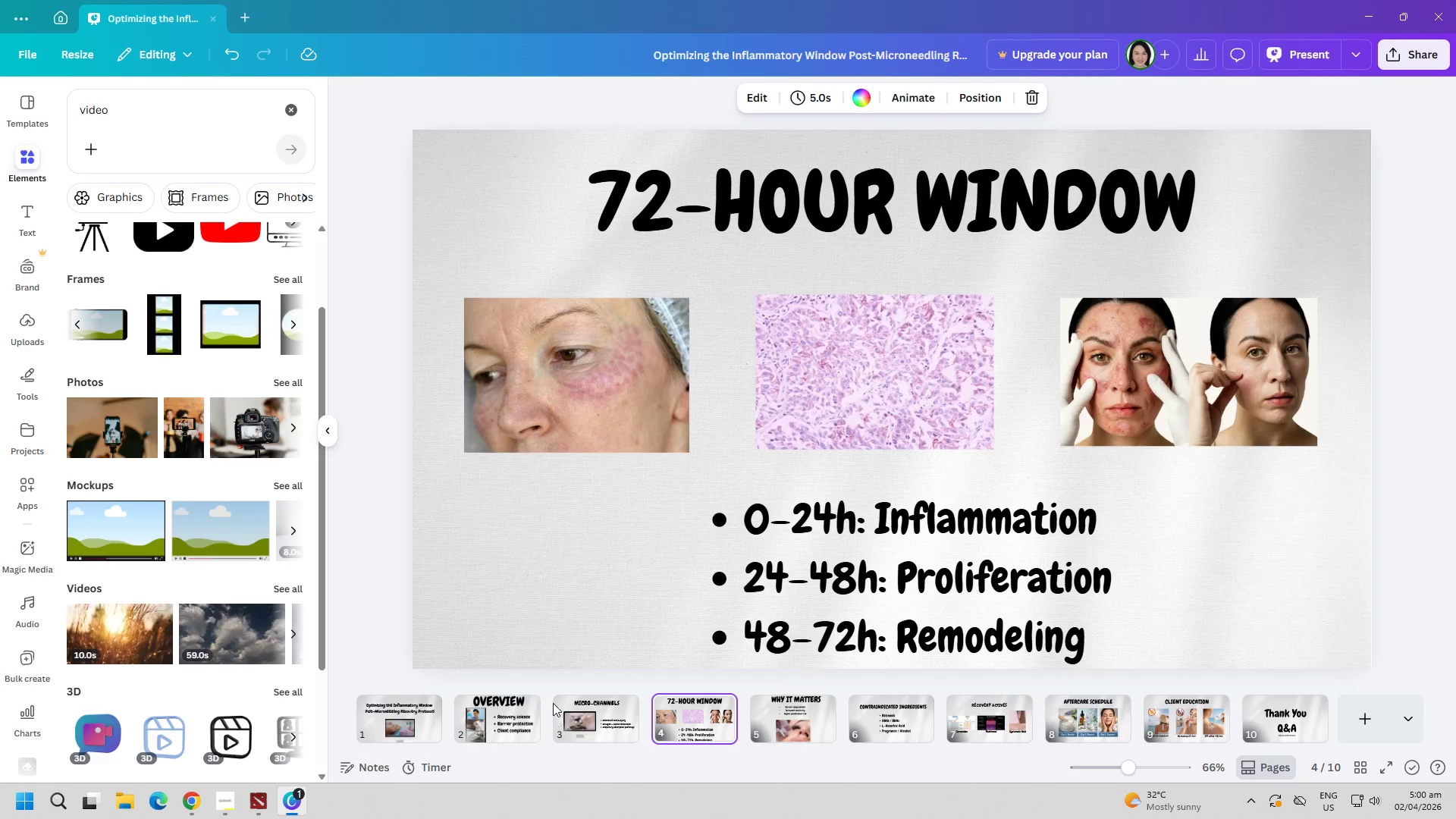 
scroll: coordinate [544, 642], scroll_direction: down, amount: 5.0
 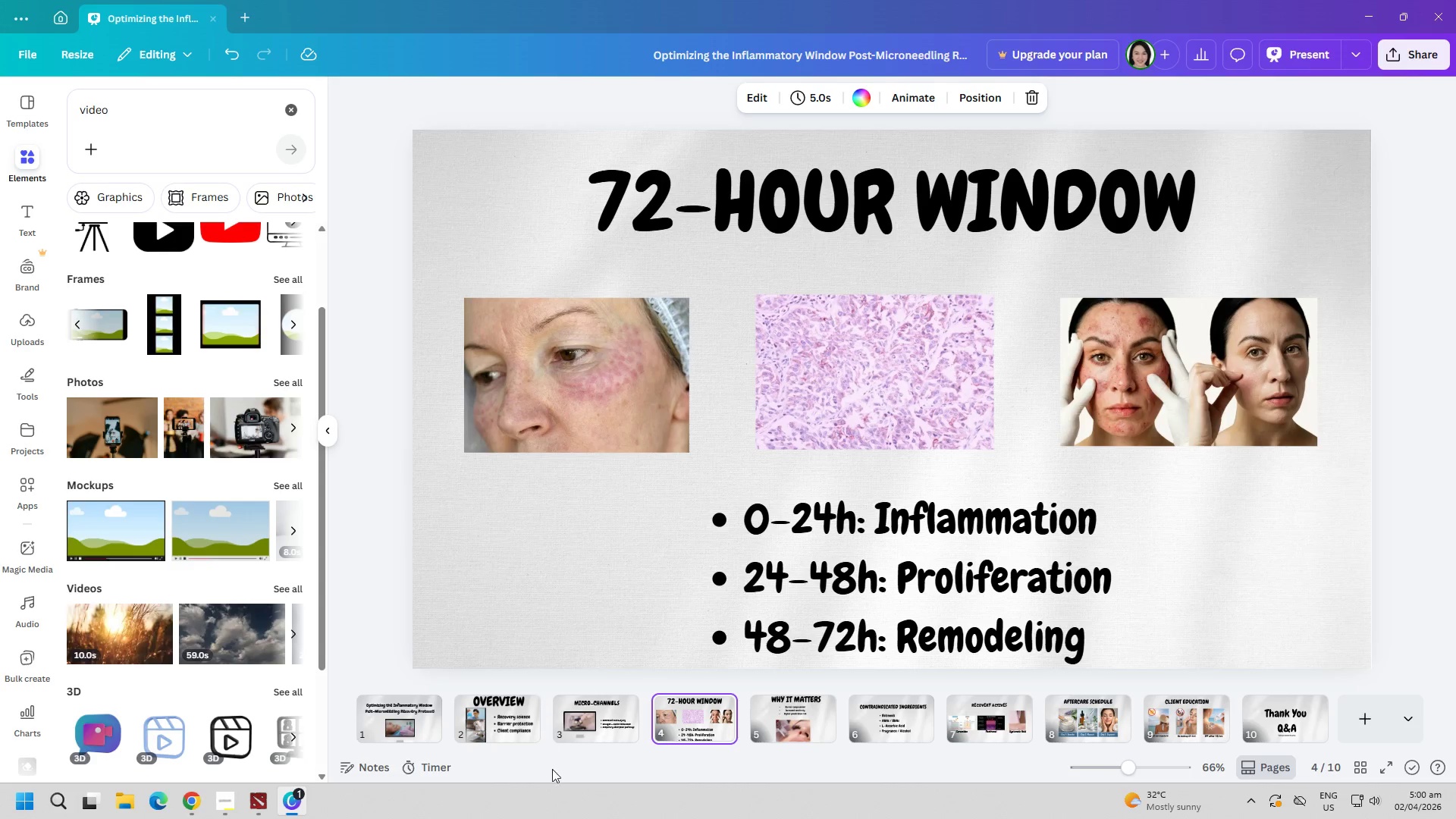 
left_click([568, 758])
 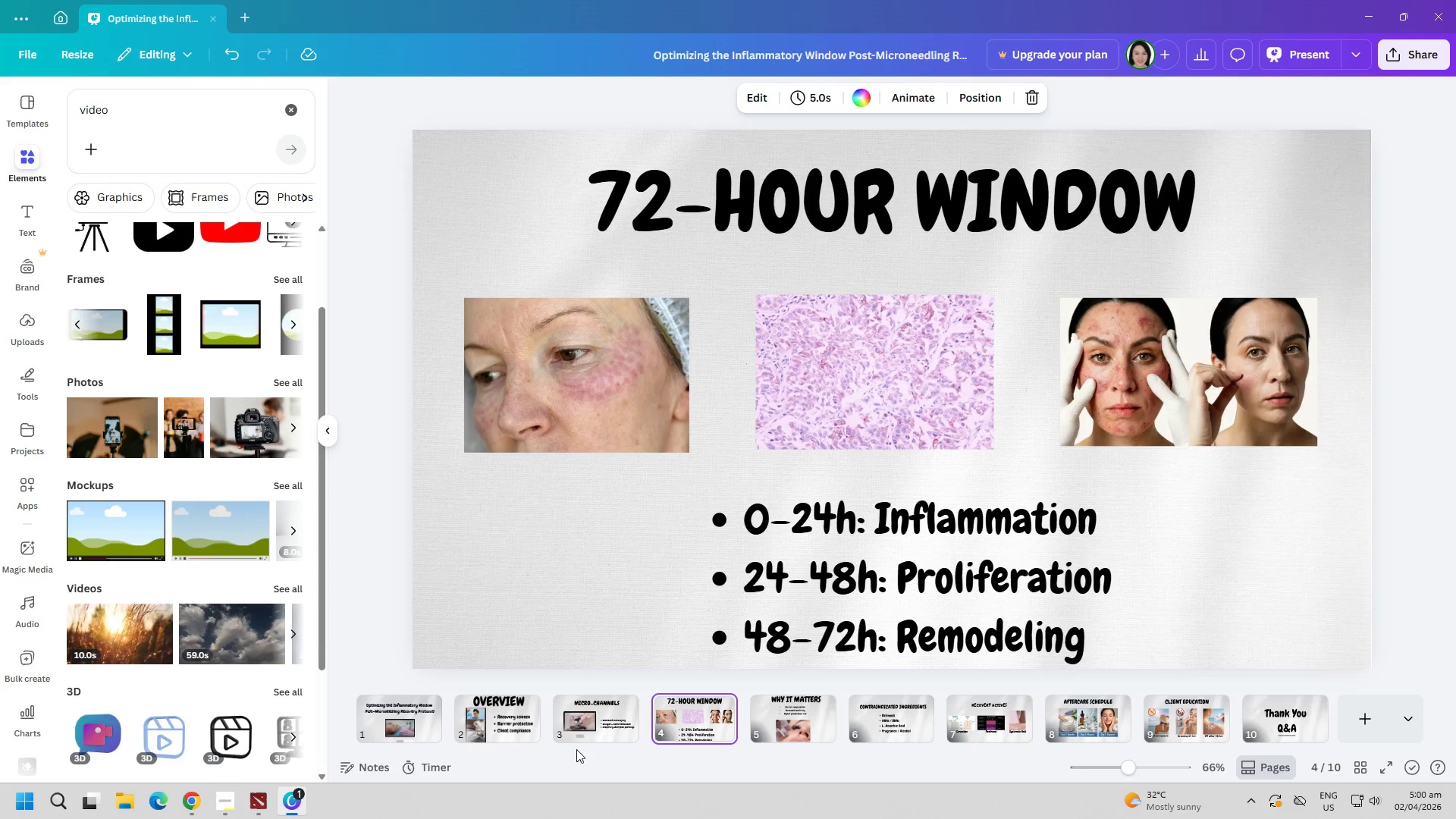 
left_click([406, 708])
 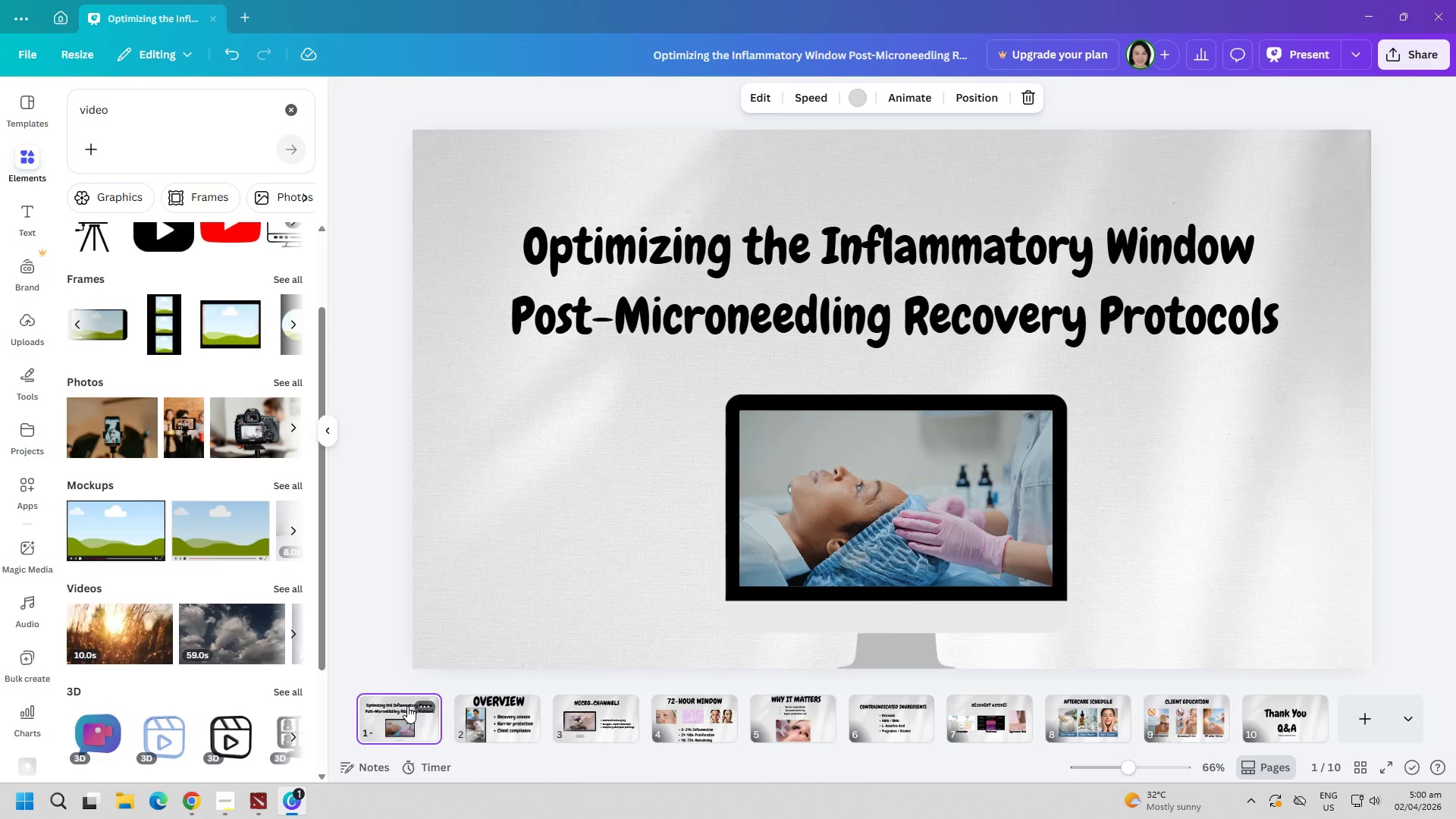 
scroll: coordinate [464, 726], scroll_direction: up, amount: 1.0
 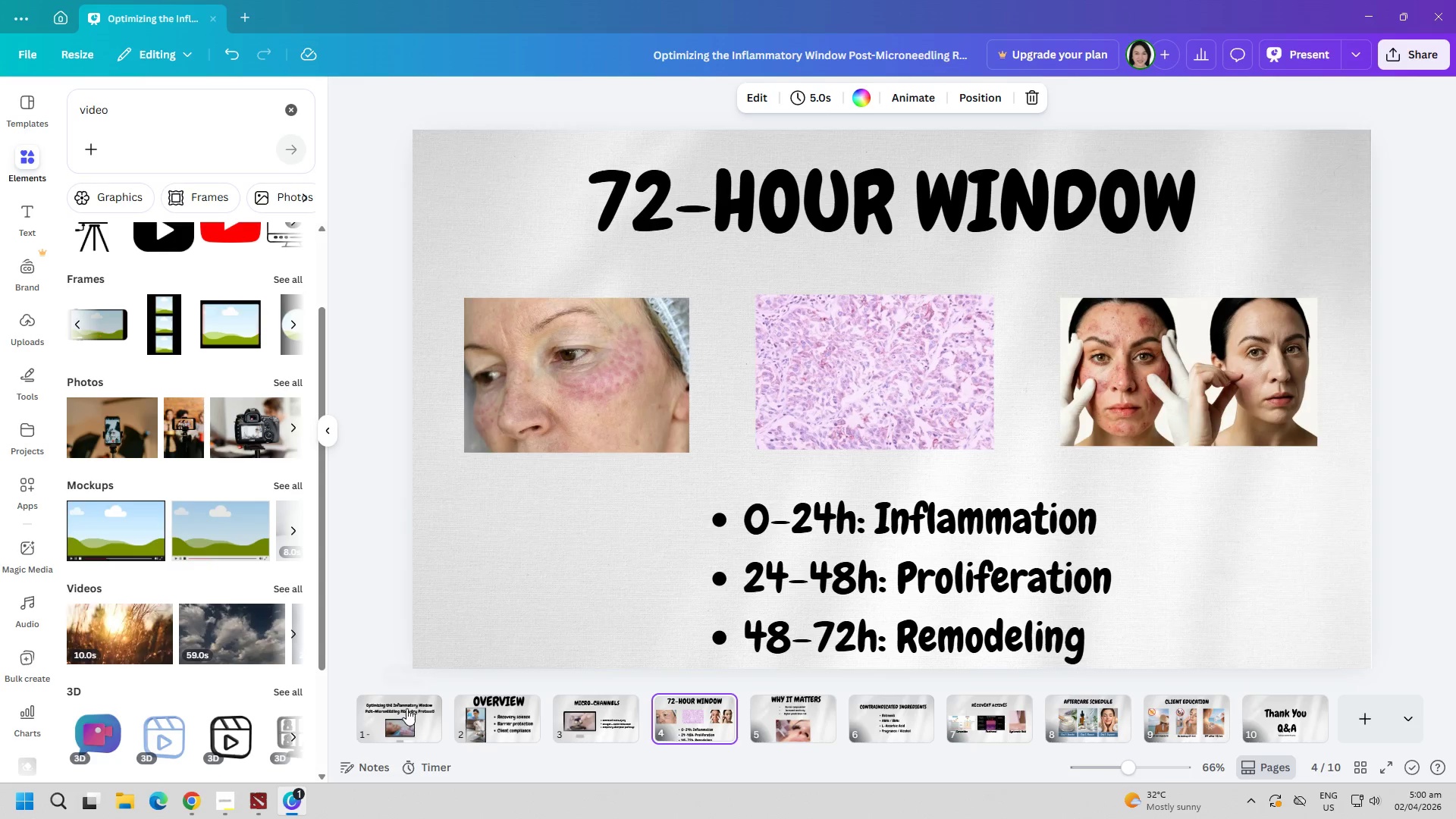 
wait(5.05)
 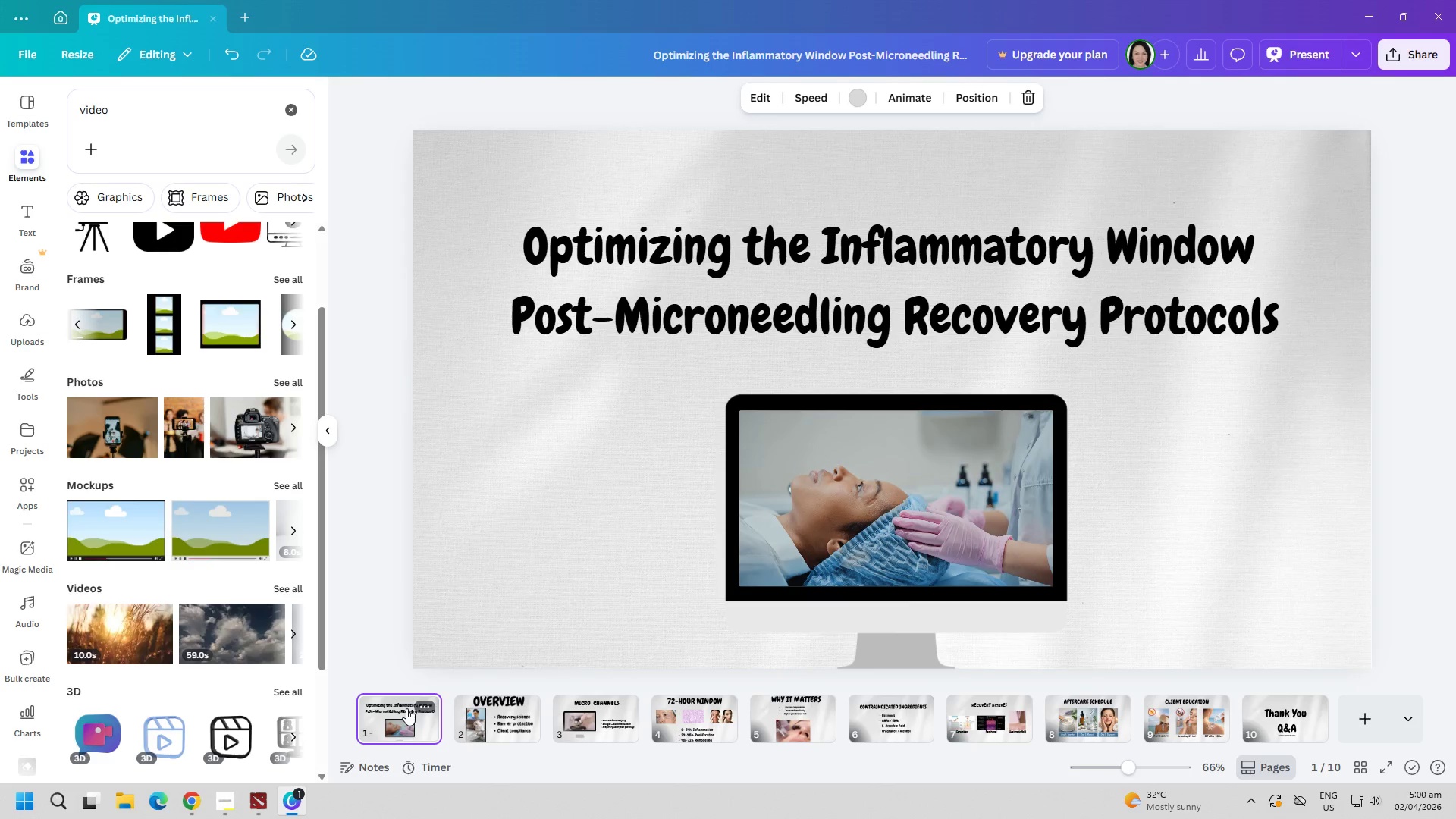 
scroll: coordinate [648, 694], scroll_direction: down, amount: 4.0
 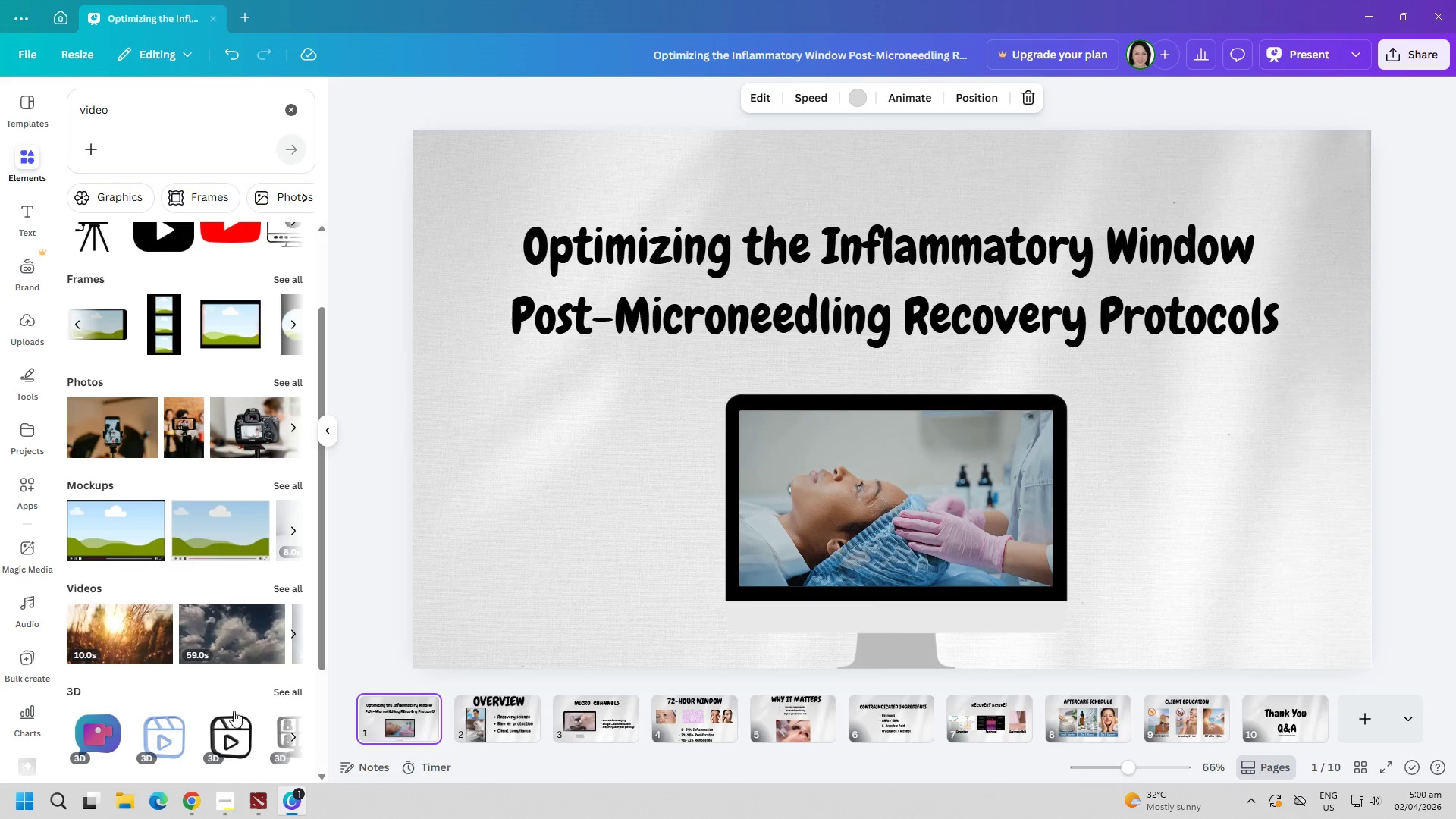 
double_click([575, 708])
 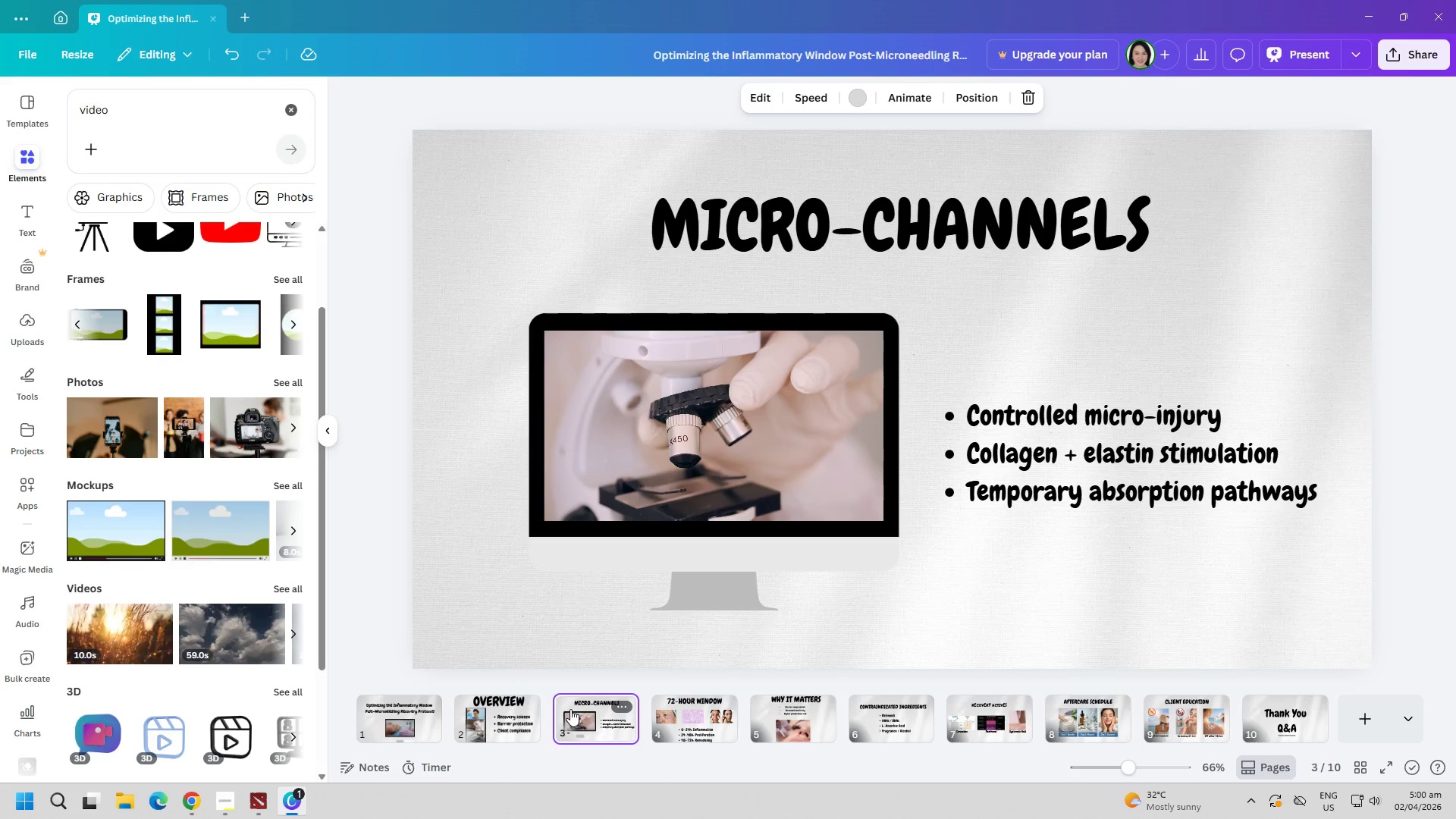 
wait(18.16)
 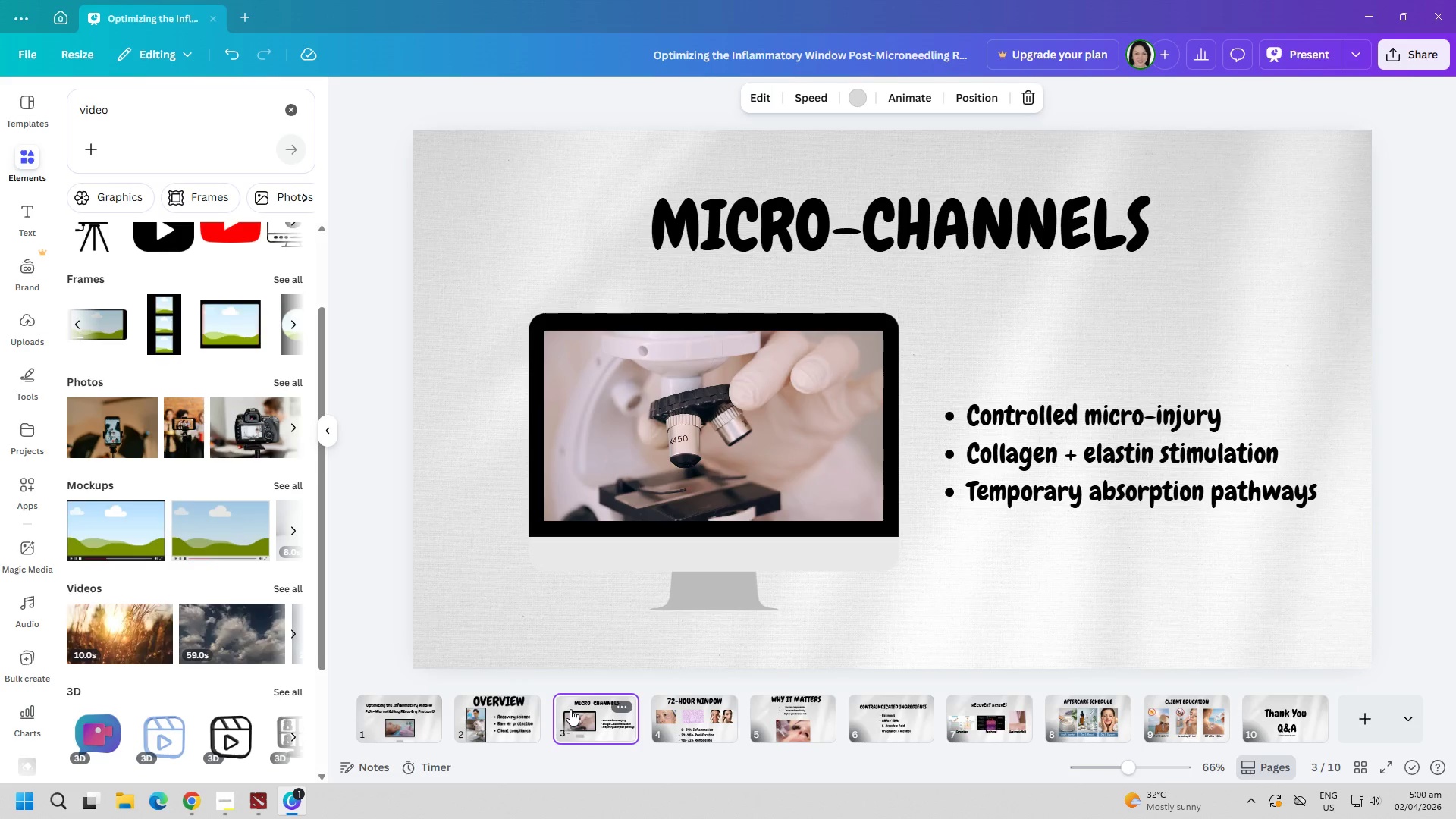 
scroll: coordinate [781, 667], scroll_direction: down, amount: 1.0
 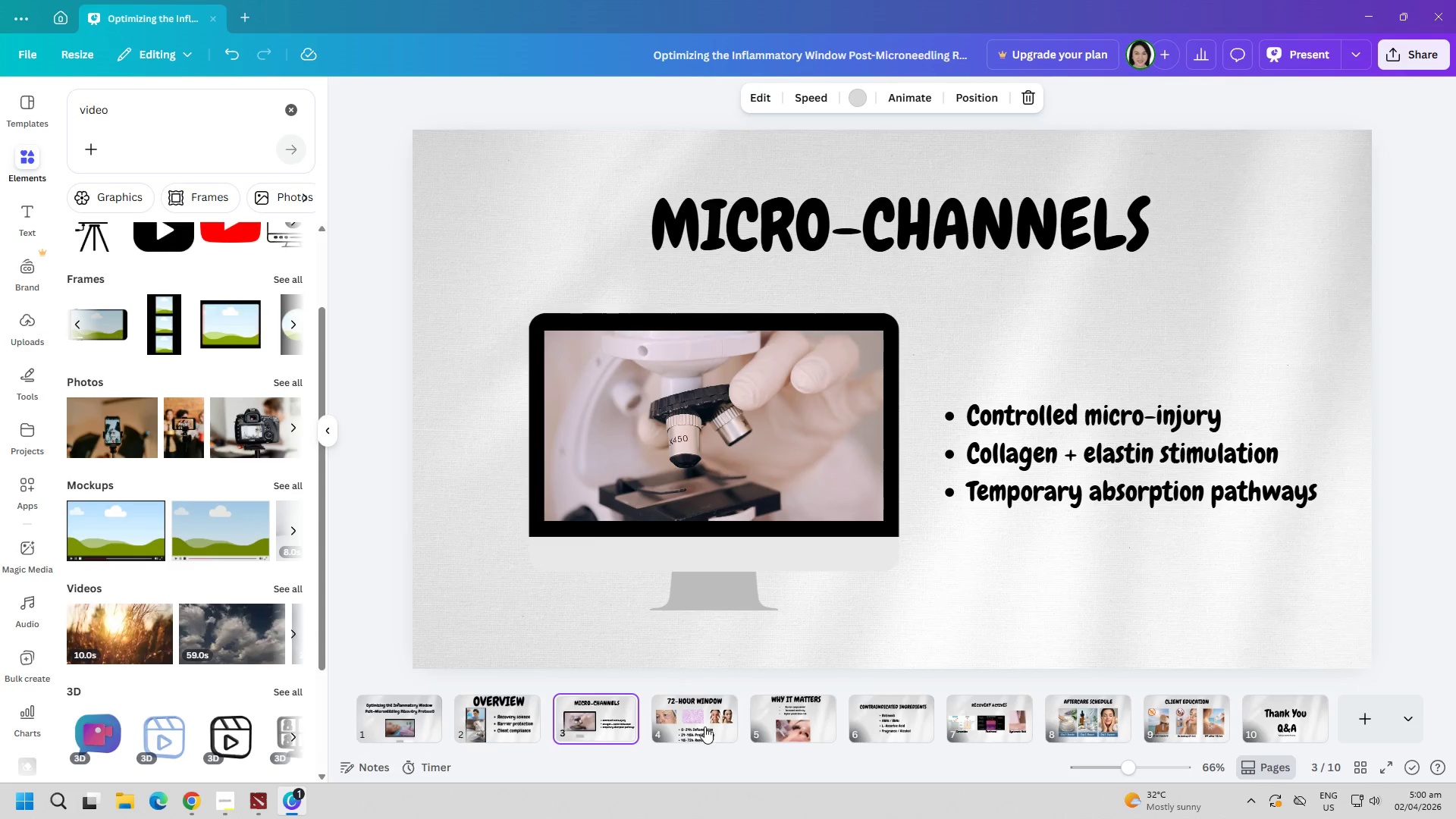 
double_click([759, 715])
 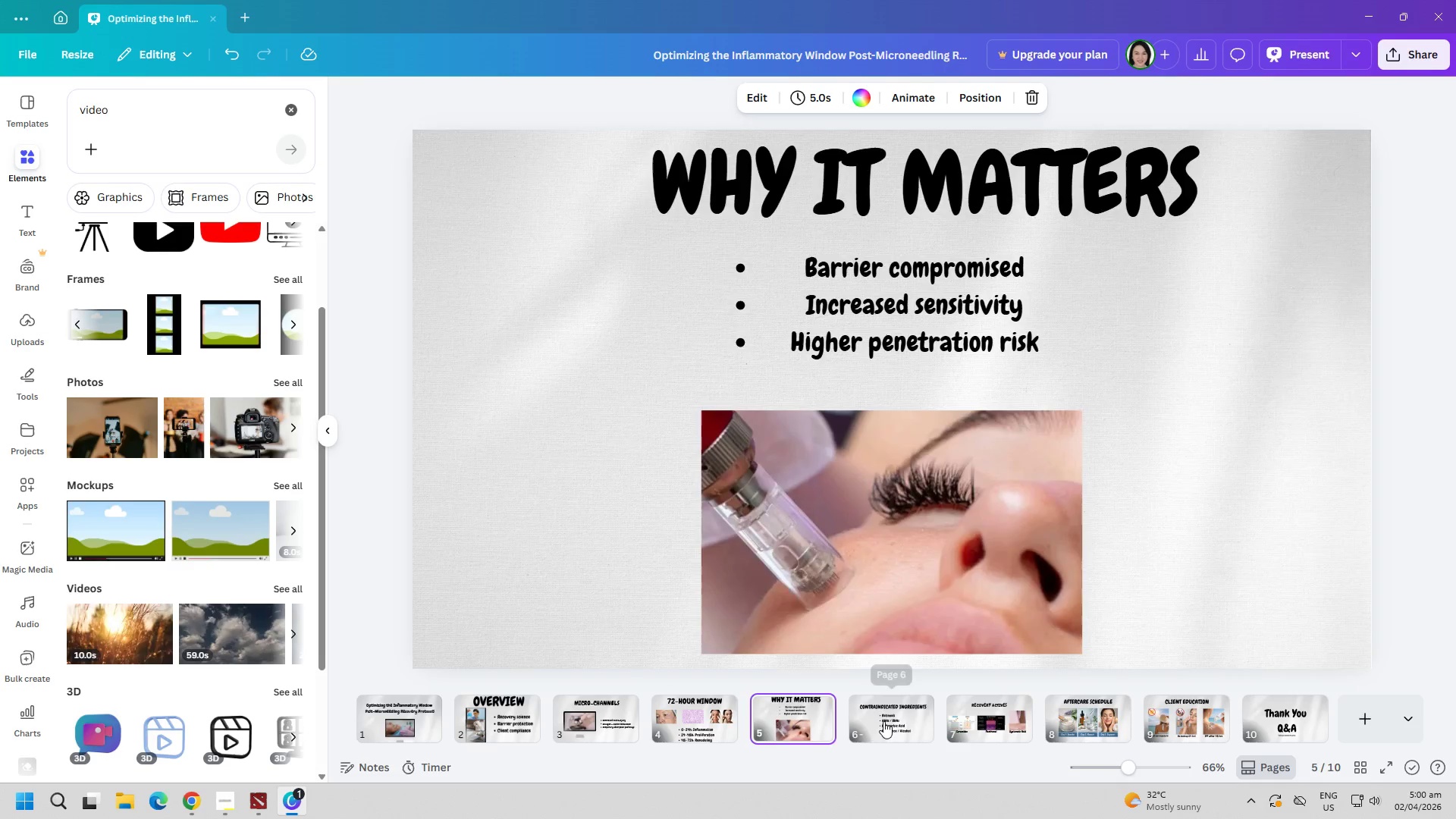 
double_click([977, 711])
 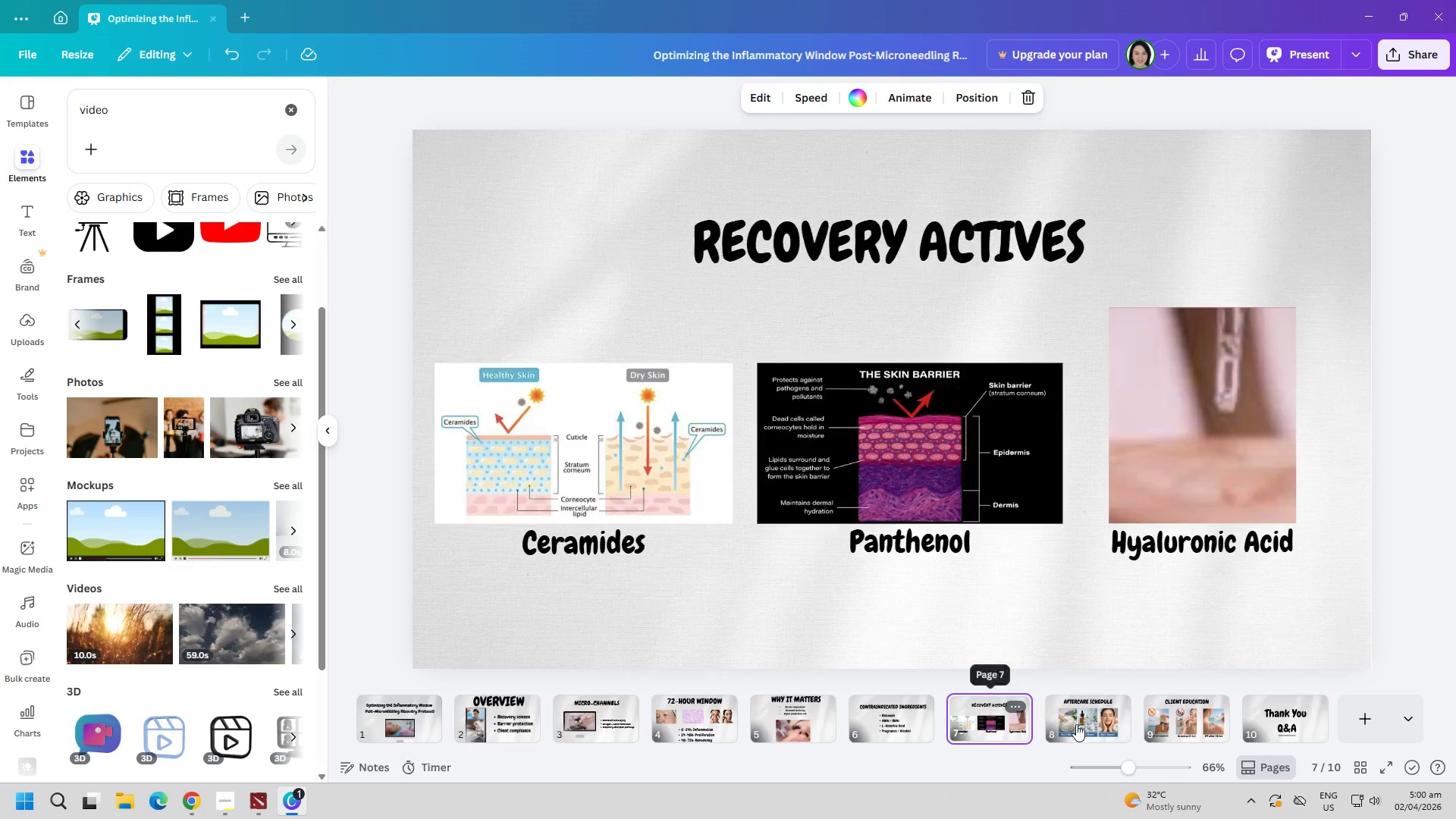 
triple_click([1105, 728])
 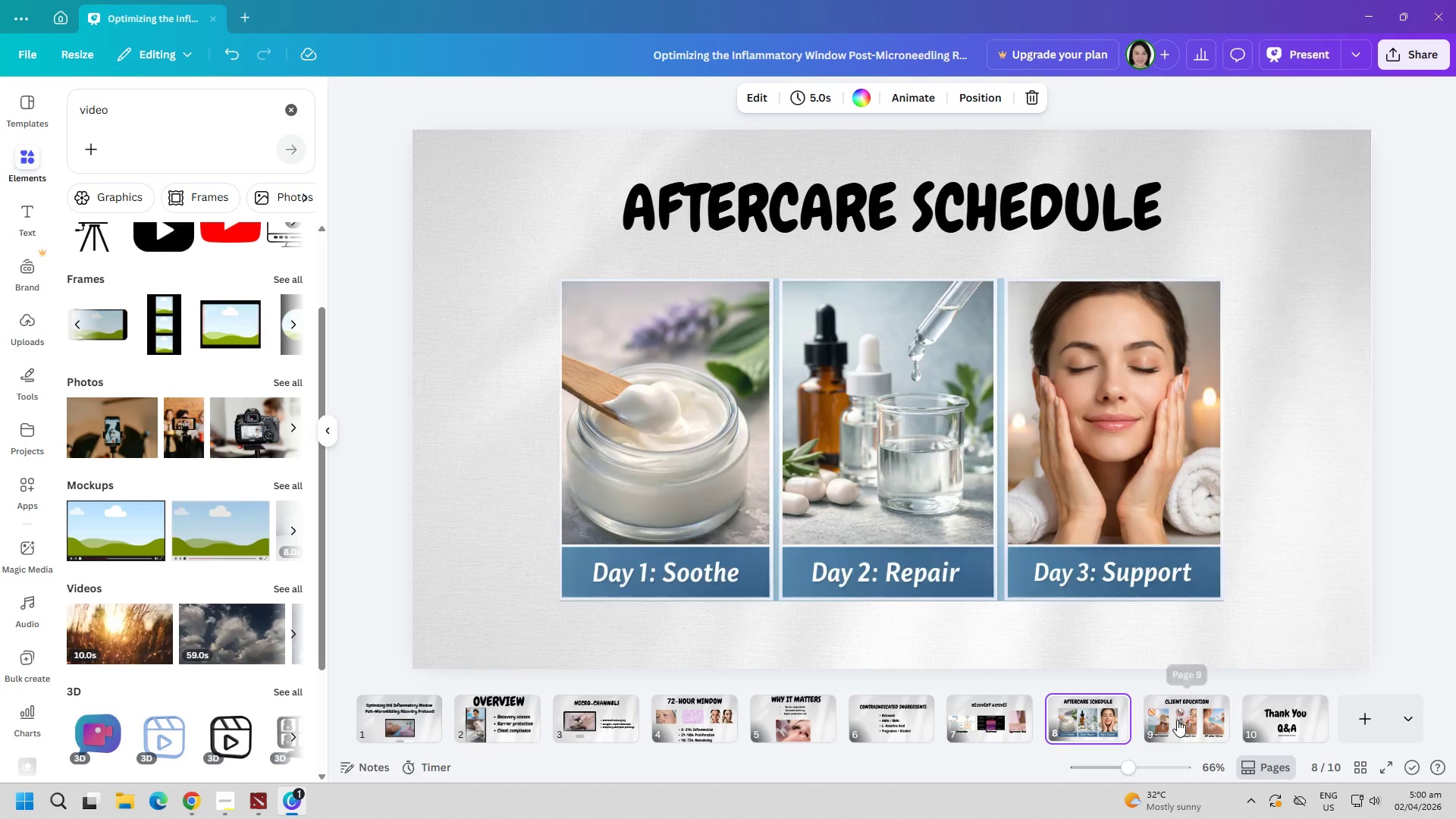 
triple_click([1282, 723])
 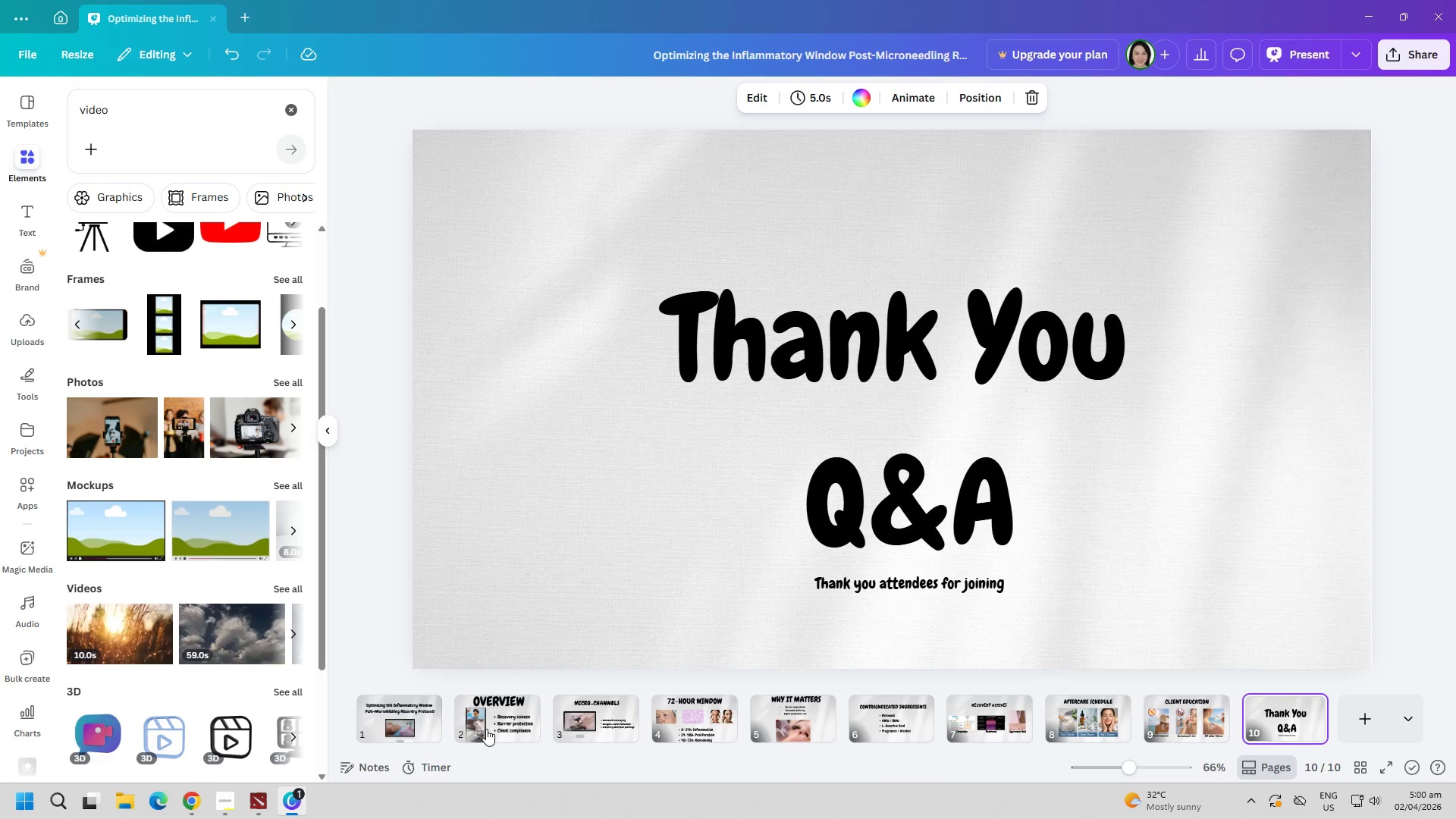 
left_click([394, 703])
 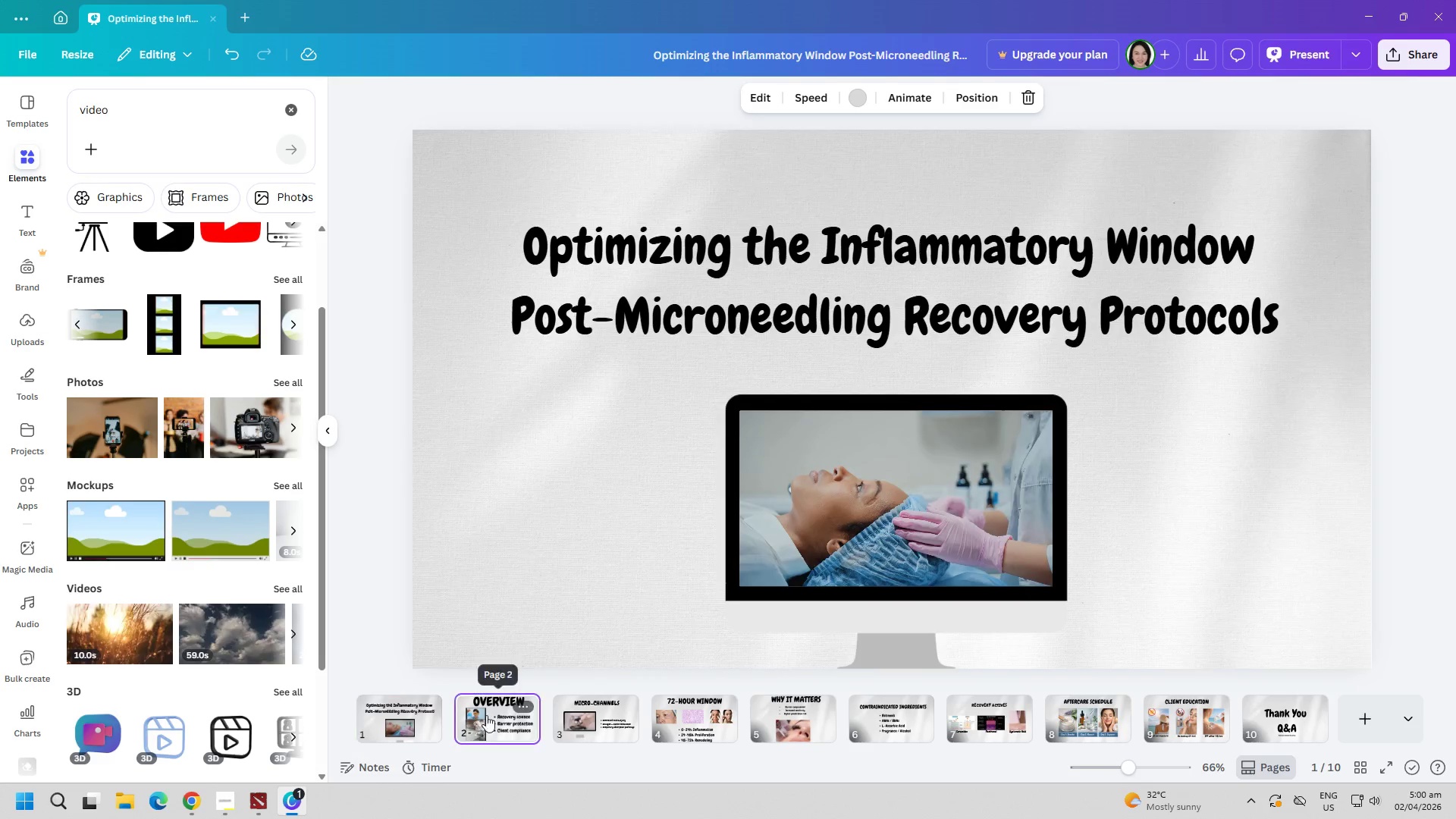 
triple_click([588, 715])
 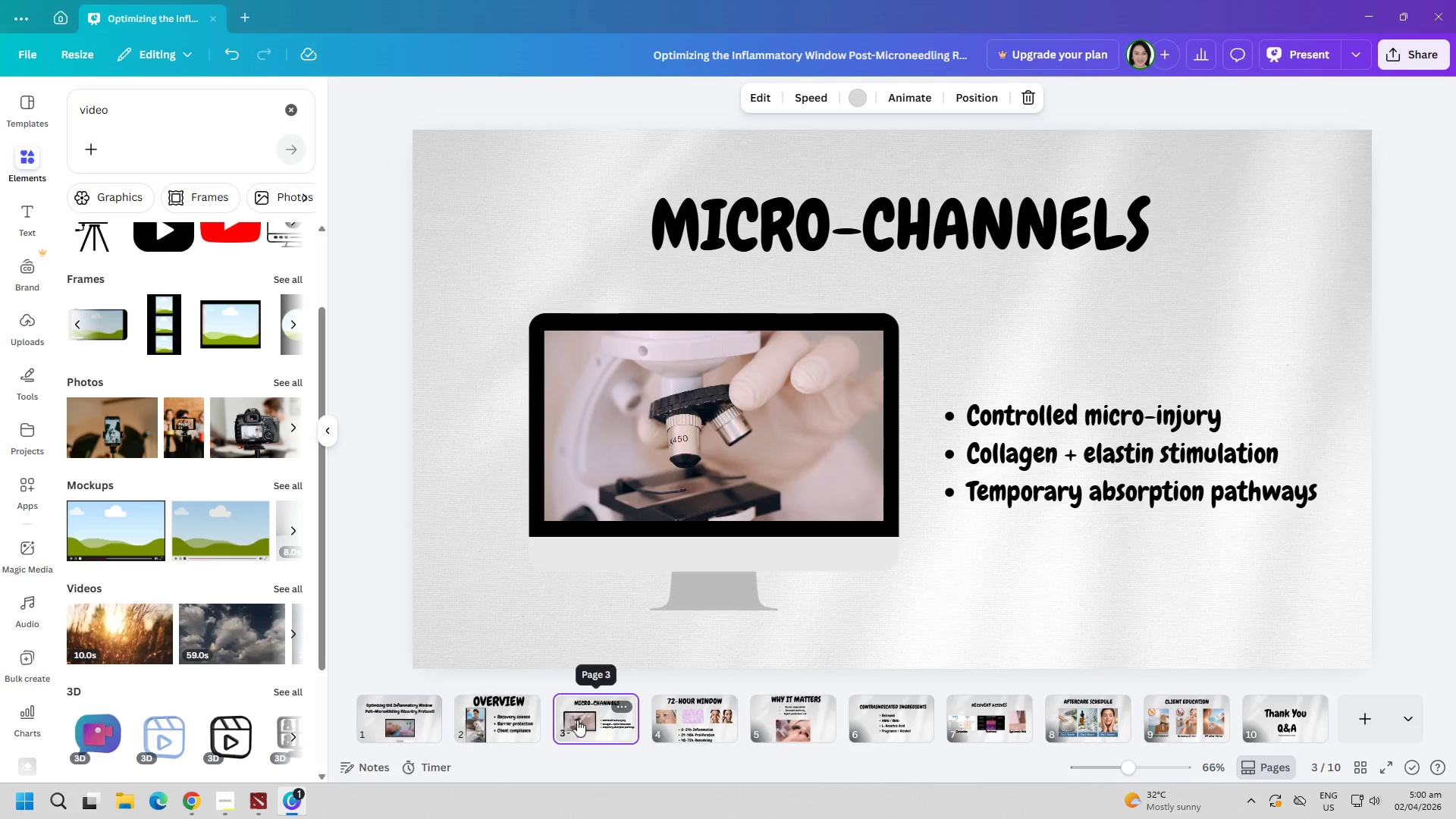 
left_click([522, 726])
 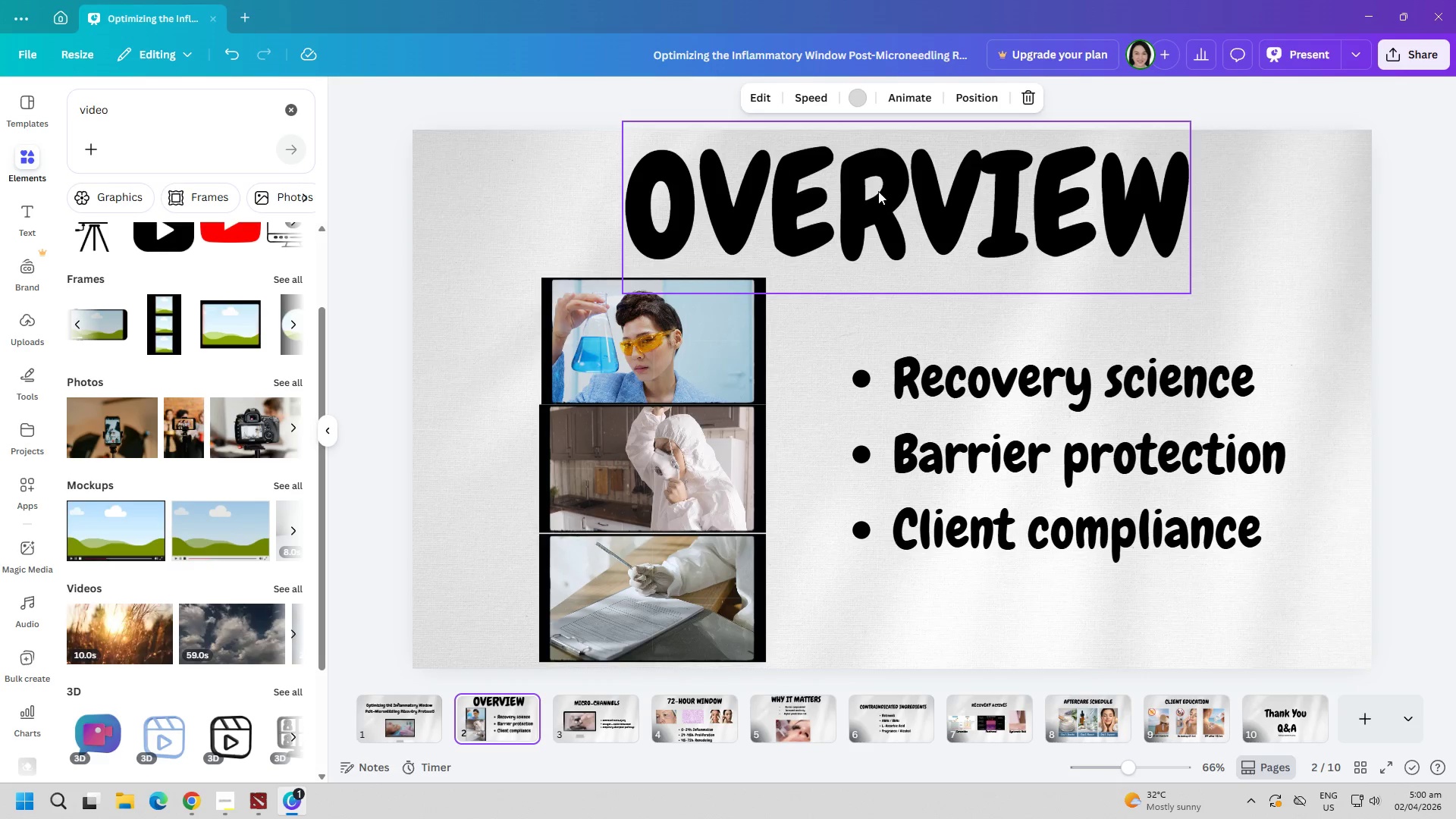 
left_click_drag(start_coordinate=[875, 202], to_coordinate=[892, 204])
 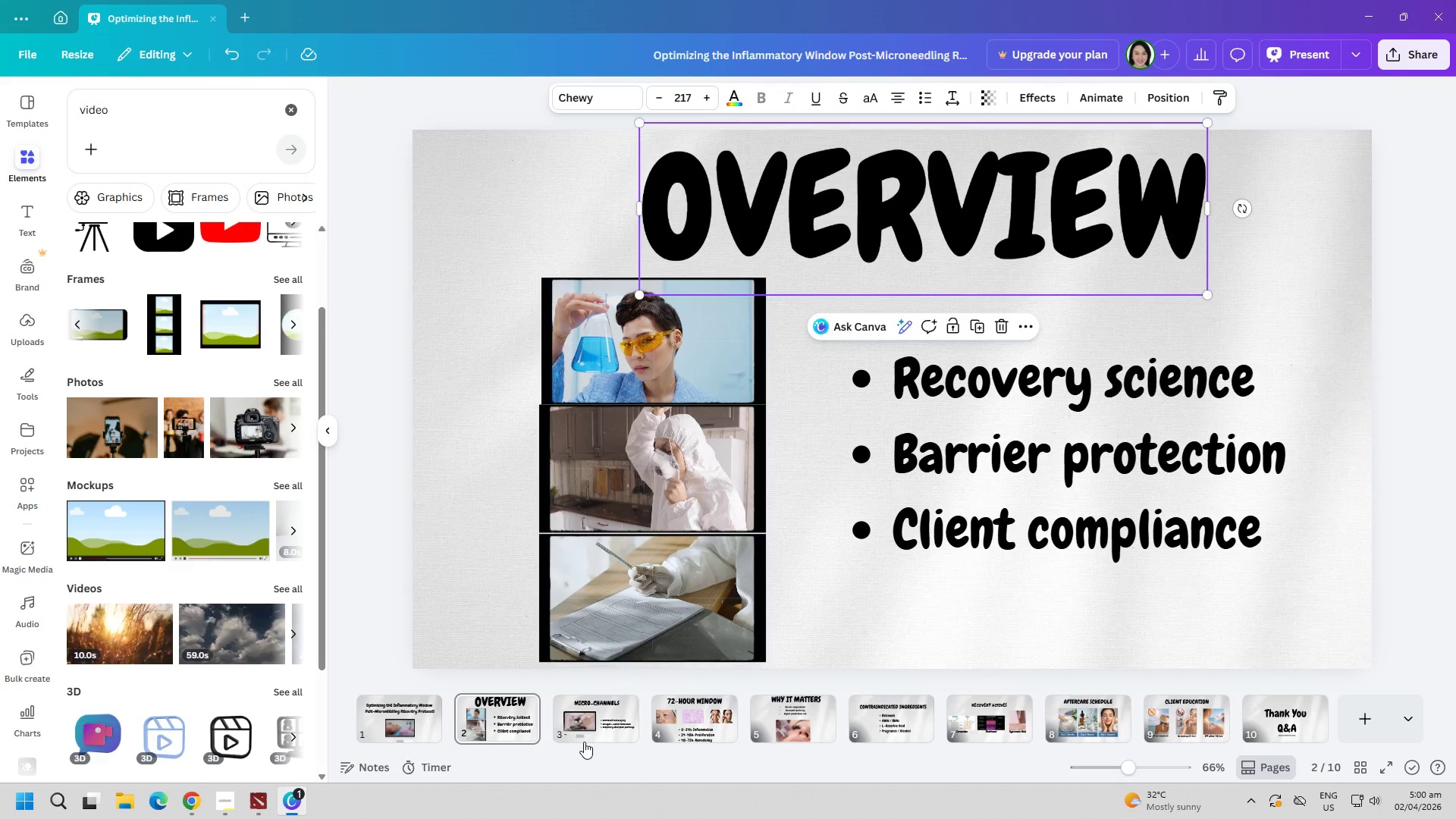 
double_click([702, 722])
 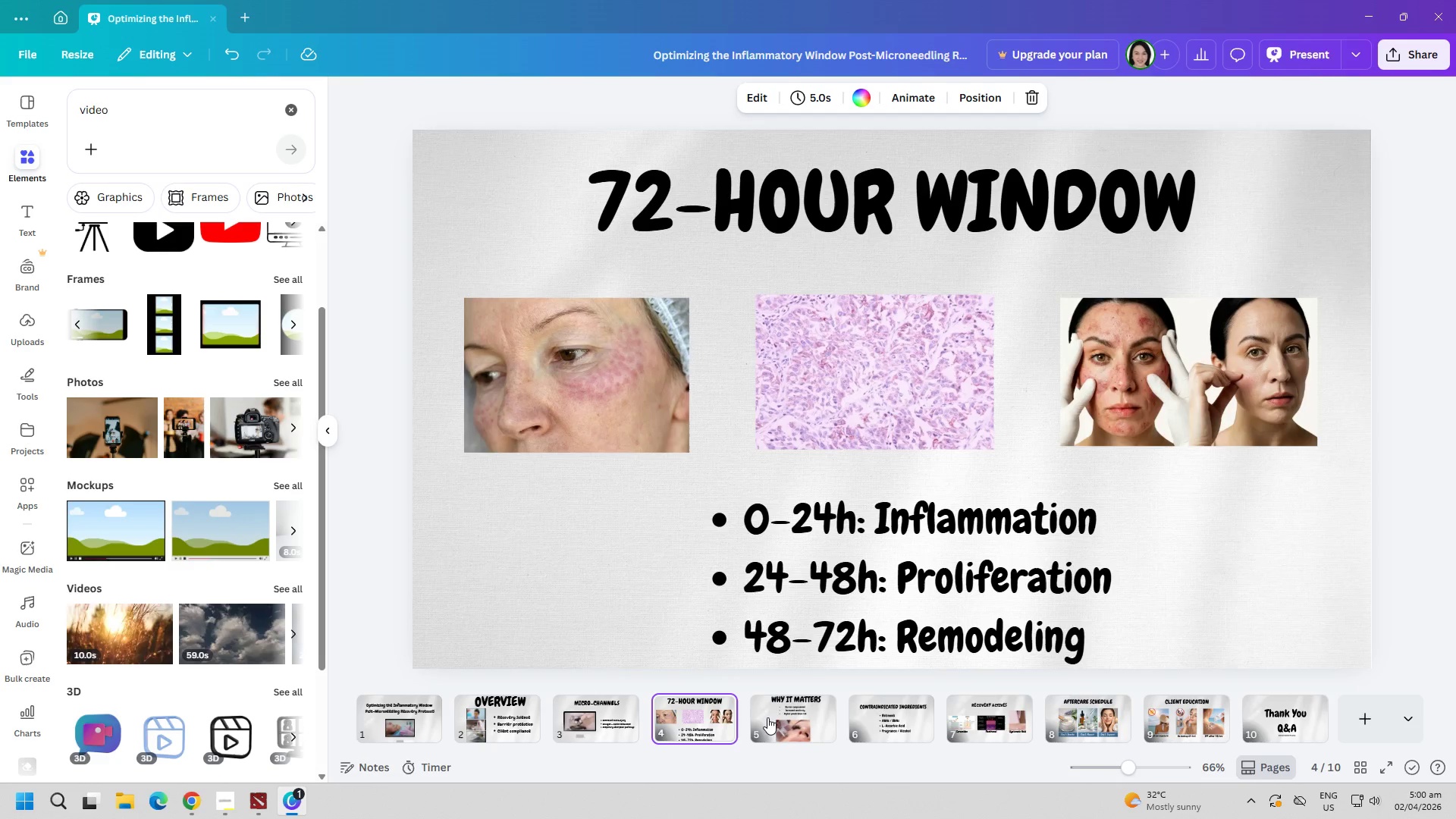 
triple_click([770, 717])
 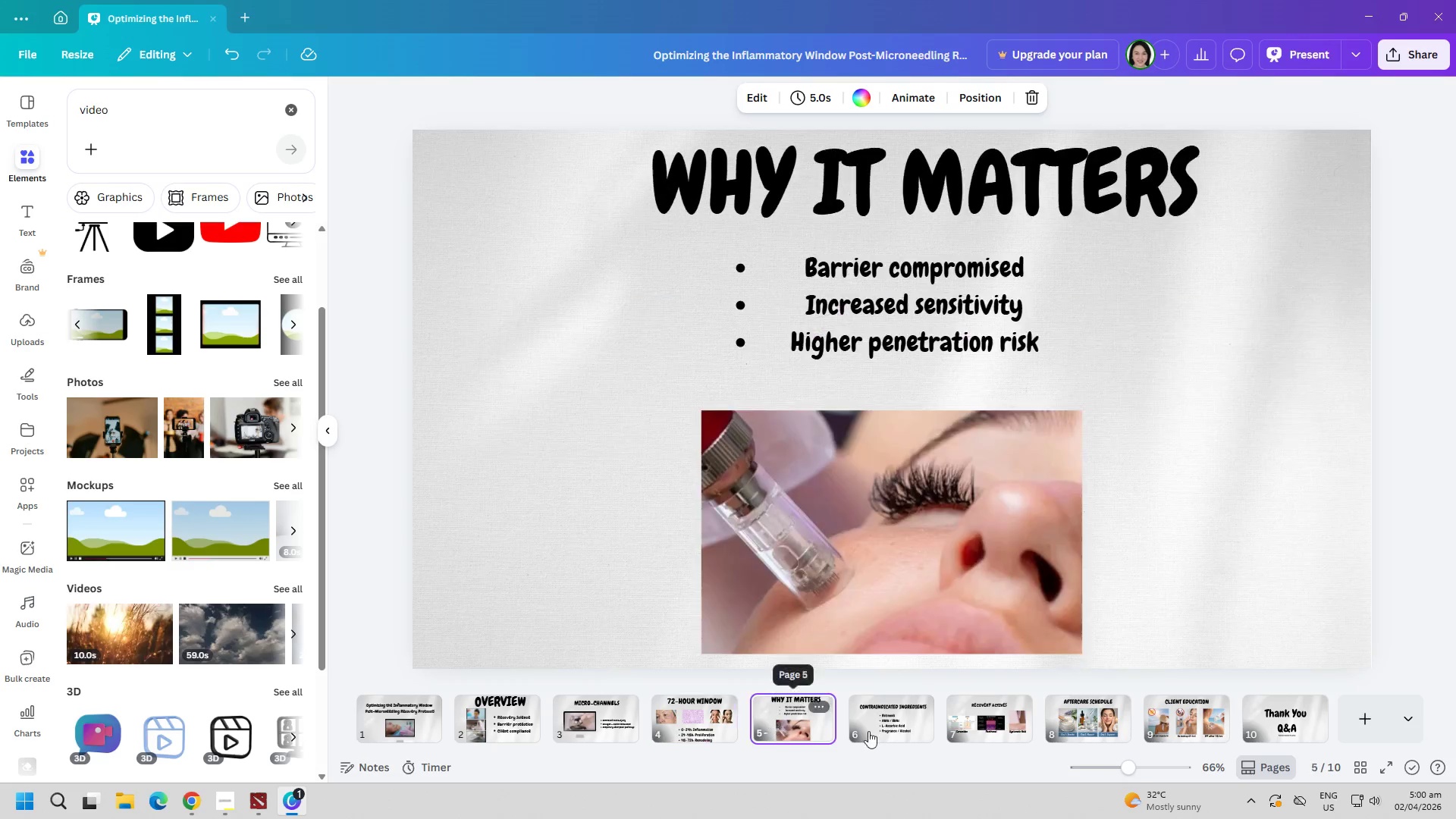 
triple_click([904, 733])
 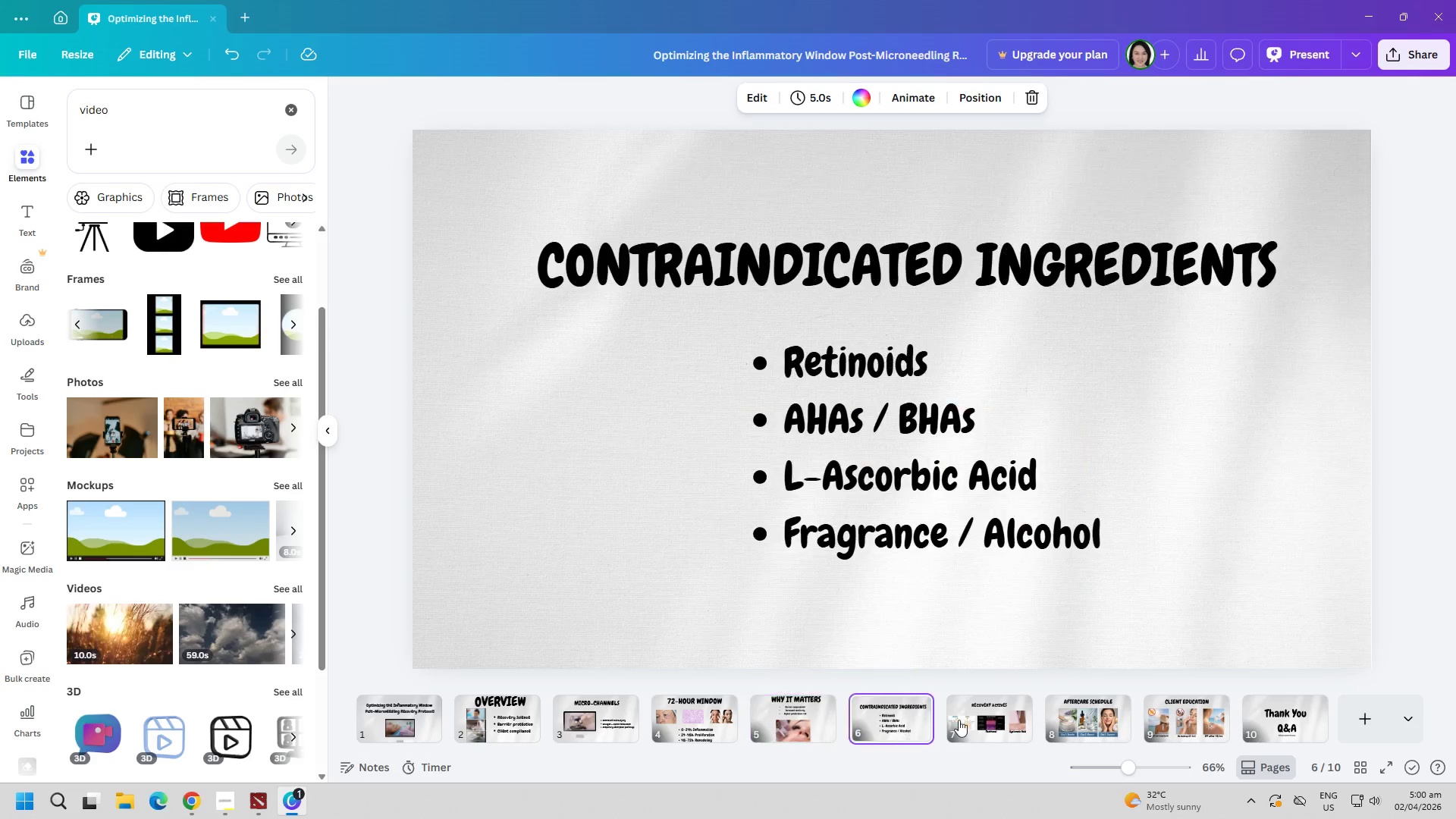 
triple_click([972, 718])
 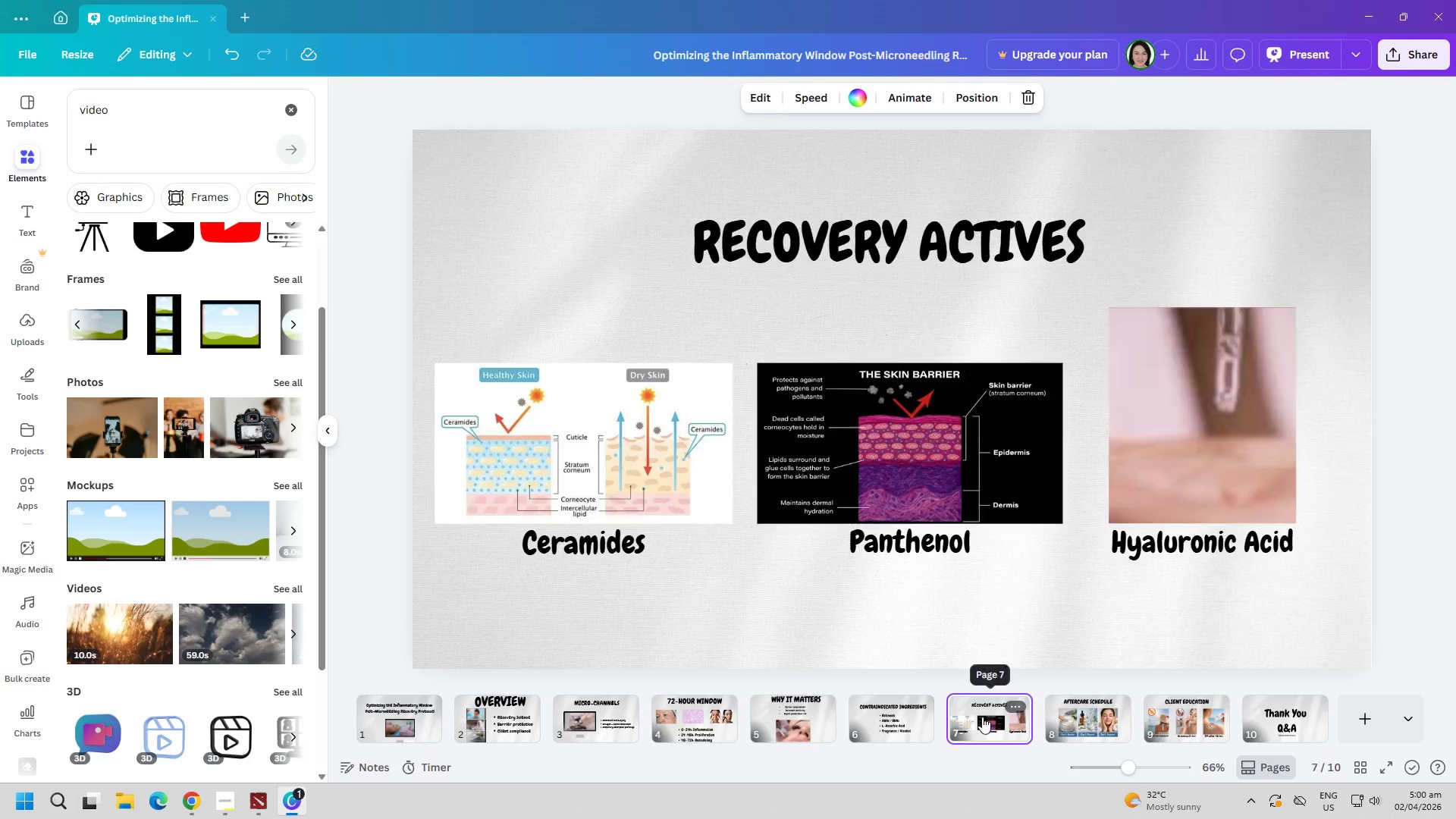 
triple_click([1091, 723])
 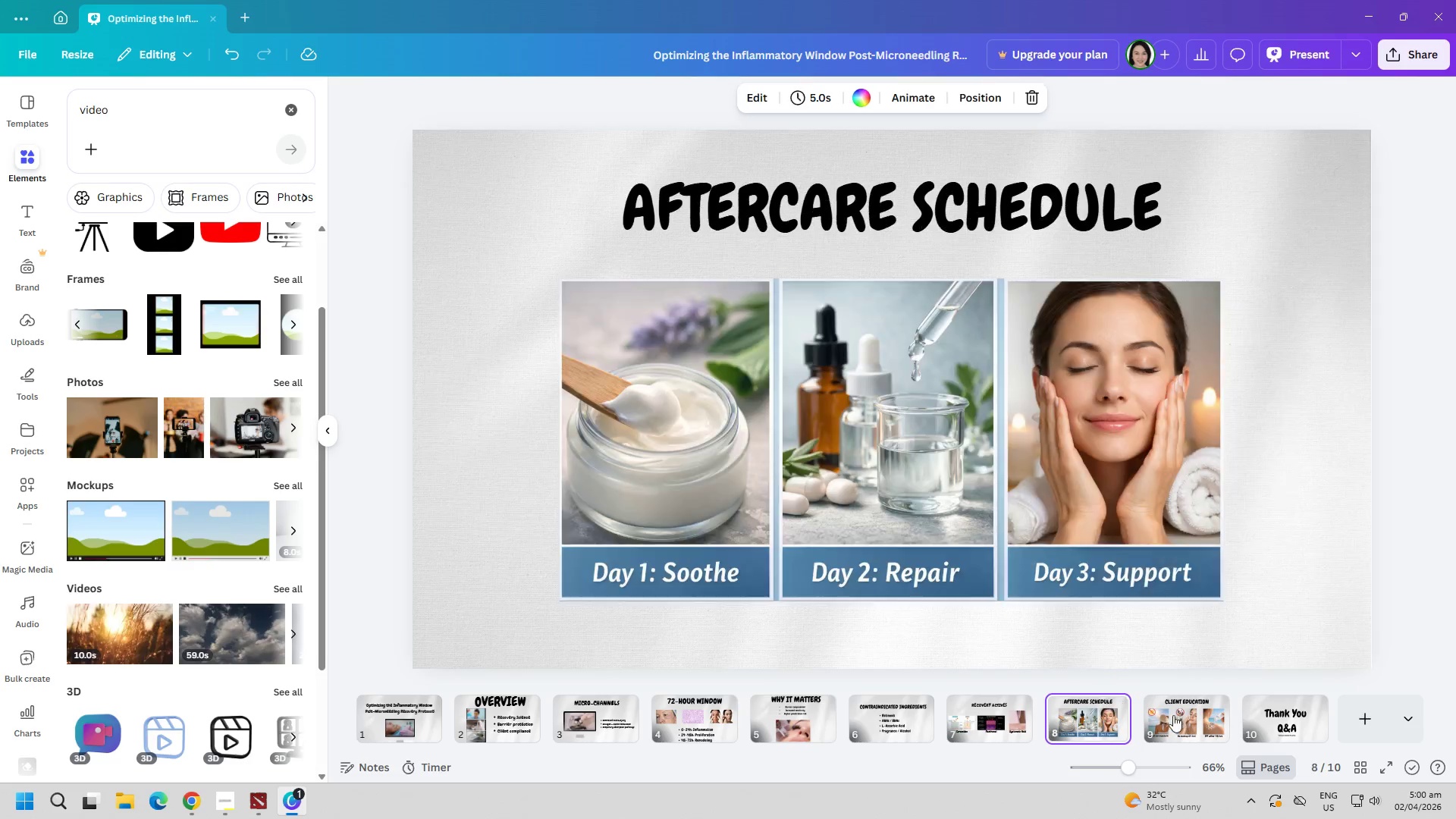 
triple_click([1187, 715])
 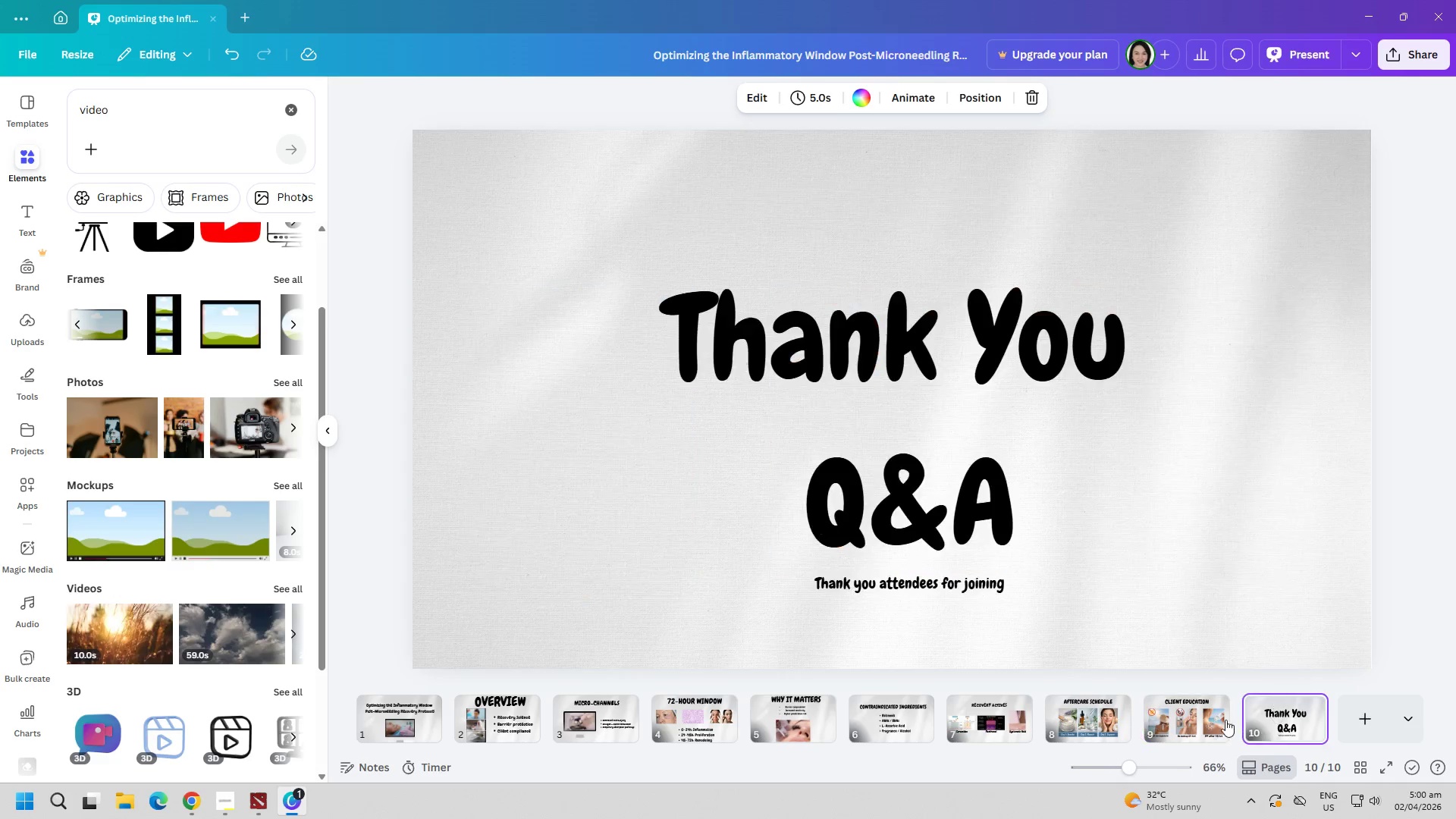 
triple_click([1196, 723])
 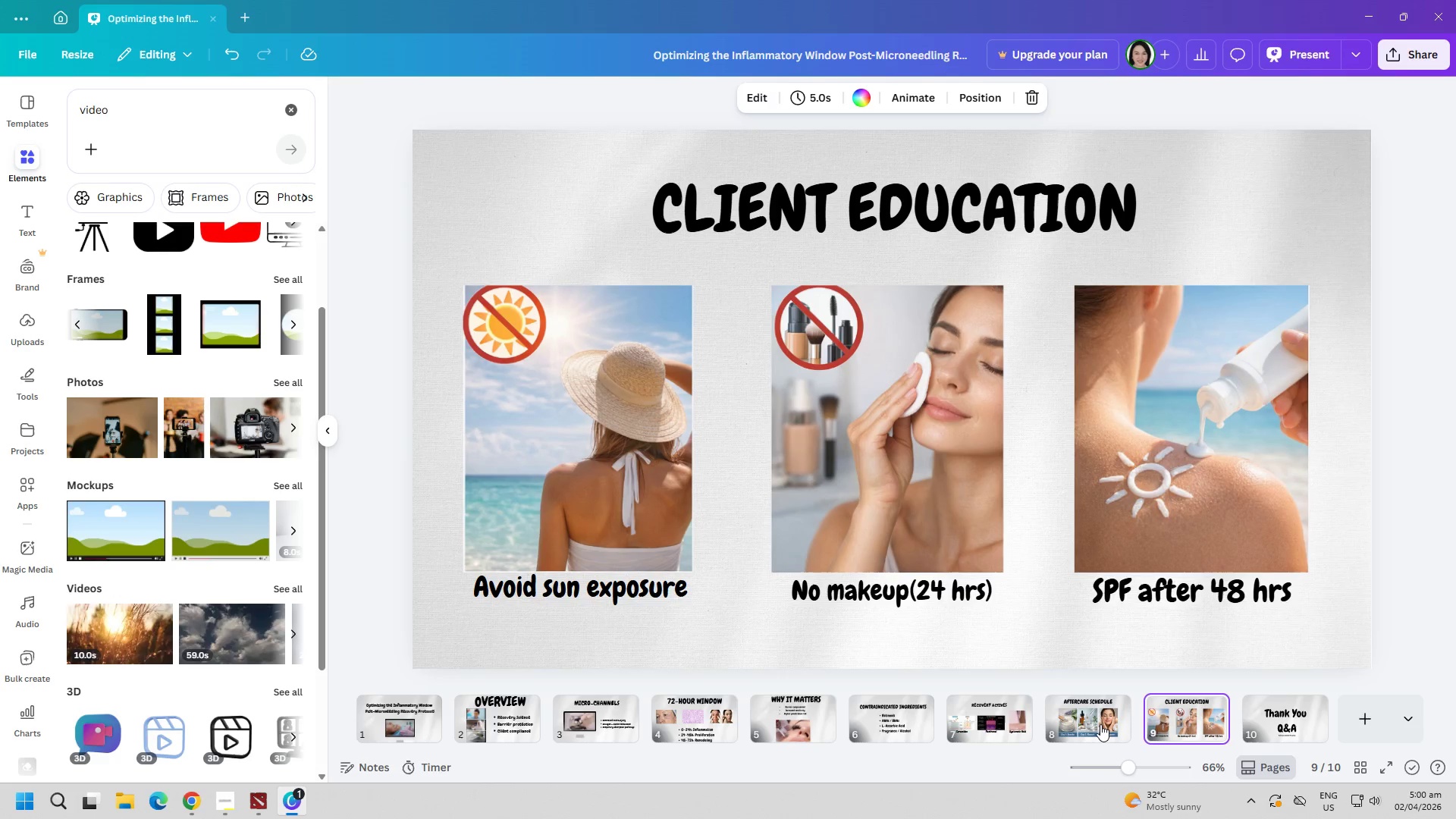 
triple_click([1099, 724])
 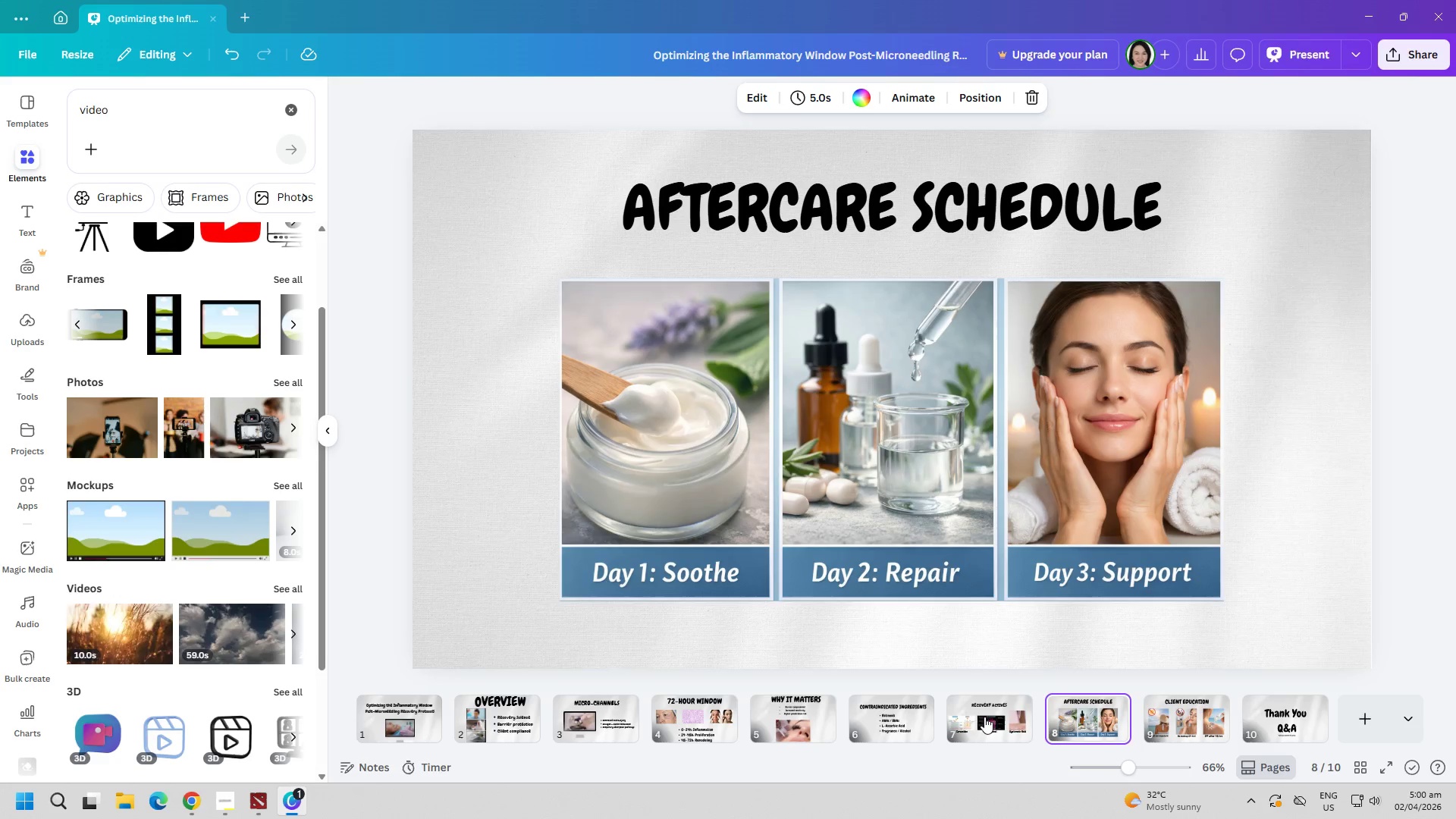 
triple_click([981, 717])
 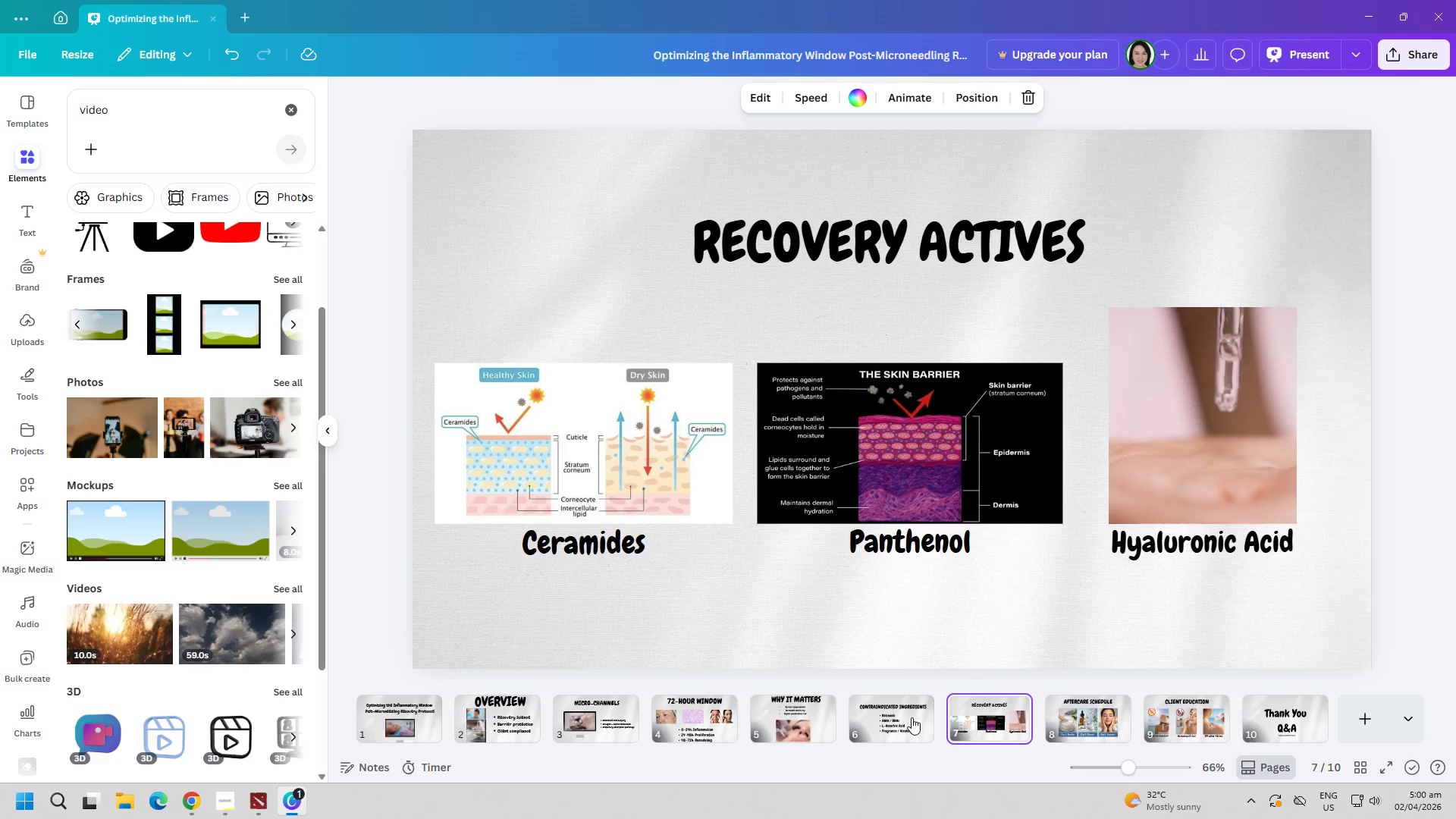 
triple_click([908, 717])
 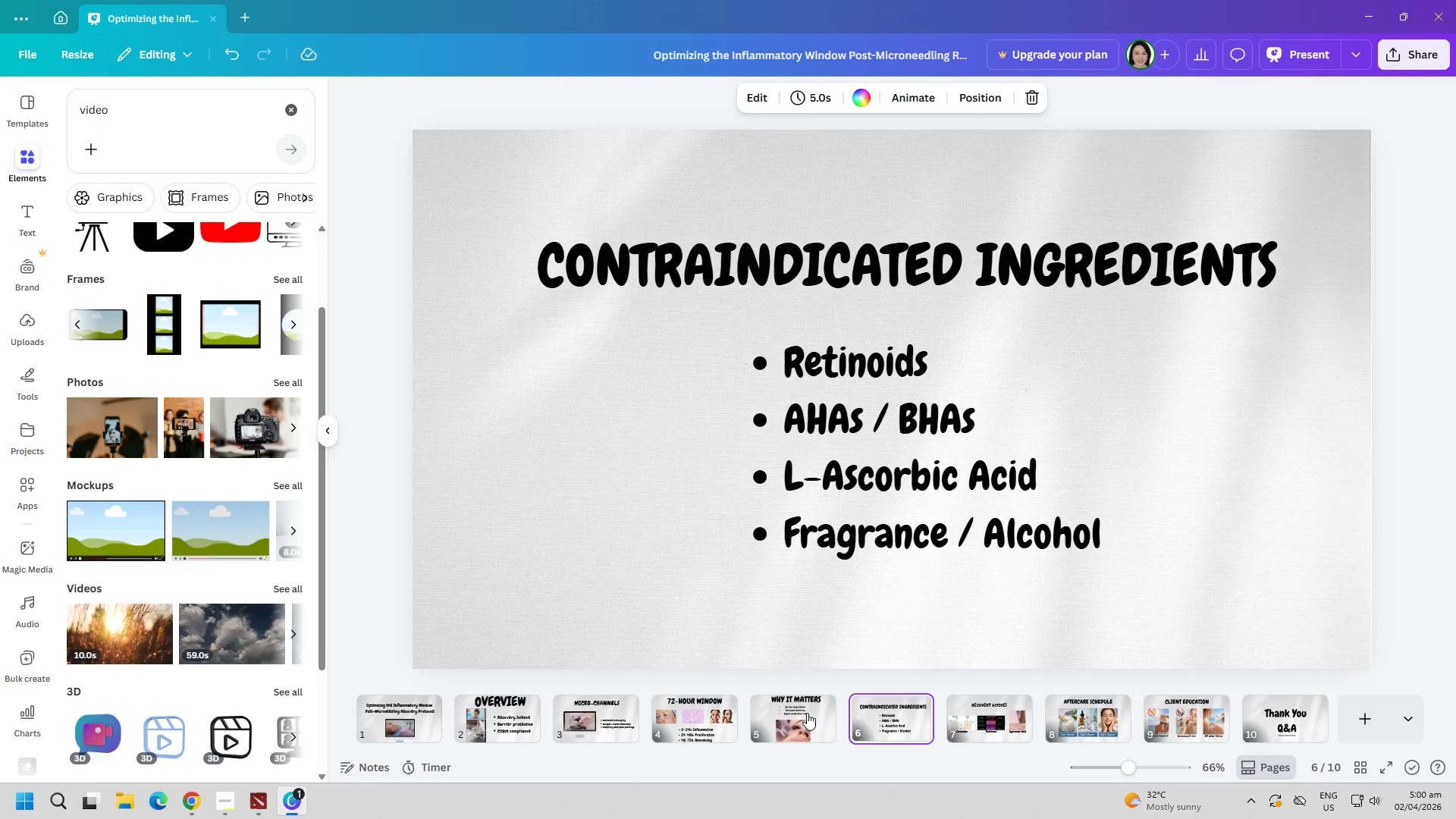 
triple_click([777, 710])
 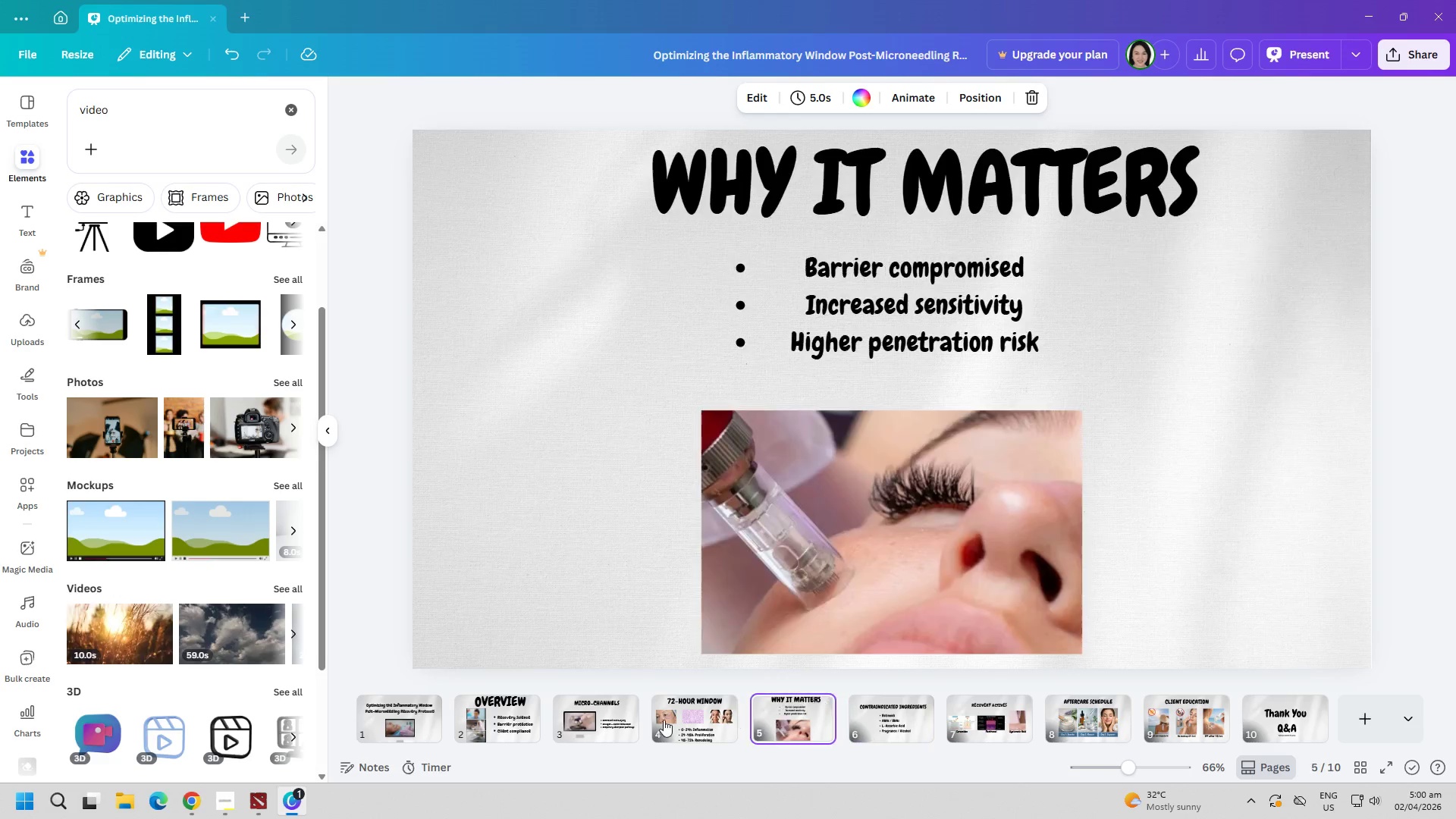 
triple_click([662, 720])
 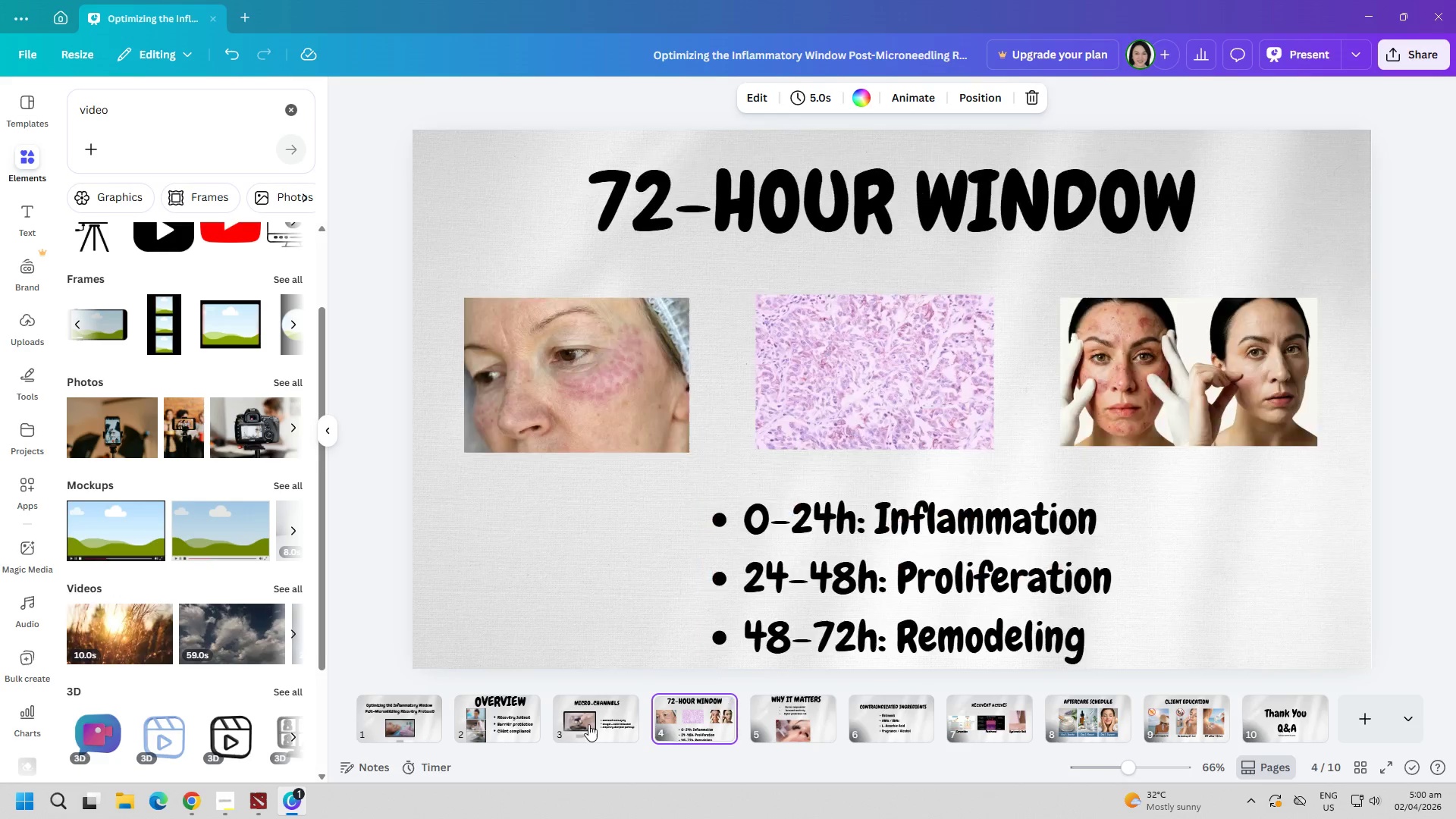 
triple_click([573, 723])
 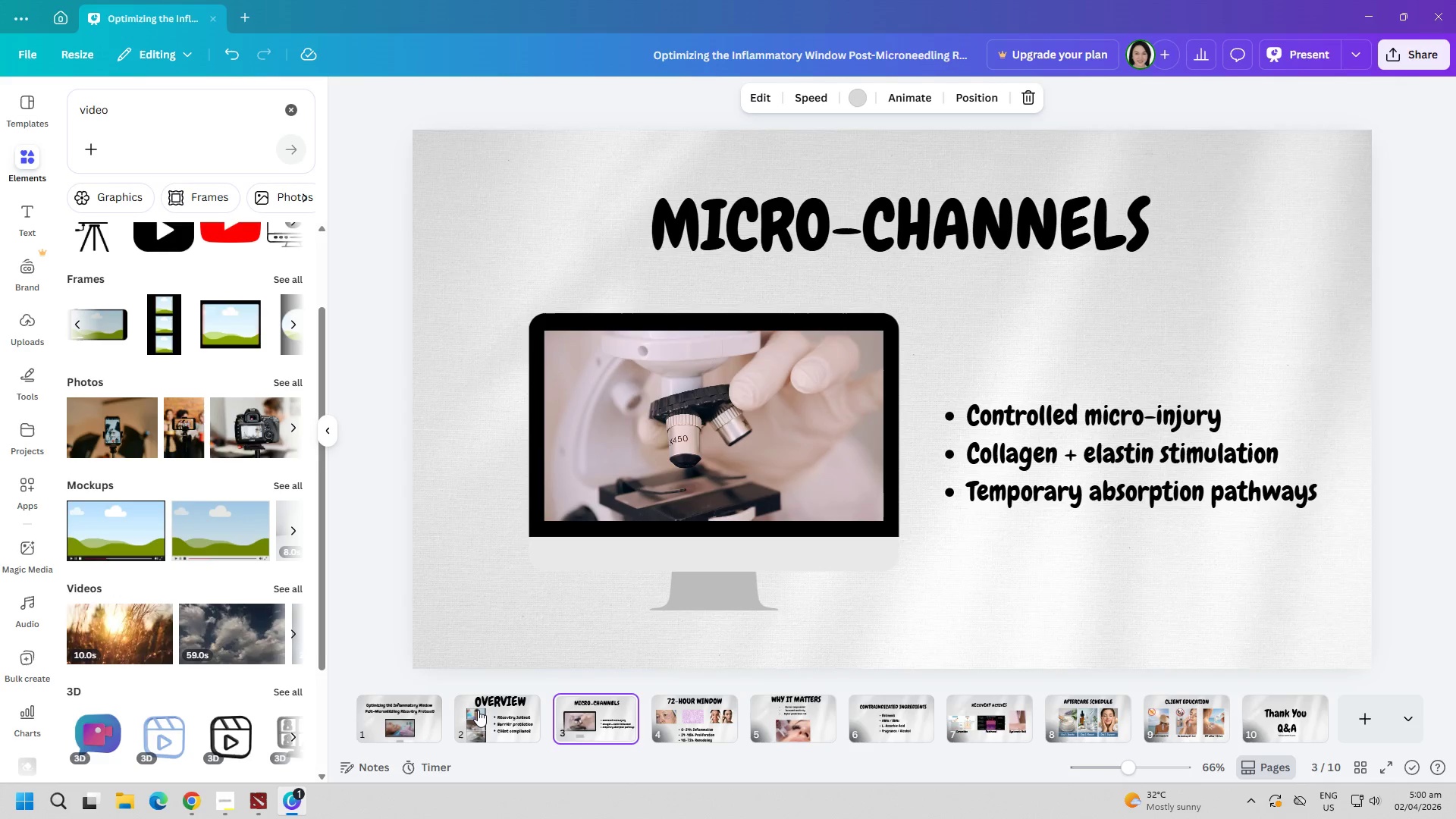 
triple_click([478, 708])
 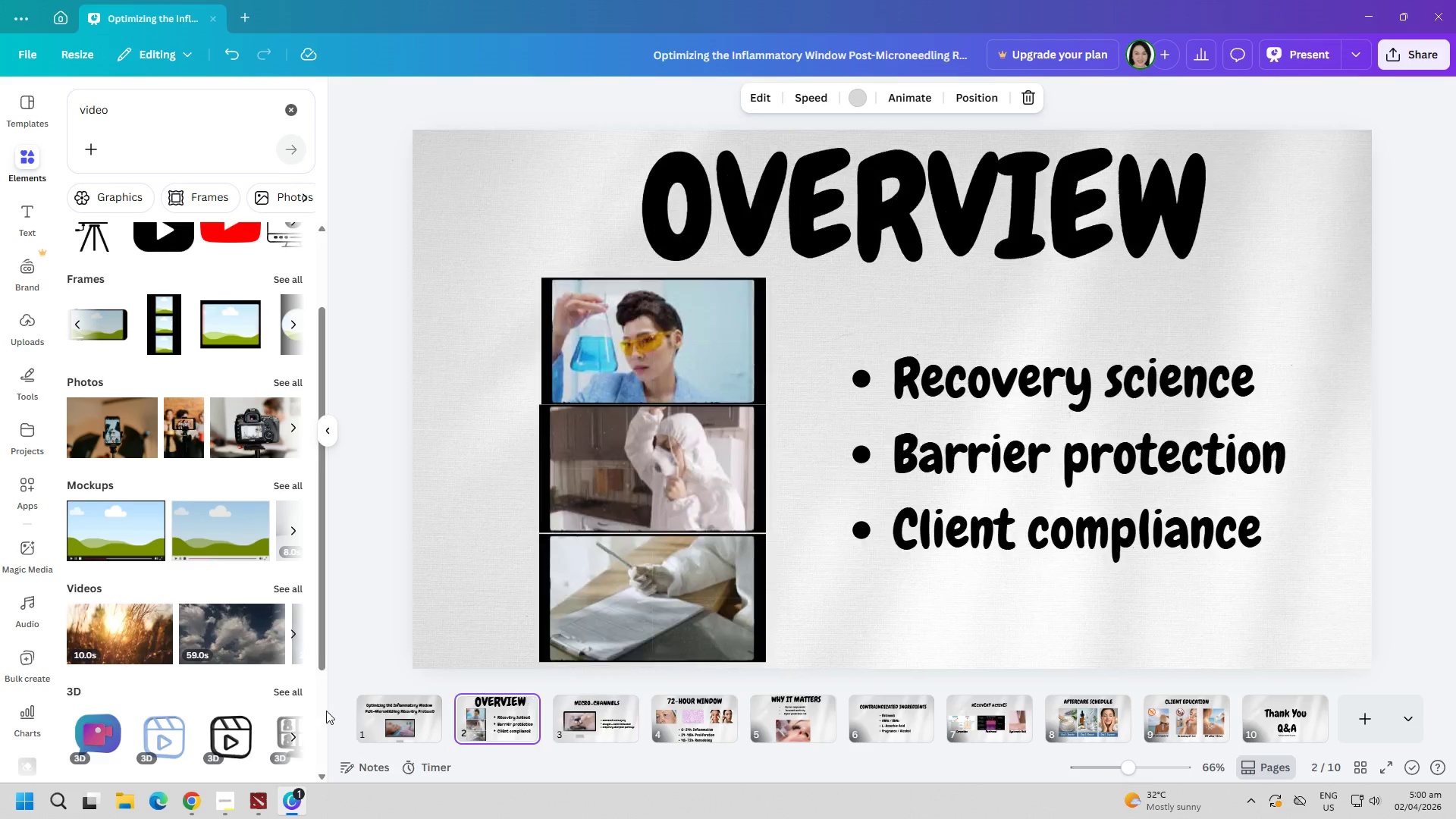 
triple_click([326, 711])
 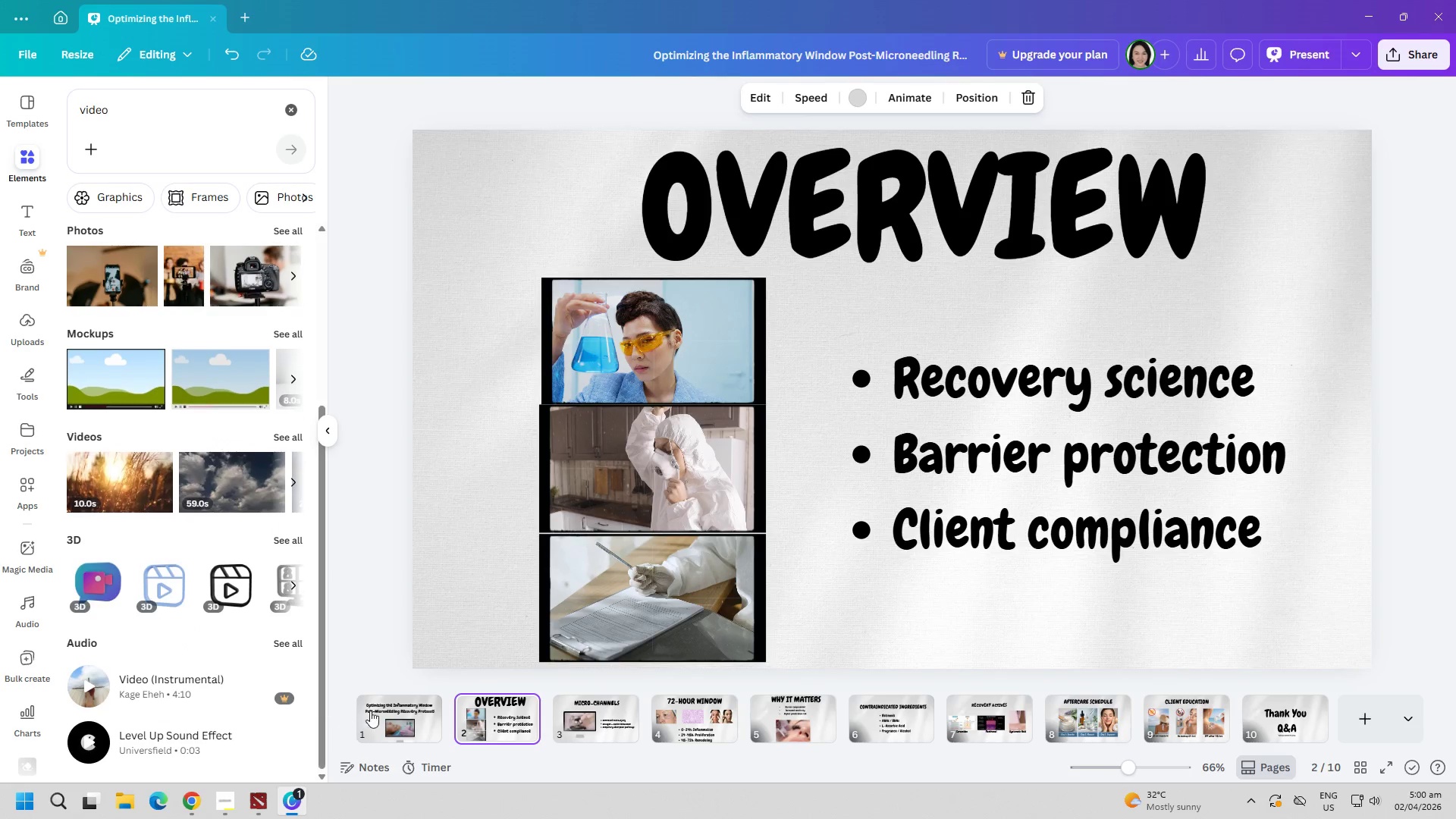 
triple_click([378, 711])
 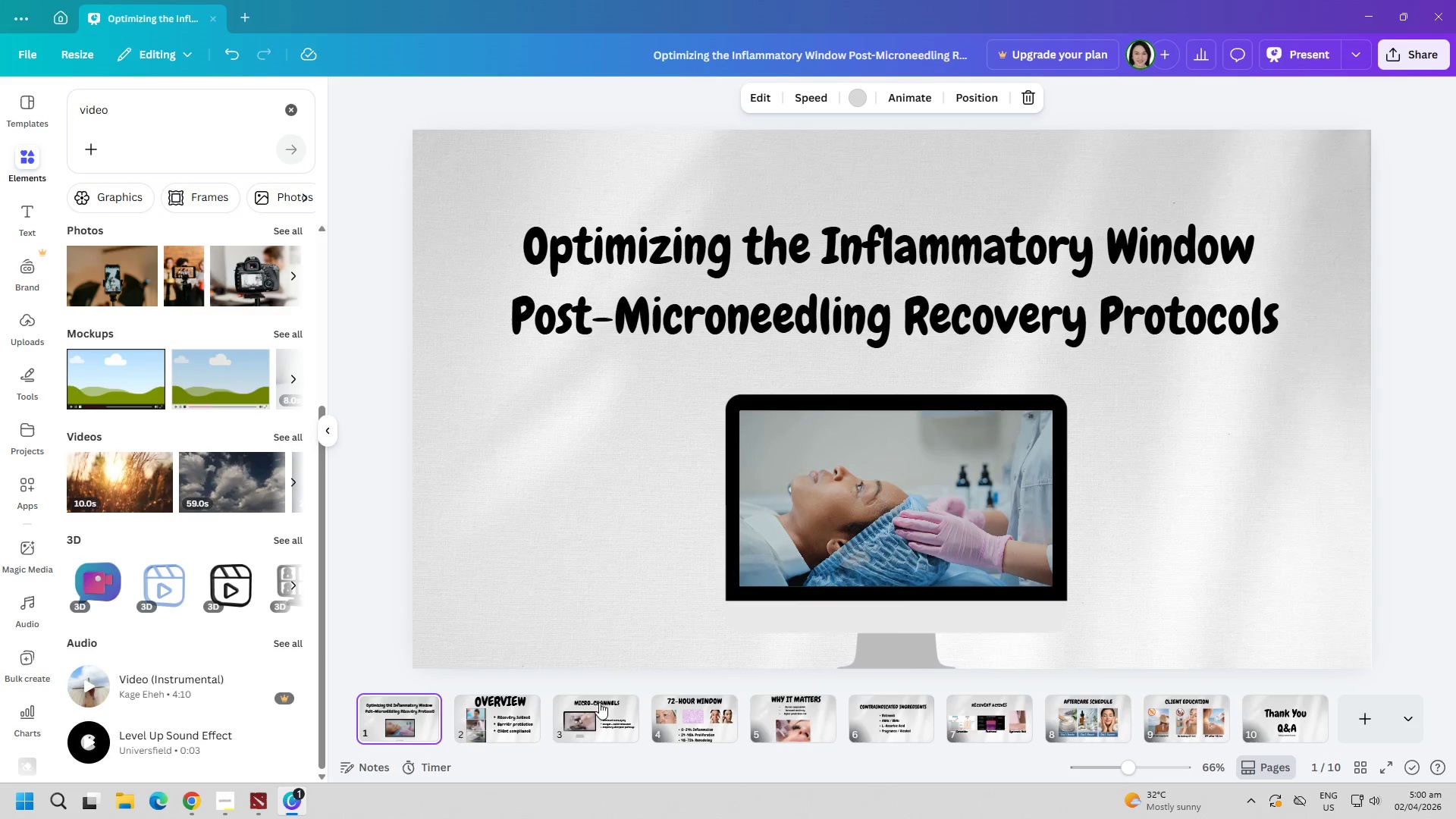 
double_click([538, 726])
 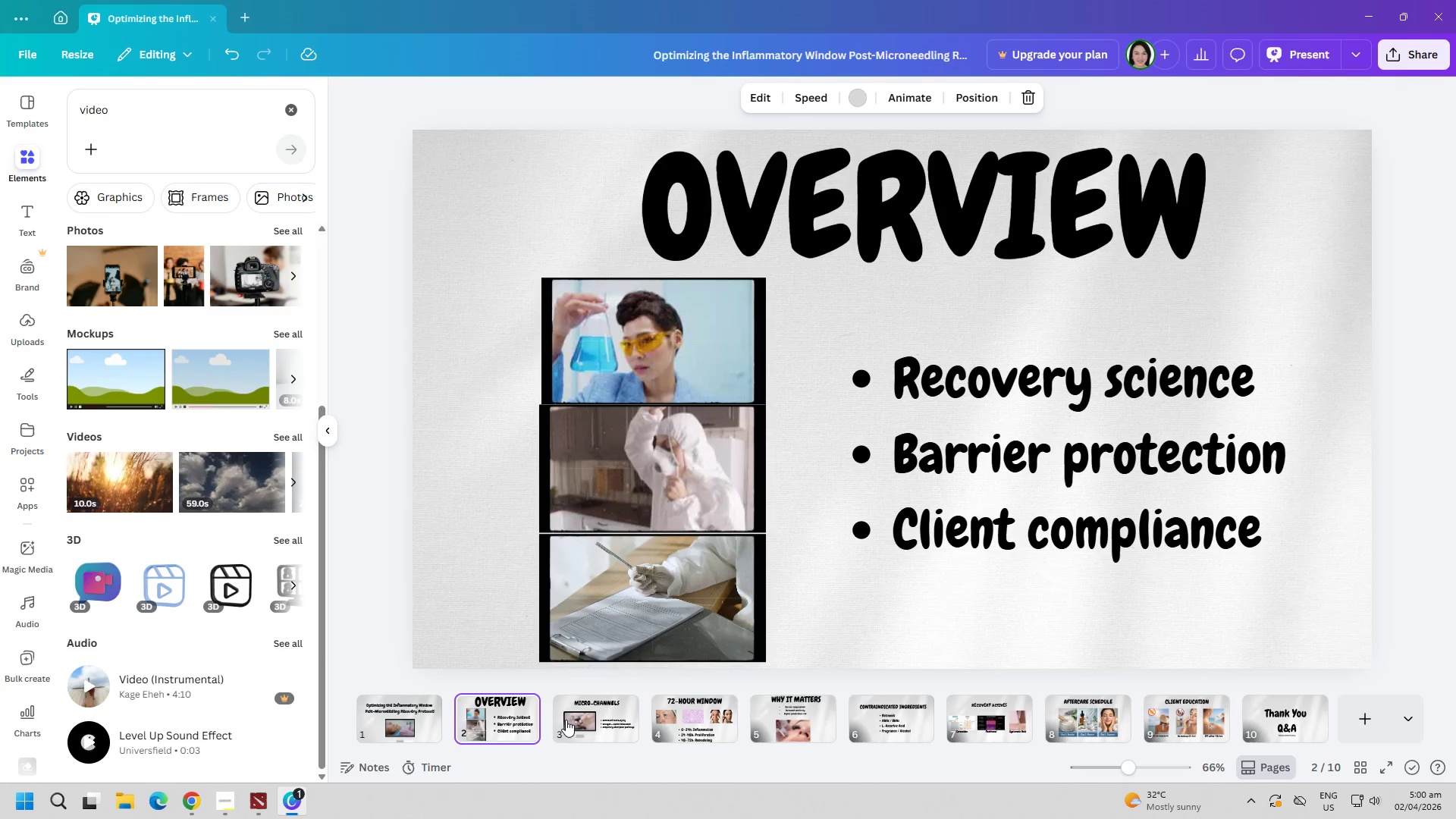 
triple_click([566, 720])
 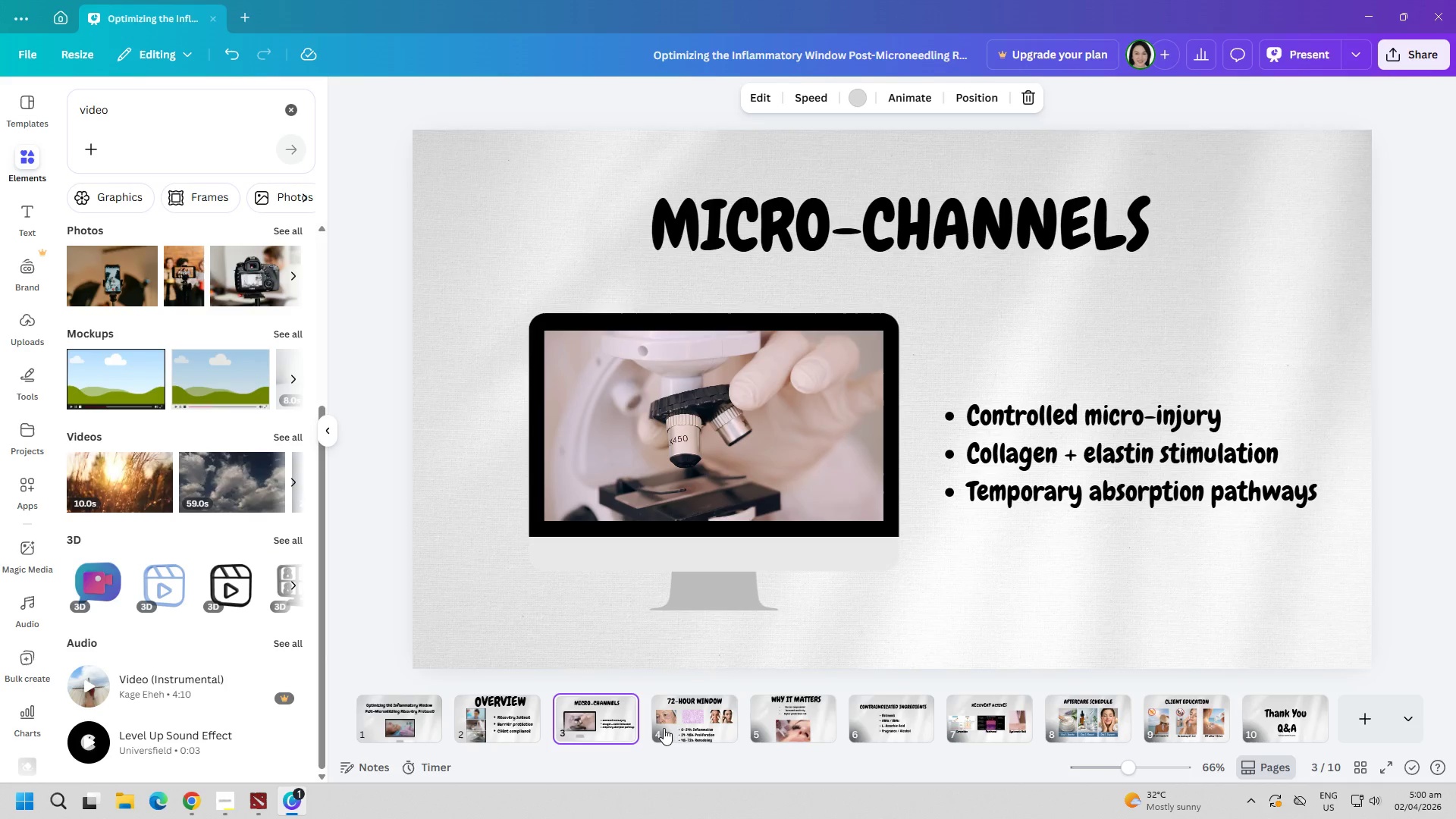 
triple_click([665, 728])
 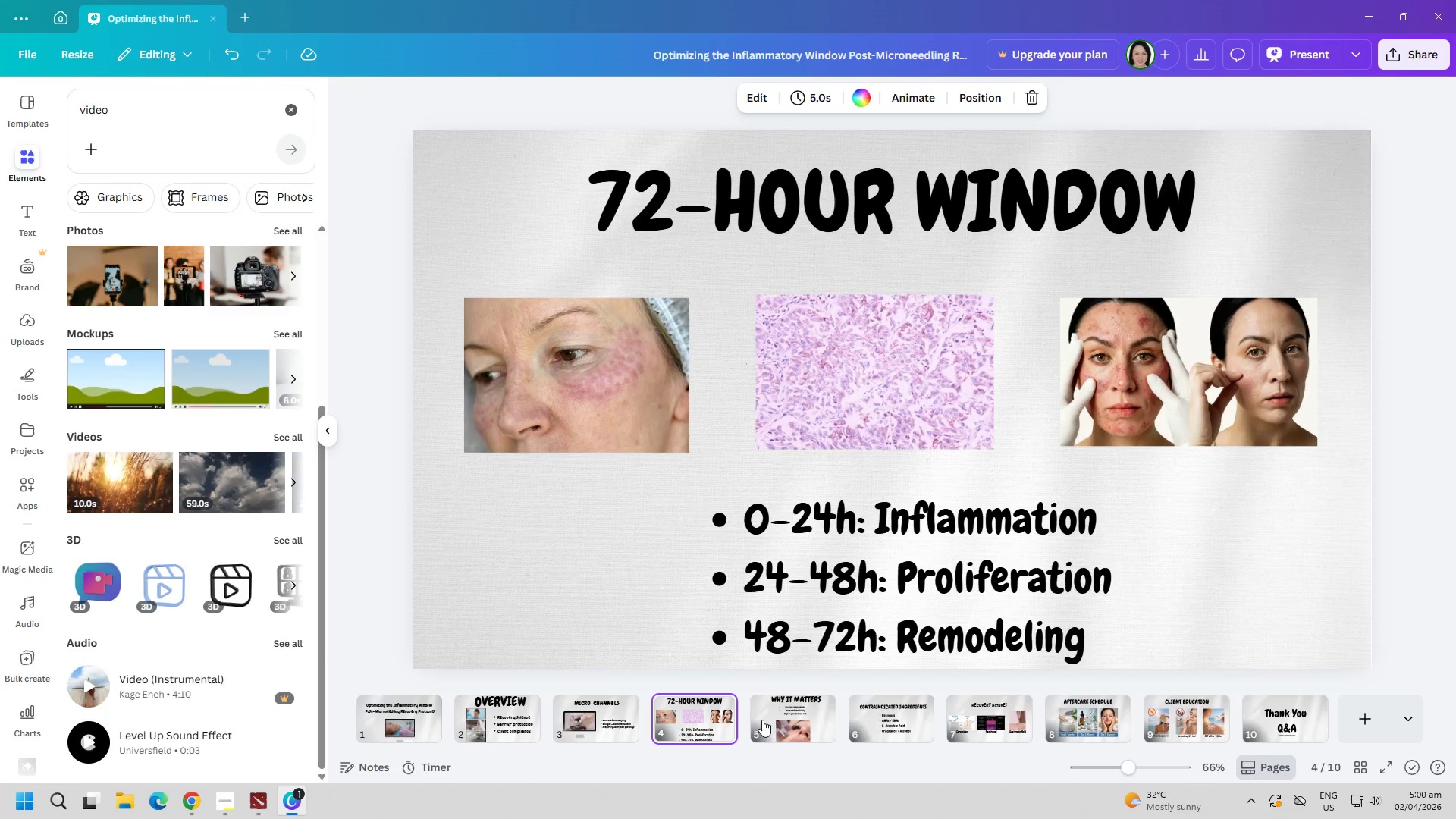 
triple_click([764, 720])
 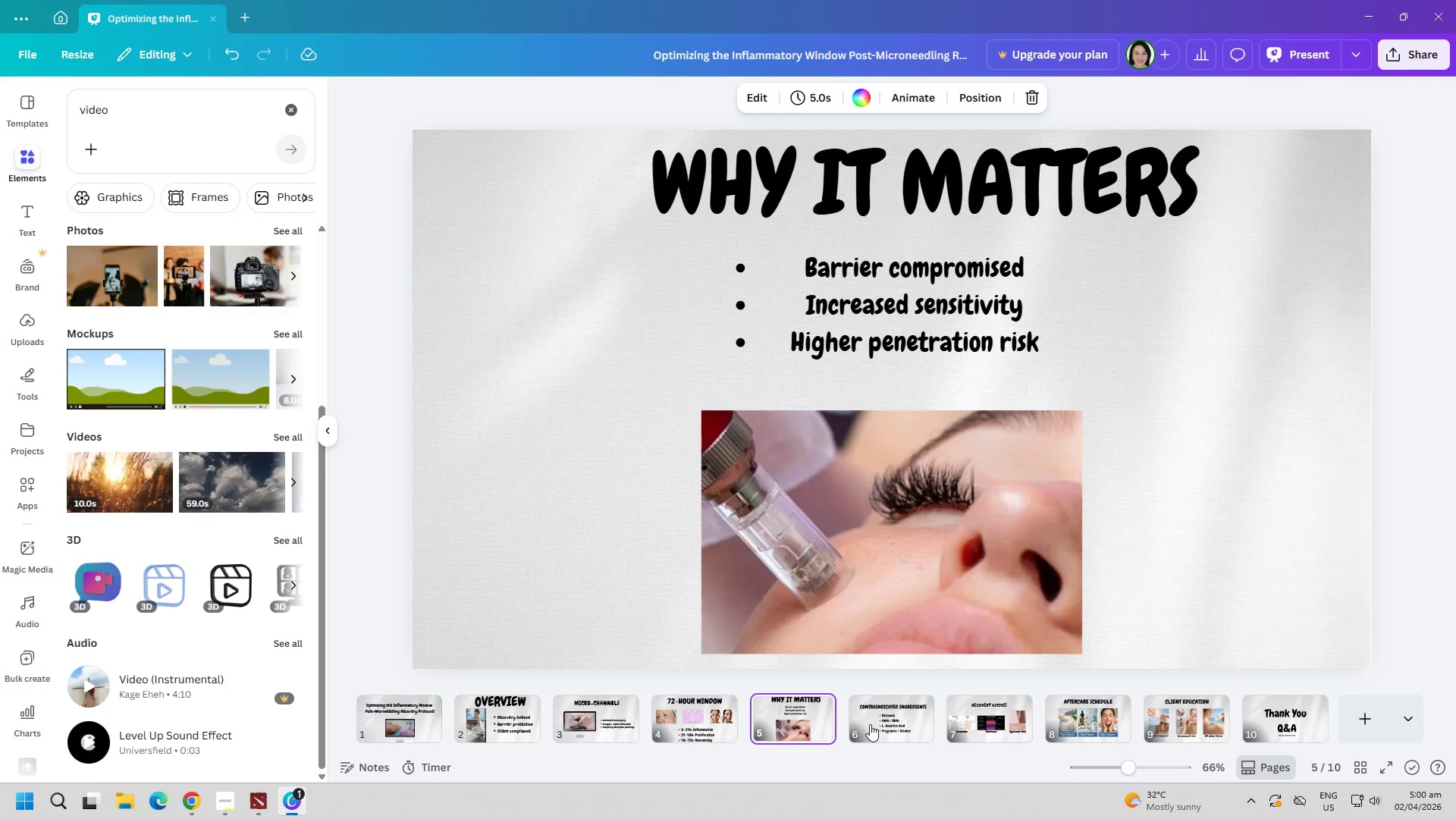 
triple_click([886, 724])
 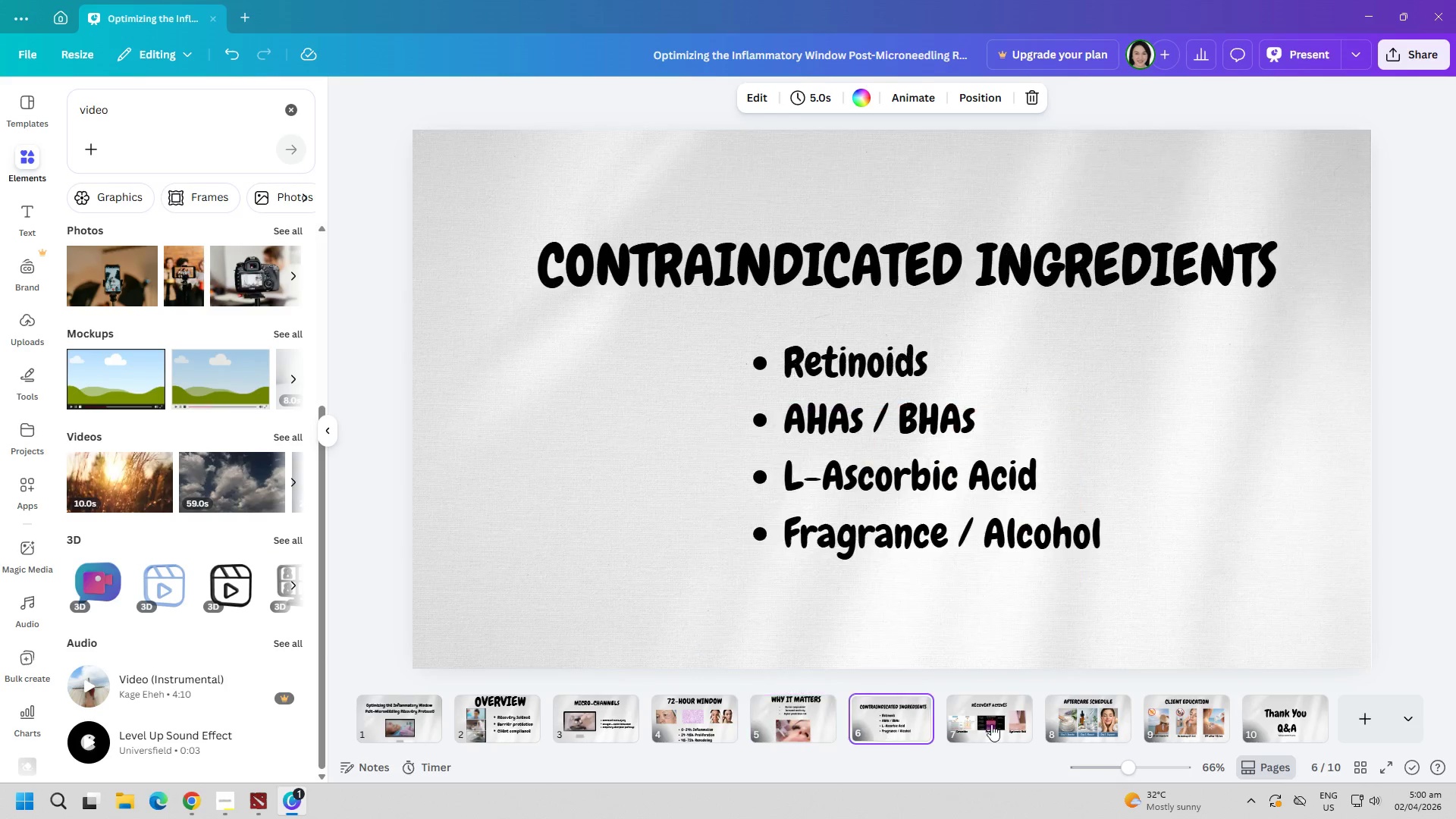 
triple_click([991, 724])
 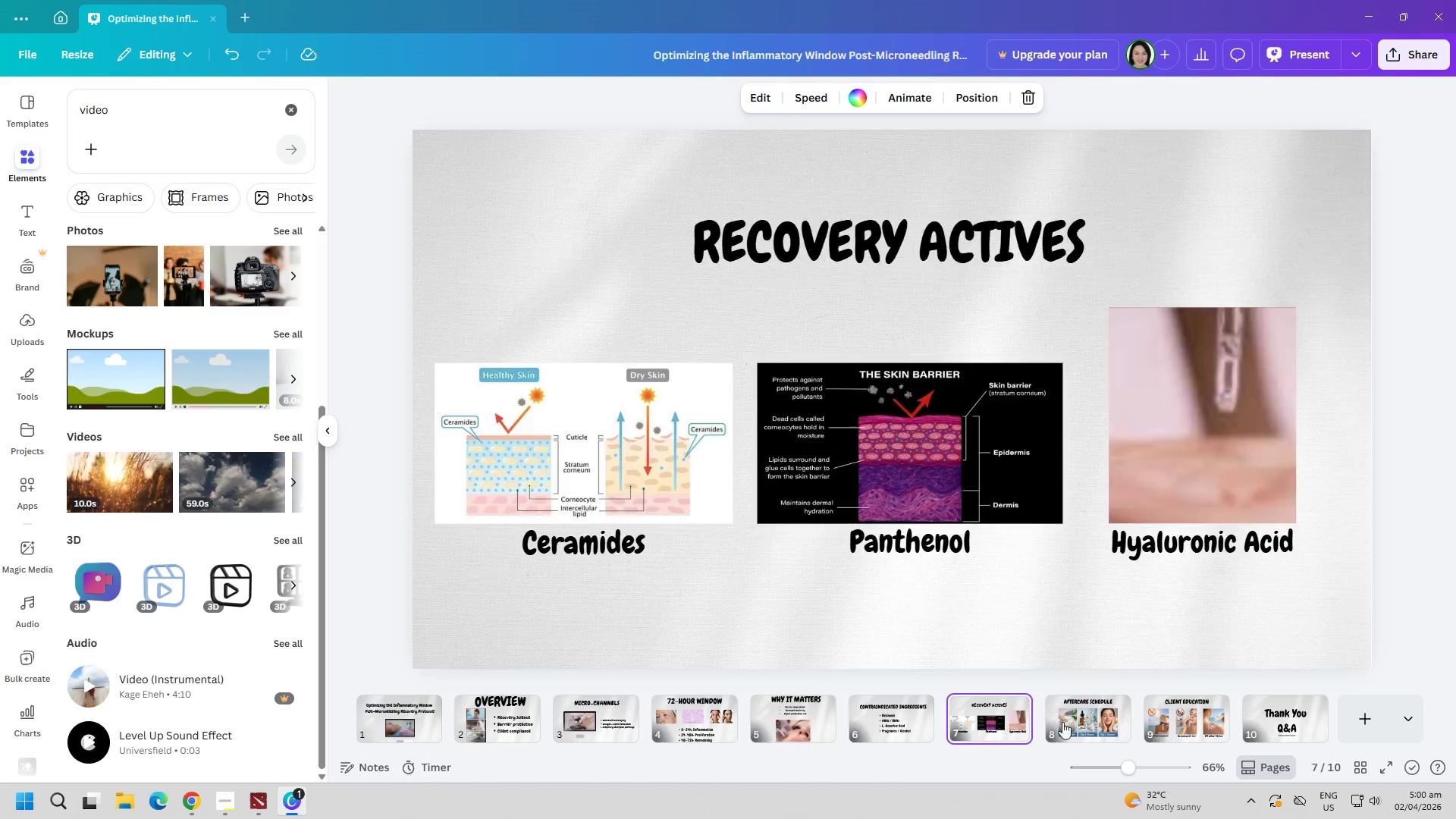 
triple_click([1068, 722])
 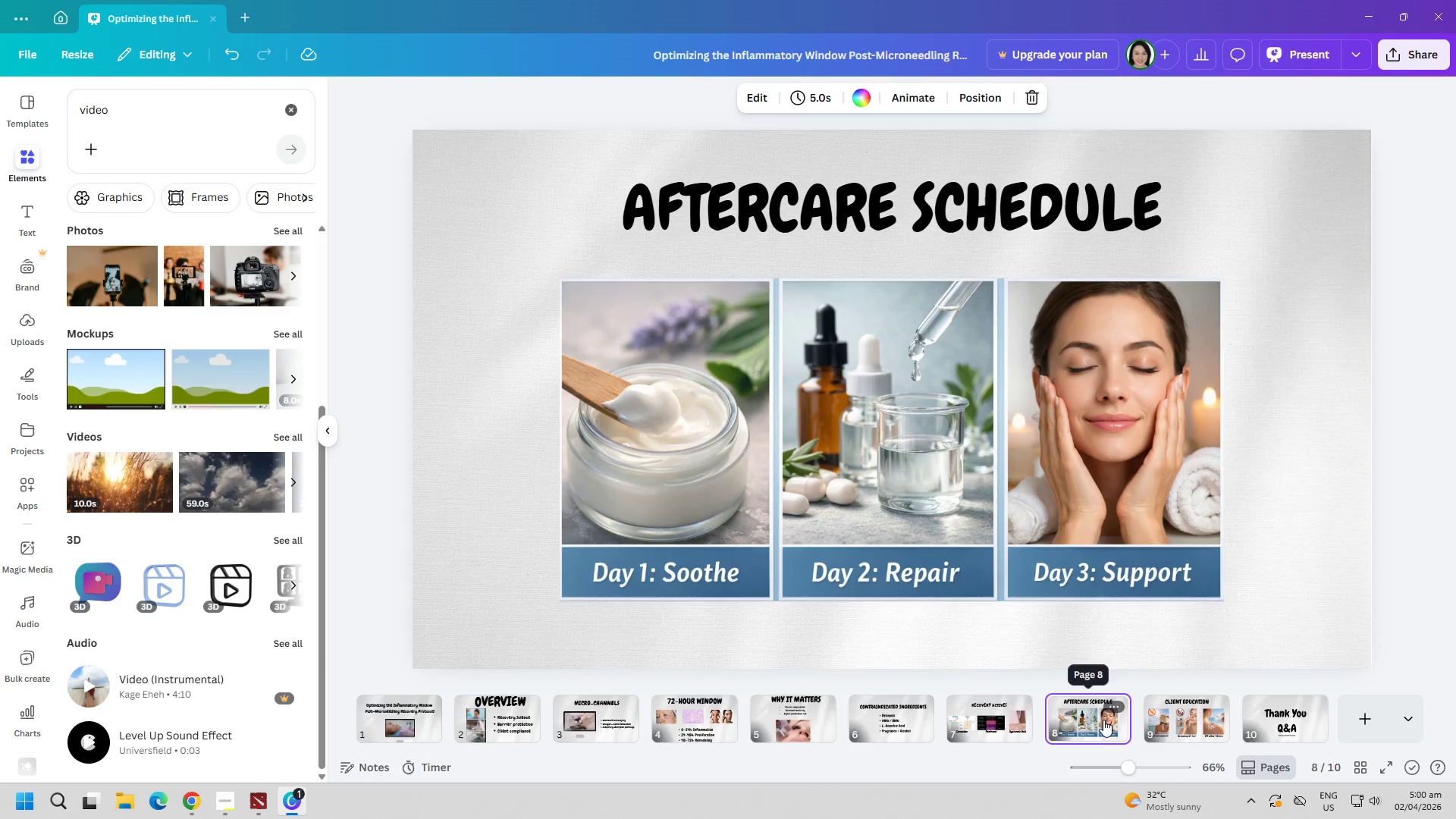 
triple_click([1184, 720])
 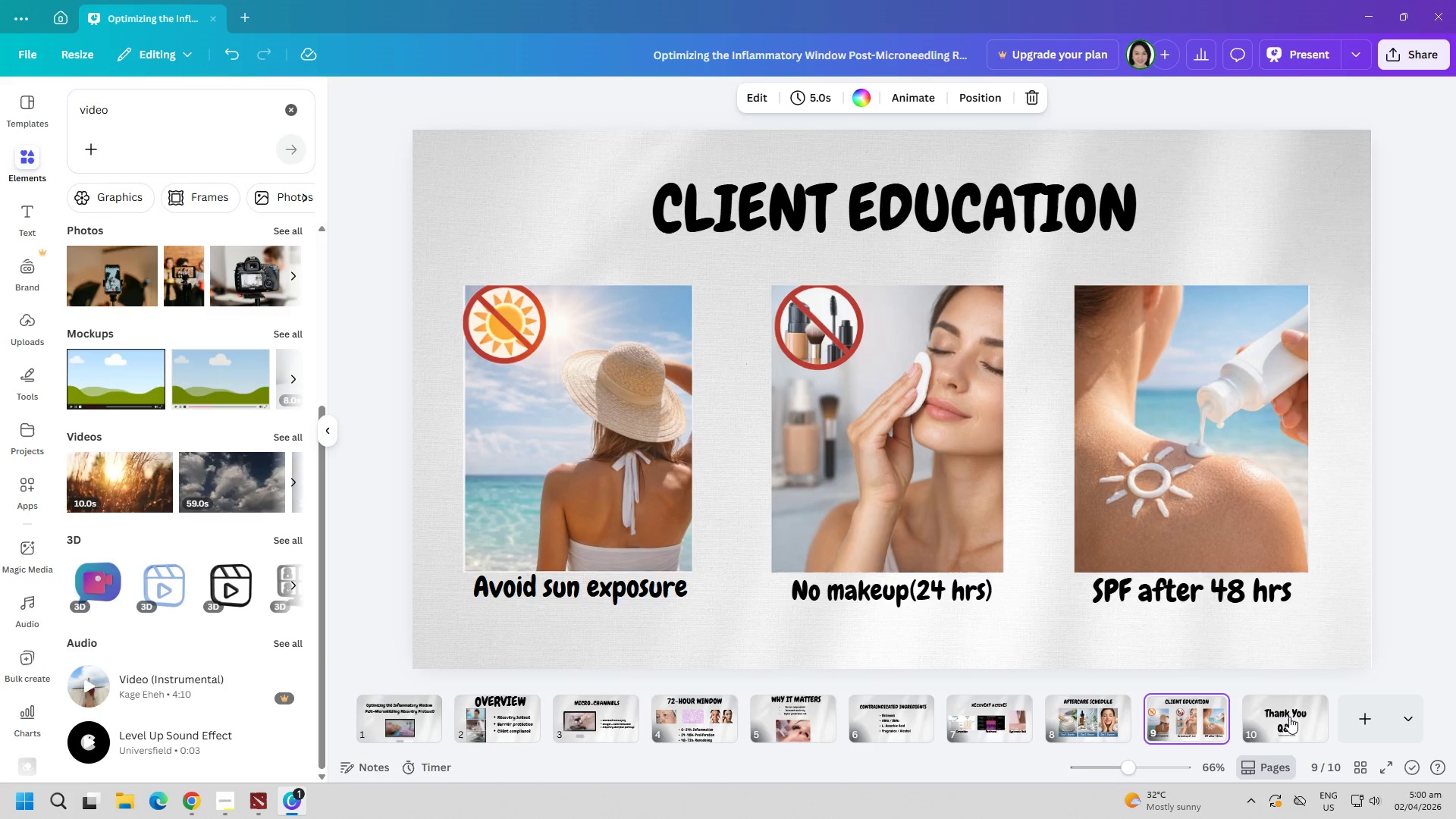 
triple_click([1289, 717])
 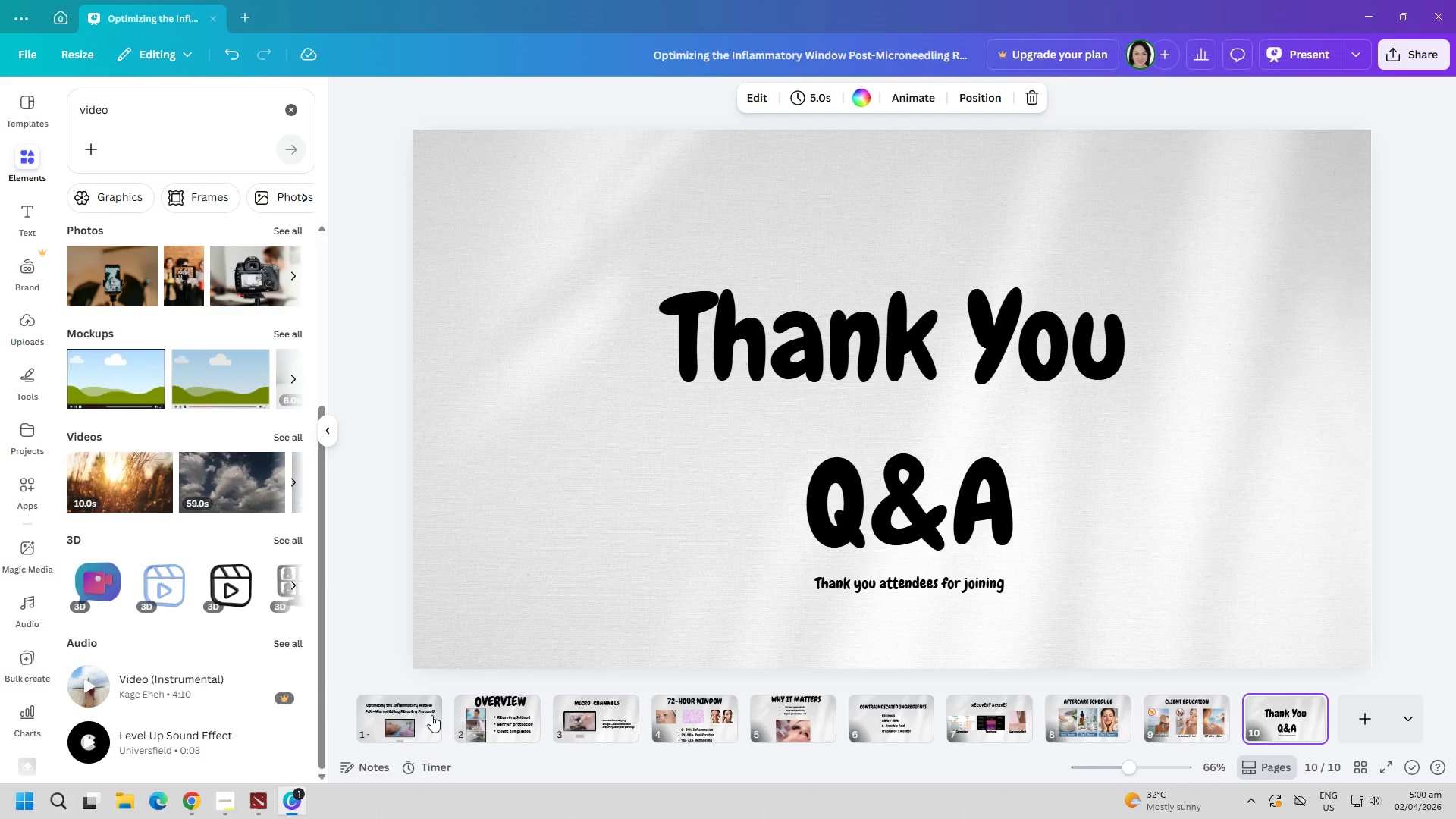 
double_click([501, 710])
 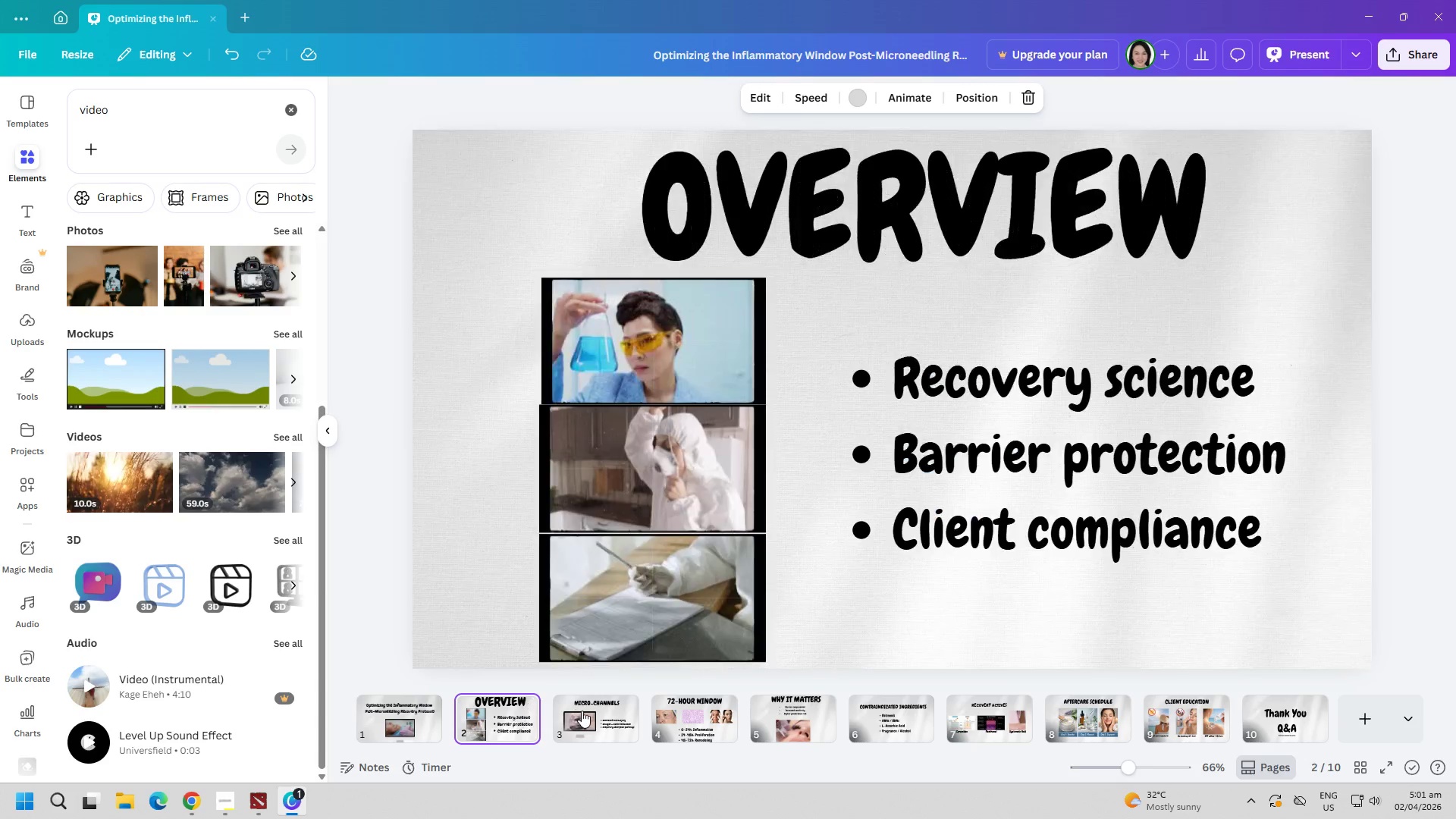 
triple_click([582, 711])
 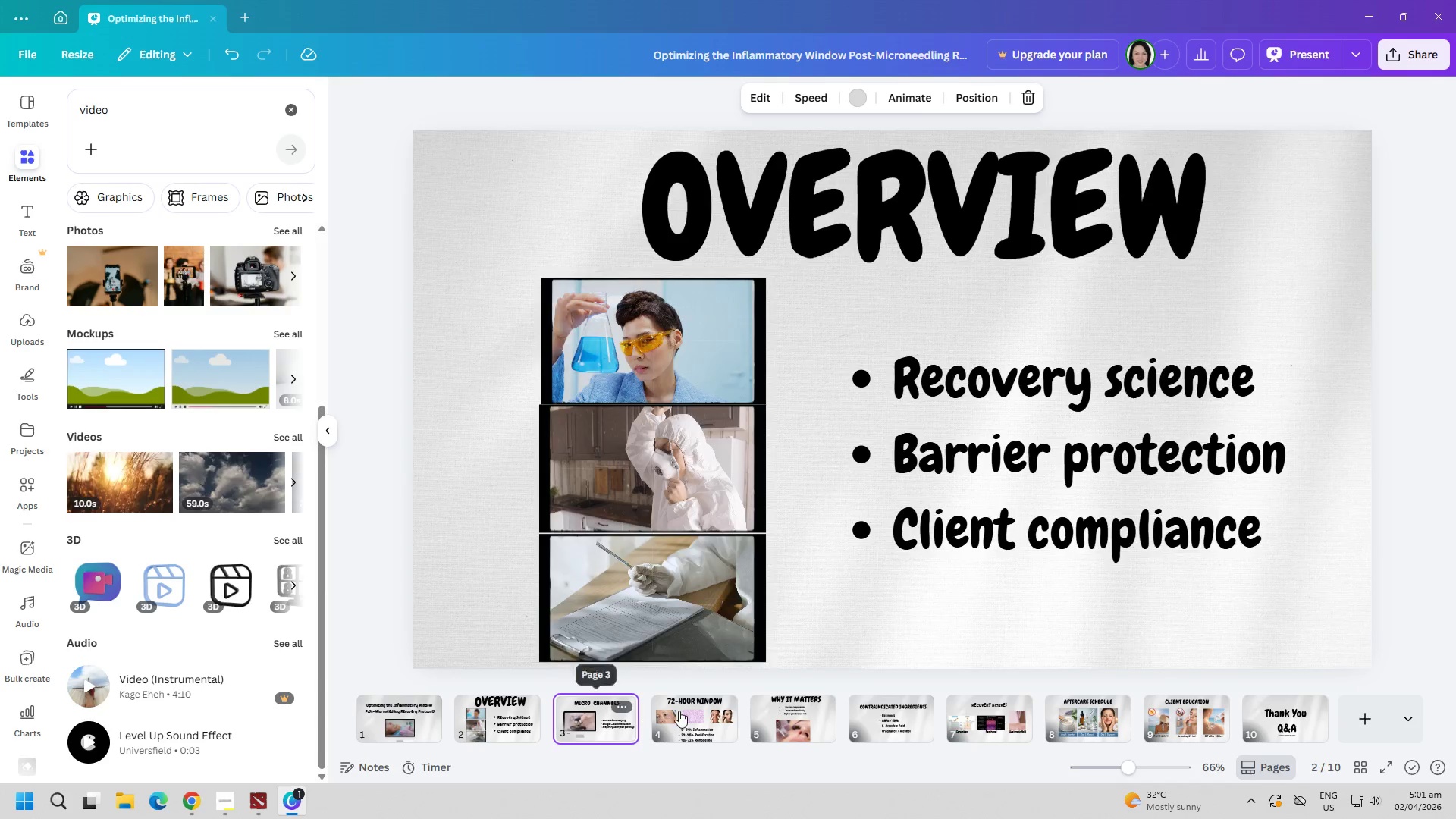 
triple_click([679, 711])
 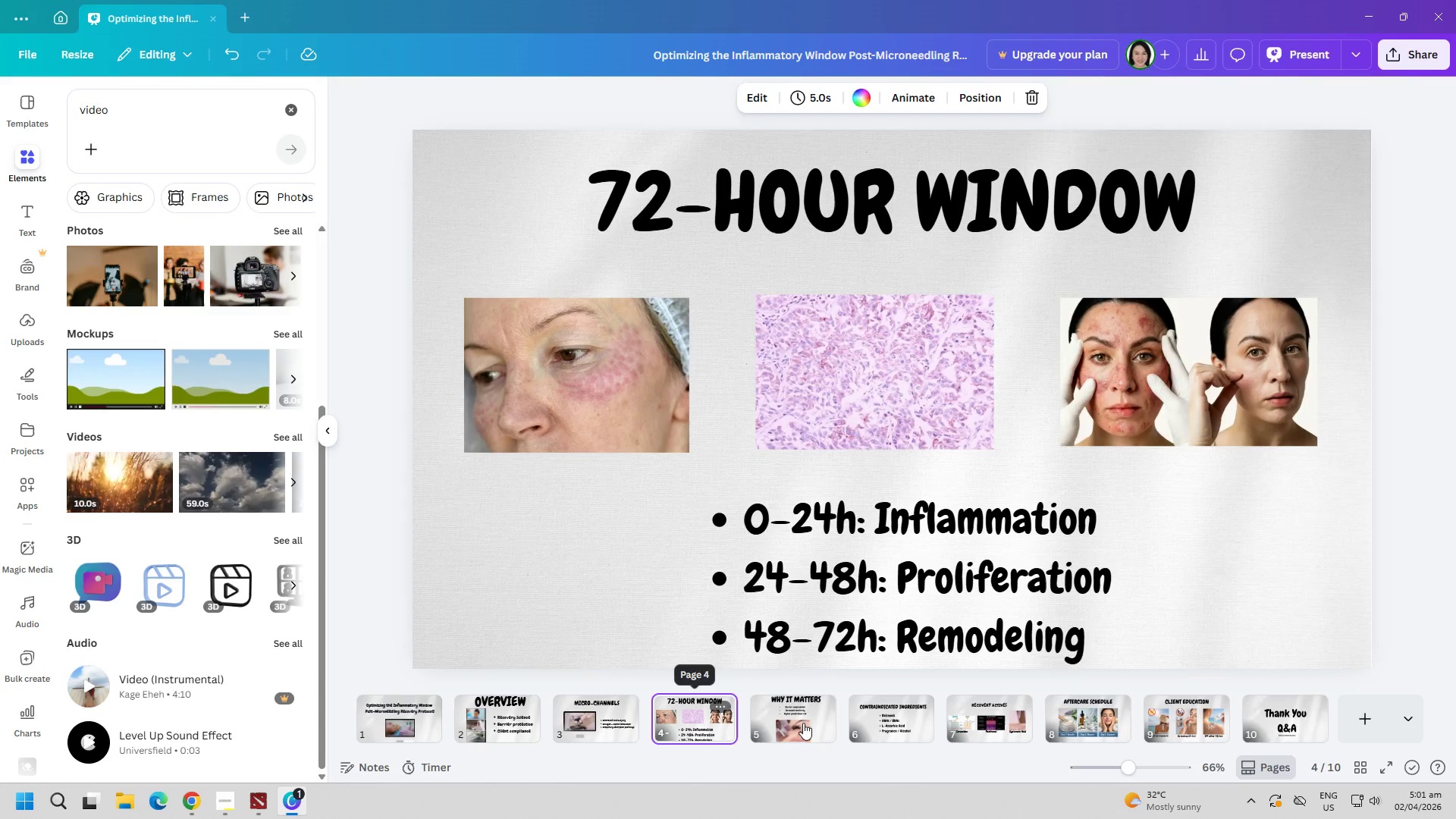 
triple_click([807, 723])
 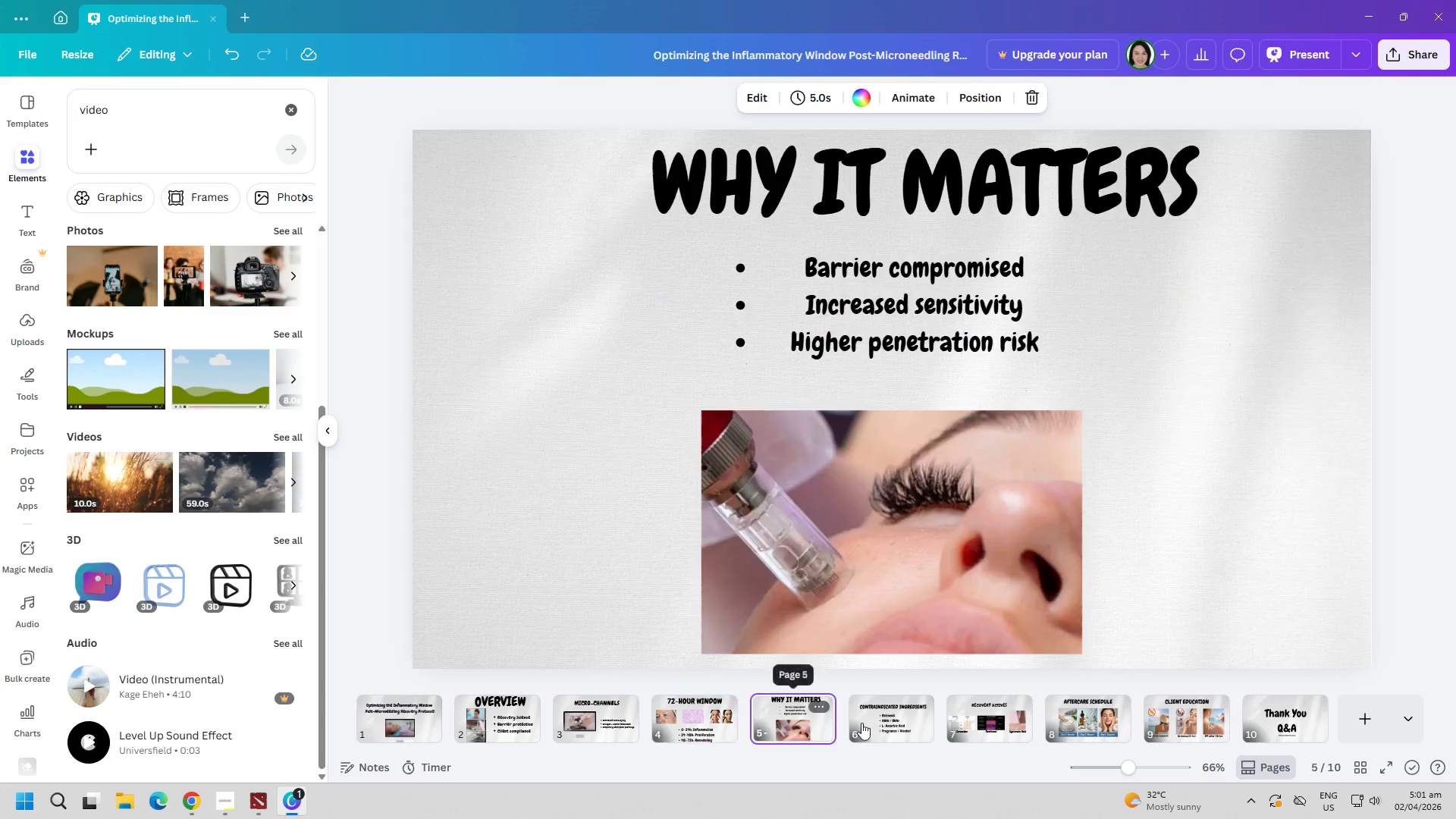 
triple_click([880, 724])
 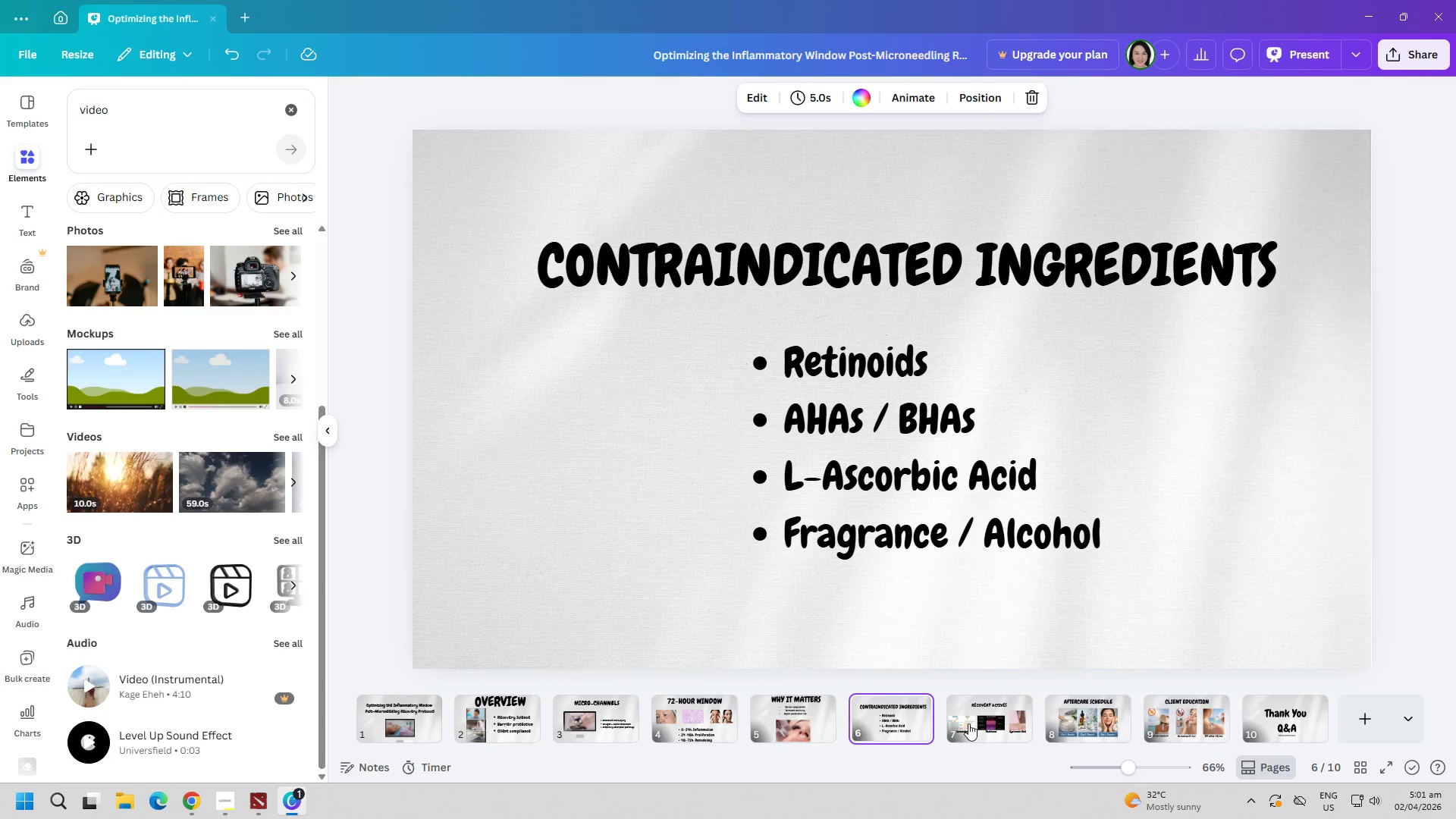 
triple_click([968, 723])
 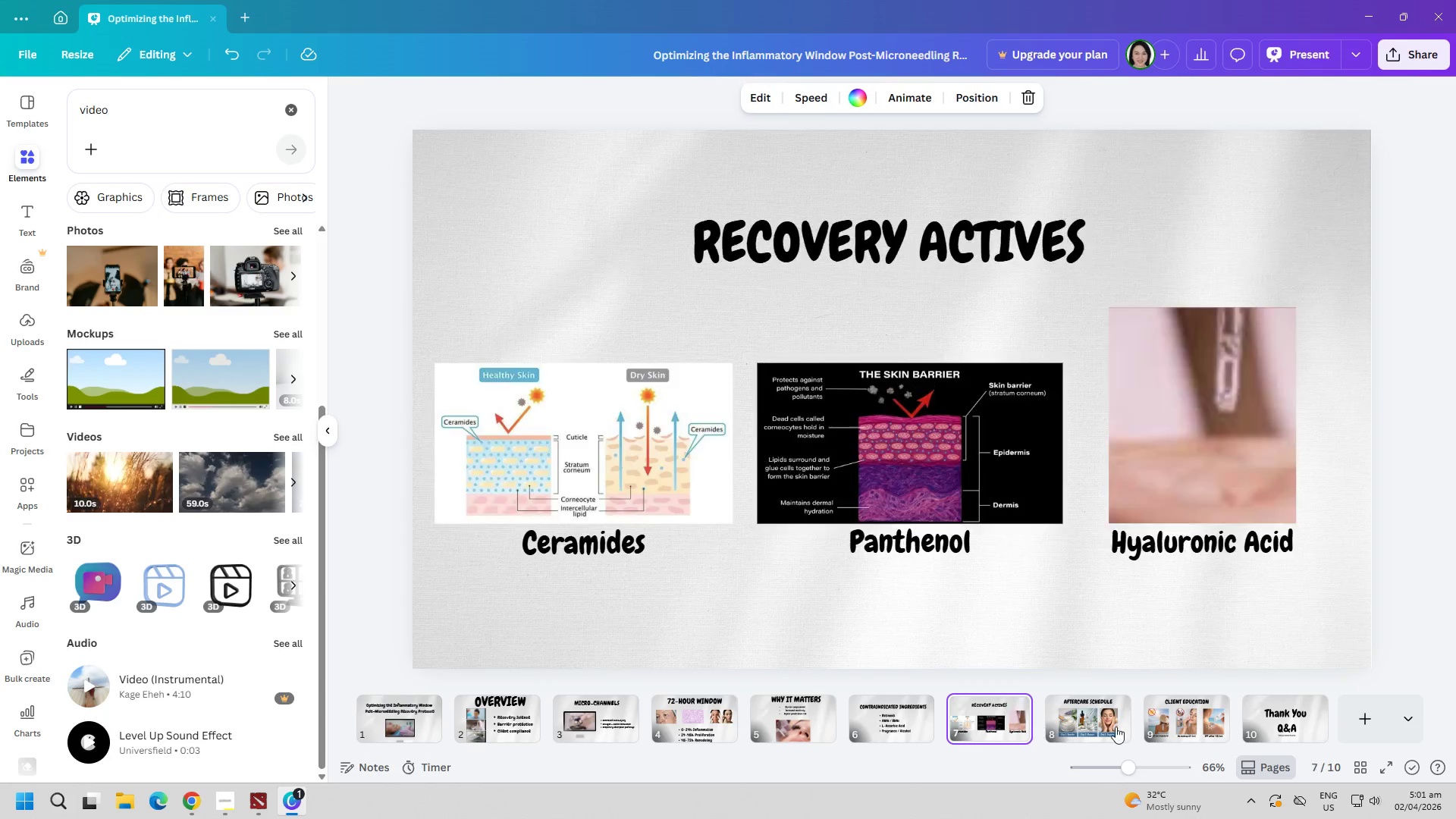 
triple_click([1116, 728])
 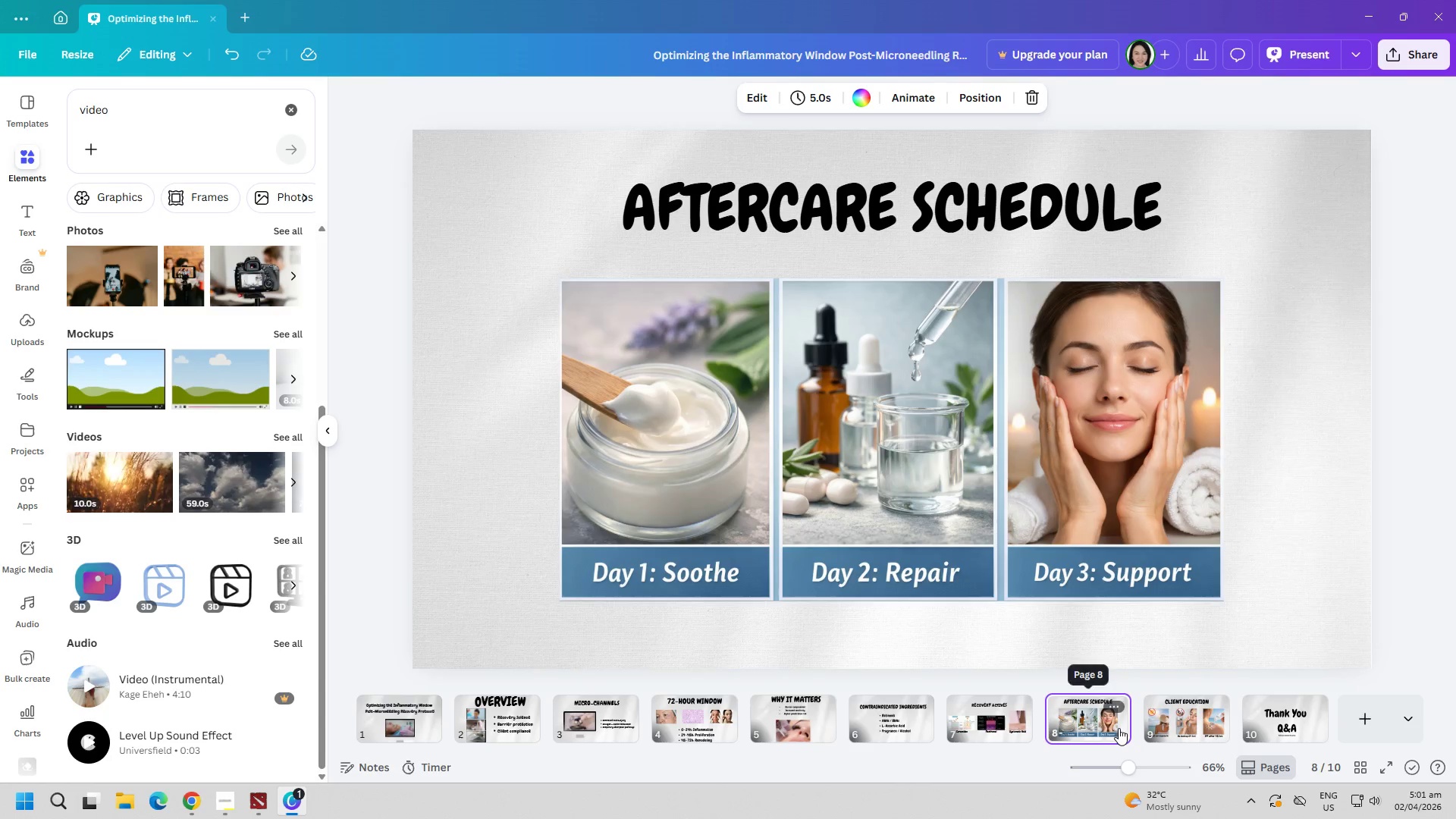 
triple_click([1182, 726])
 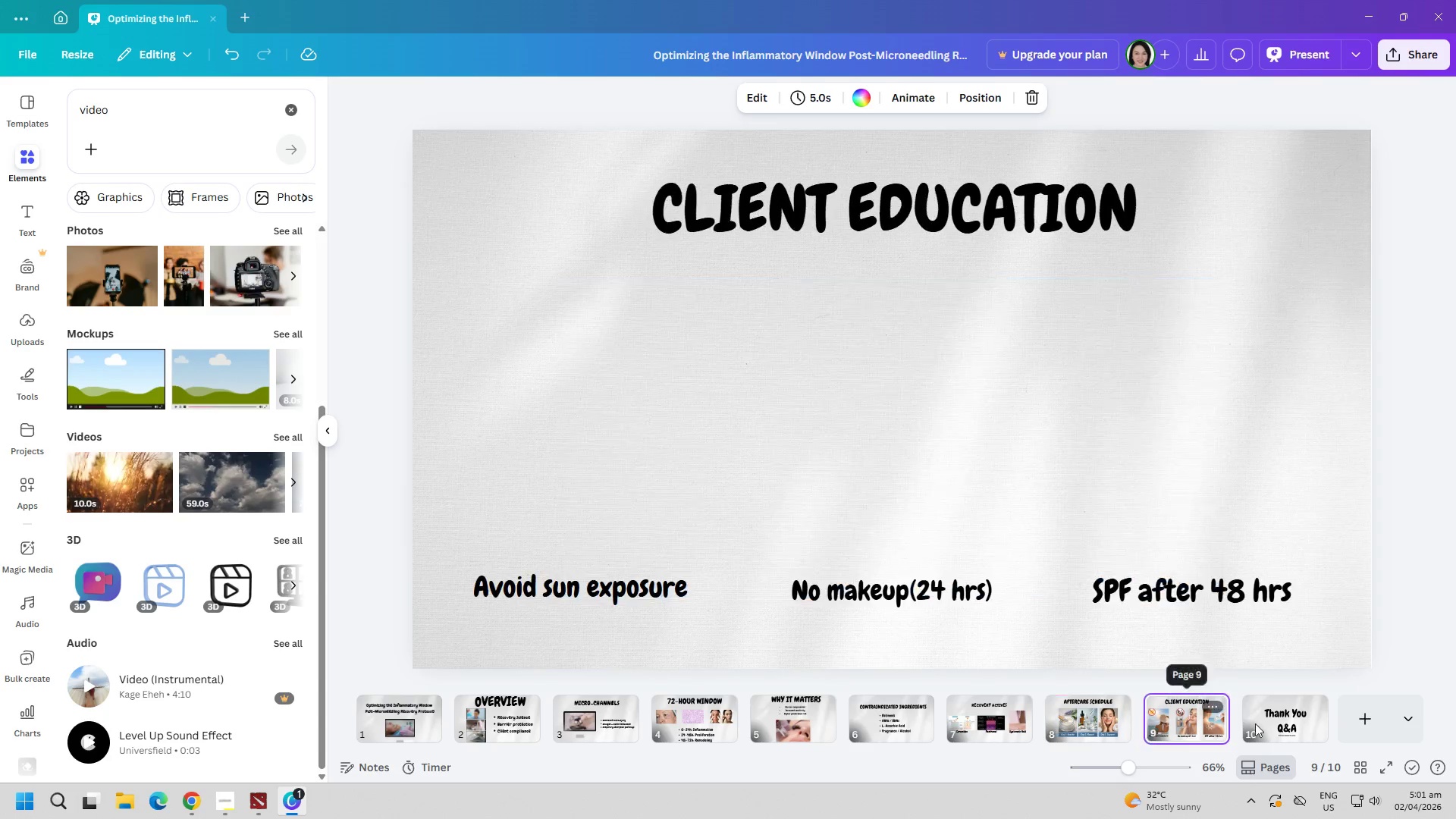 
triple_click([1285, 720])
 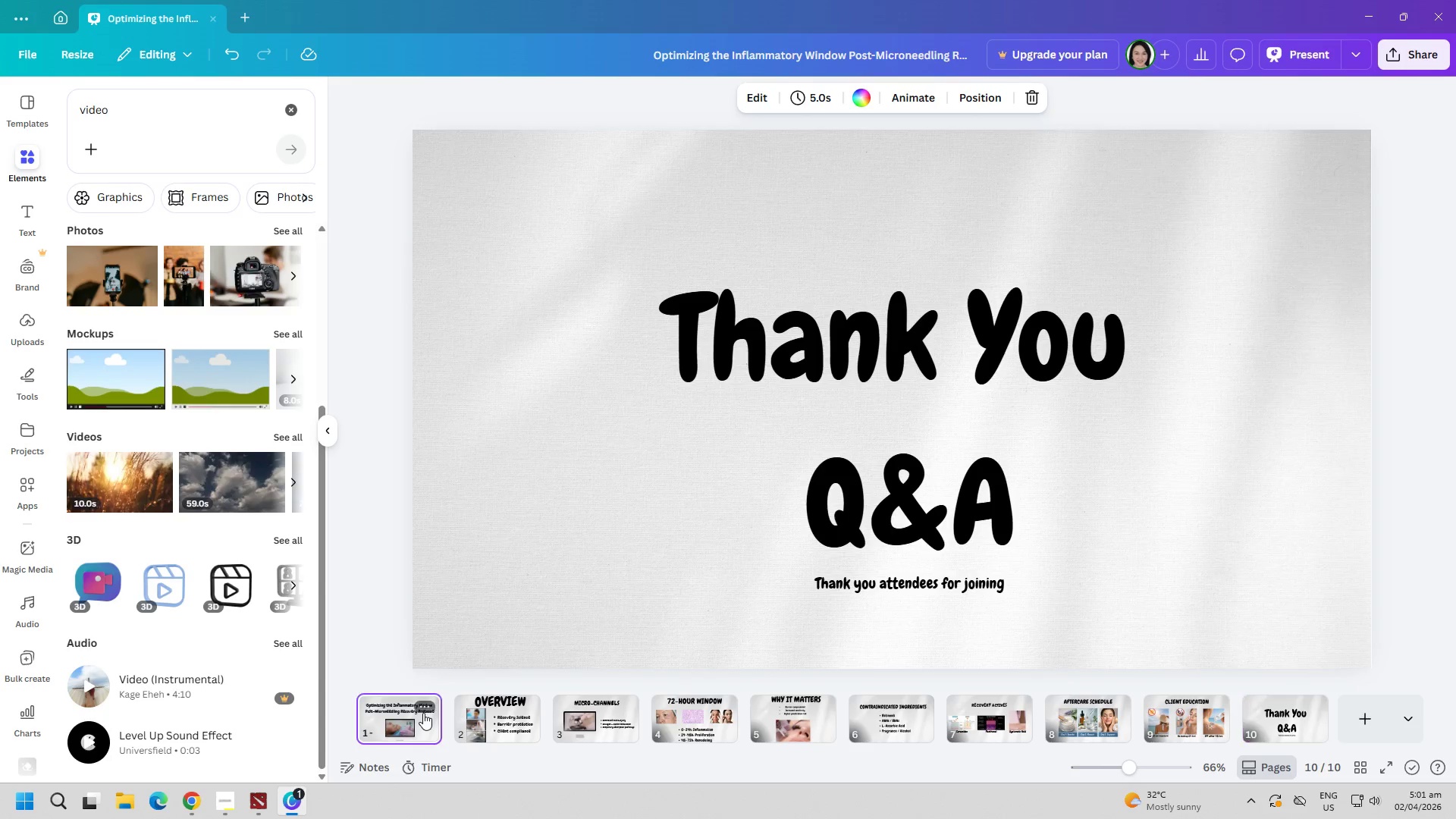 
double_click([491, 711])
 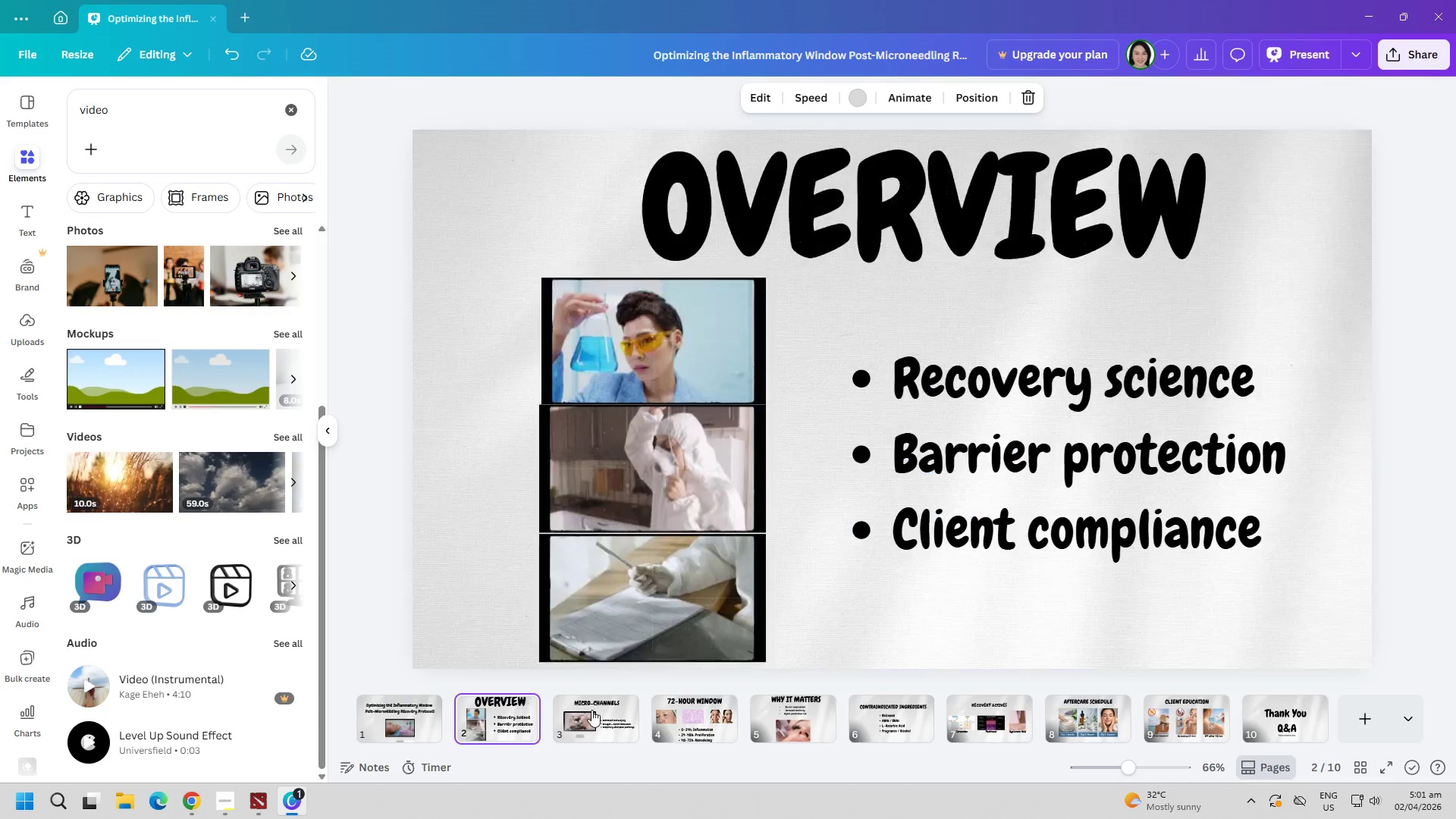 
triple_click([597, 708])
 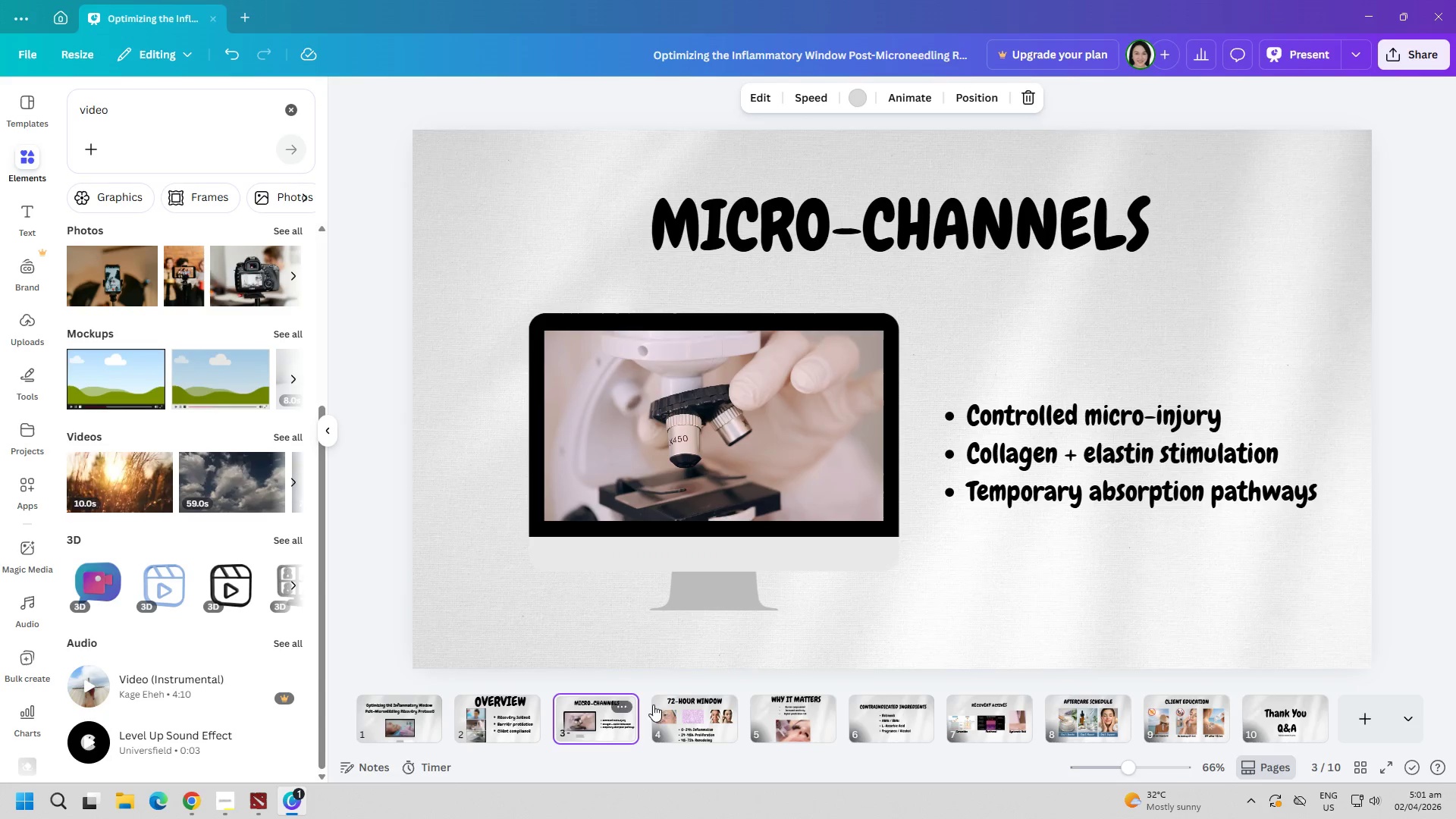 
triple_click([702, 706])
 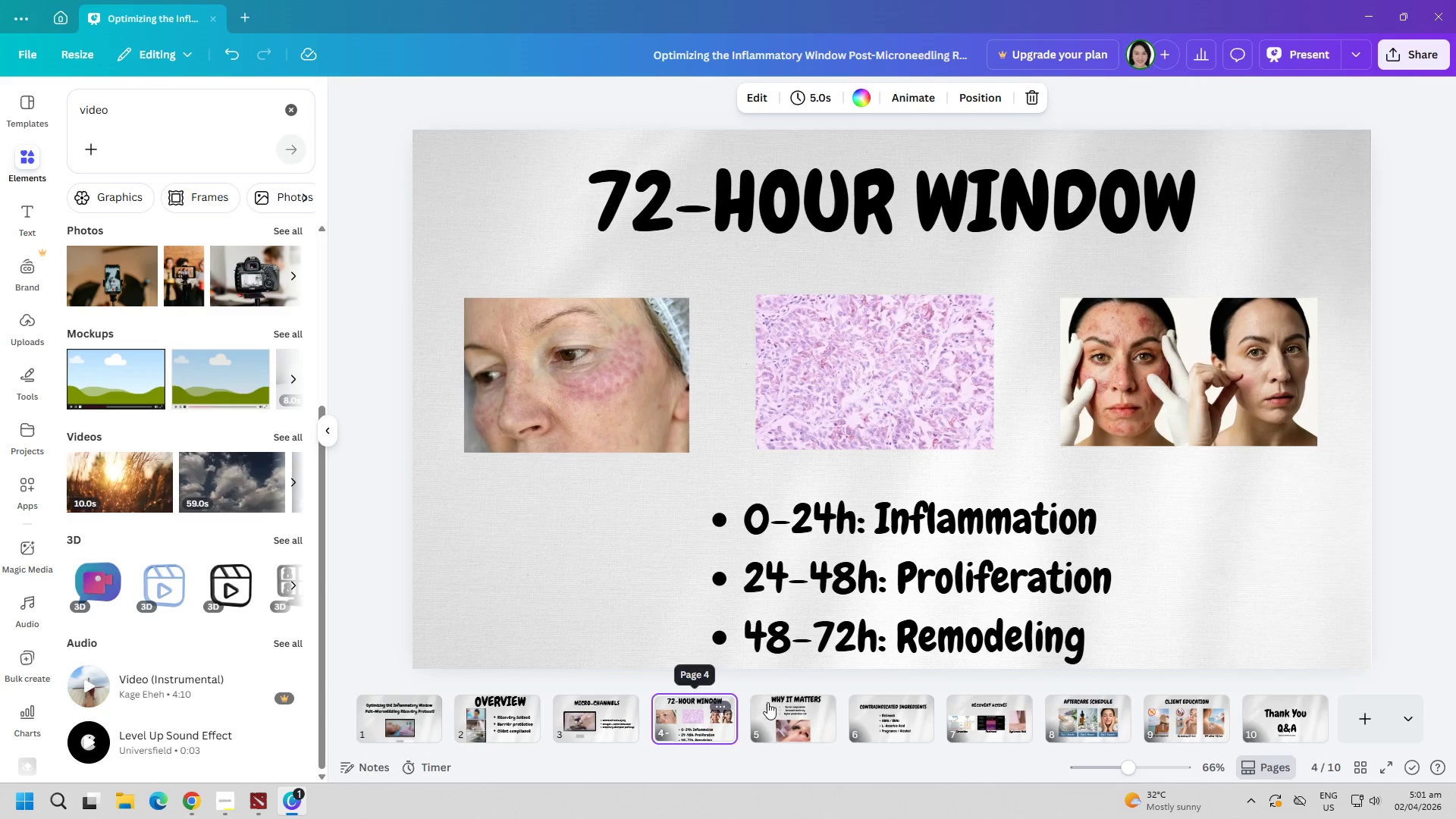 
triple_click([817, 708])
 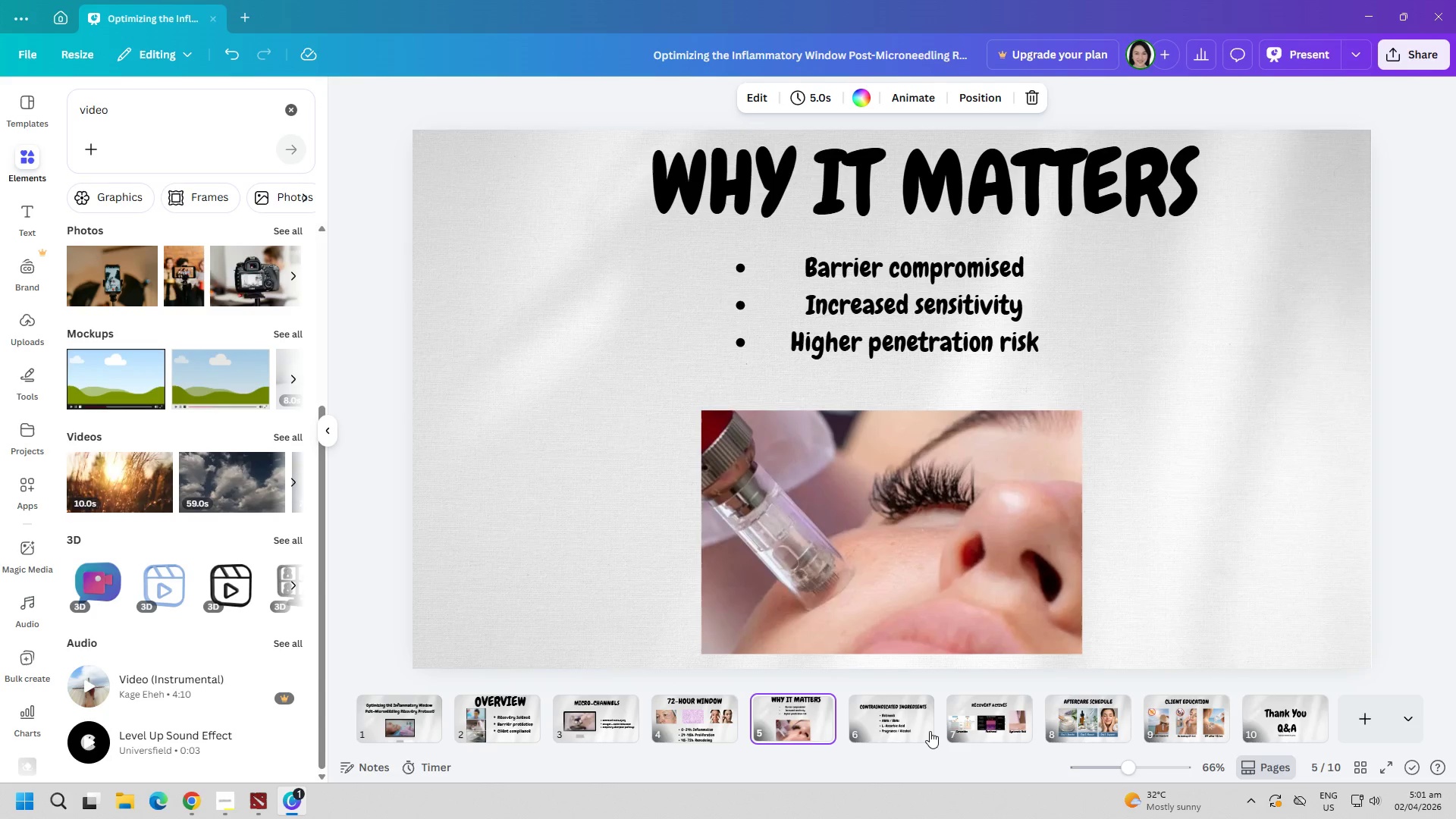 
triple_click([933, 731])
 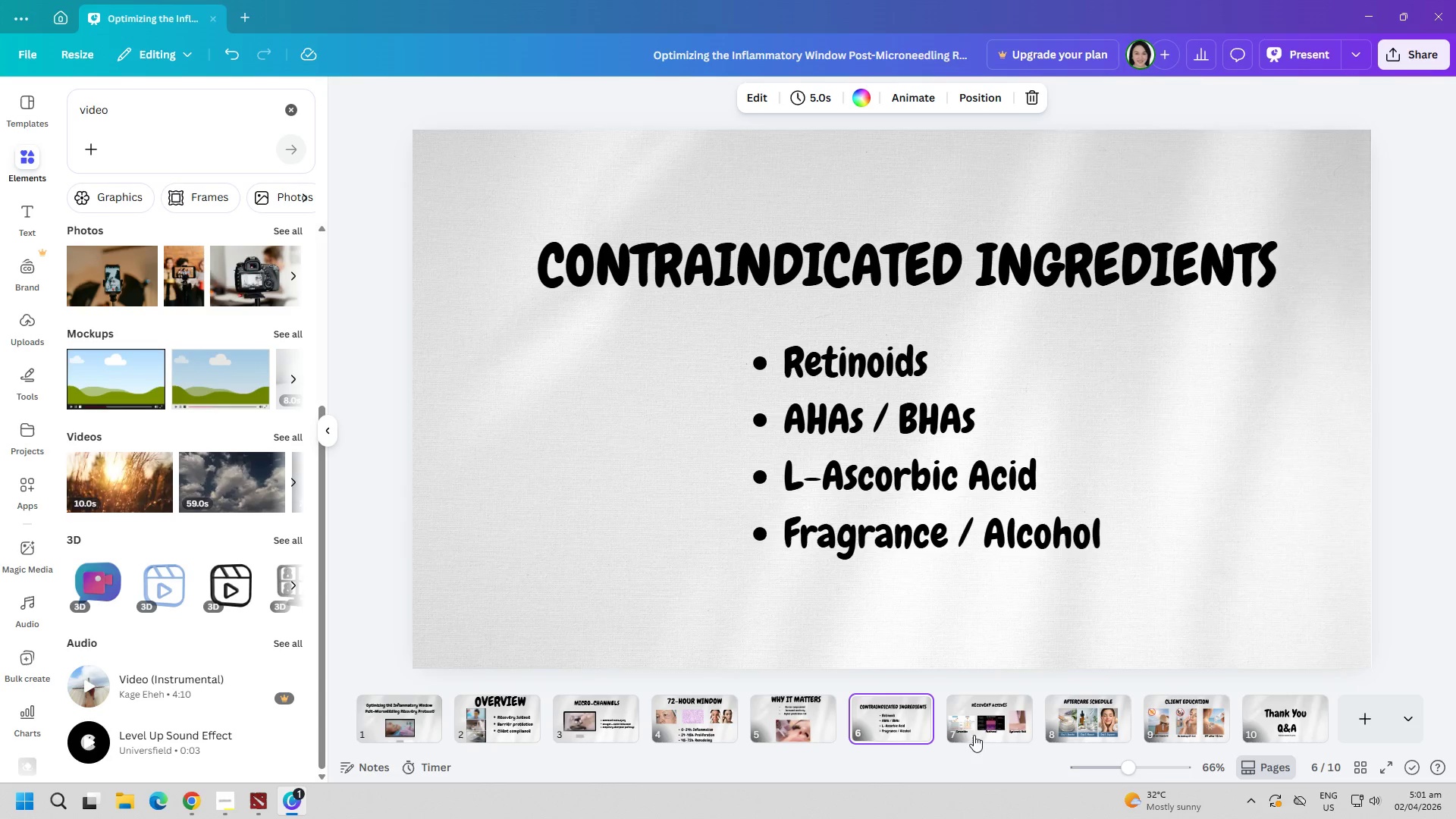 
triple_click([1018, 733])
 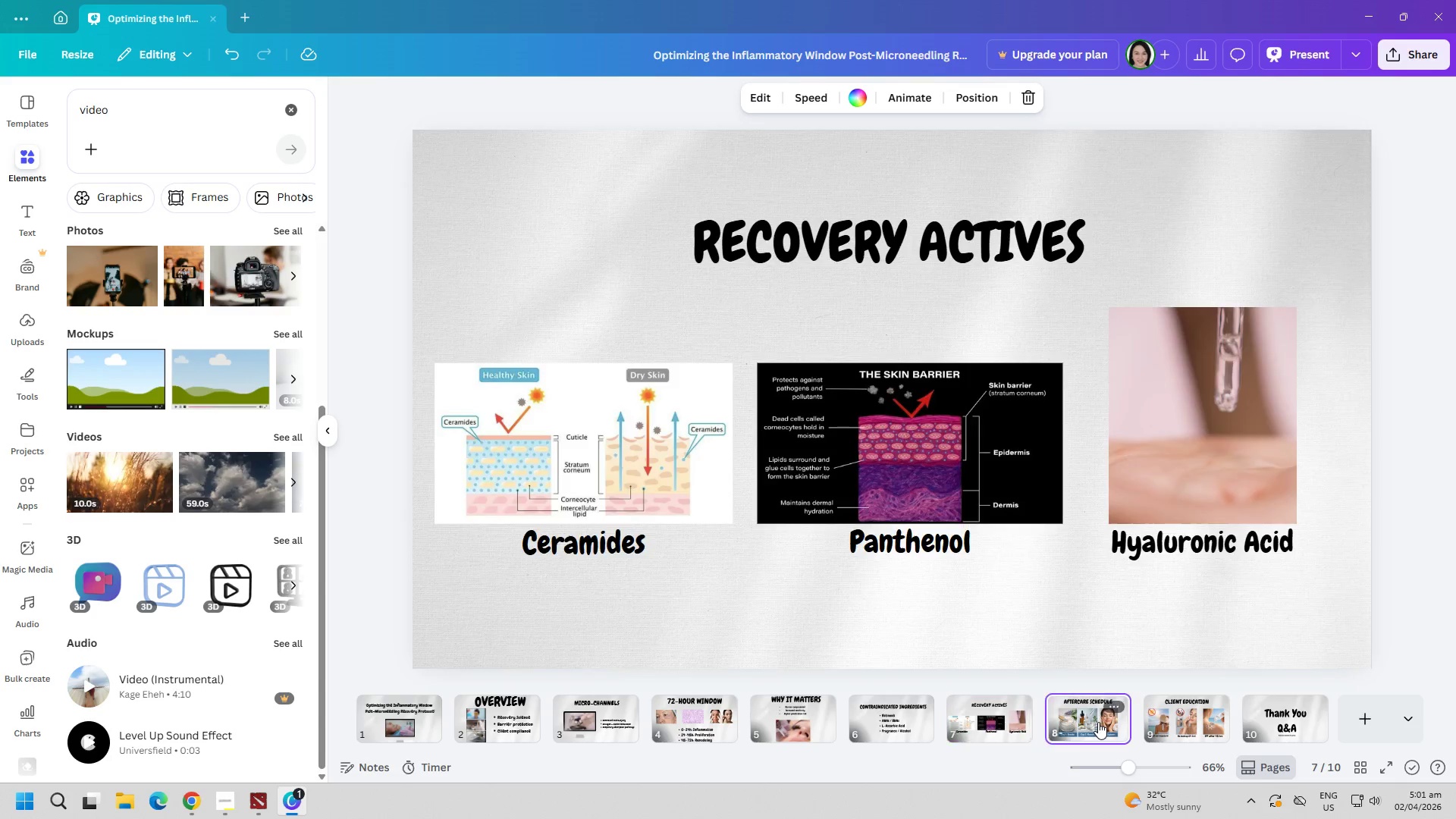 
double_click([1206, 706])
 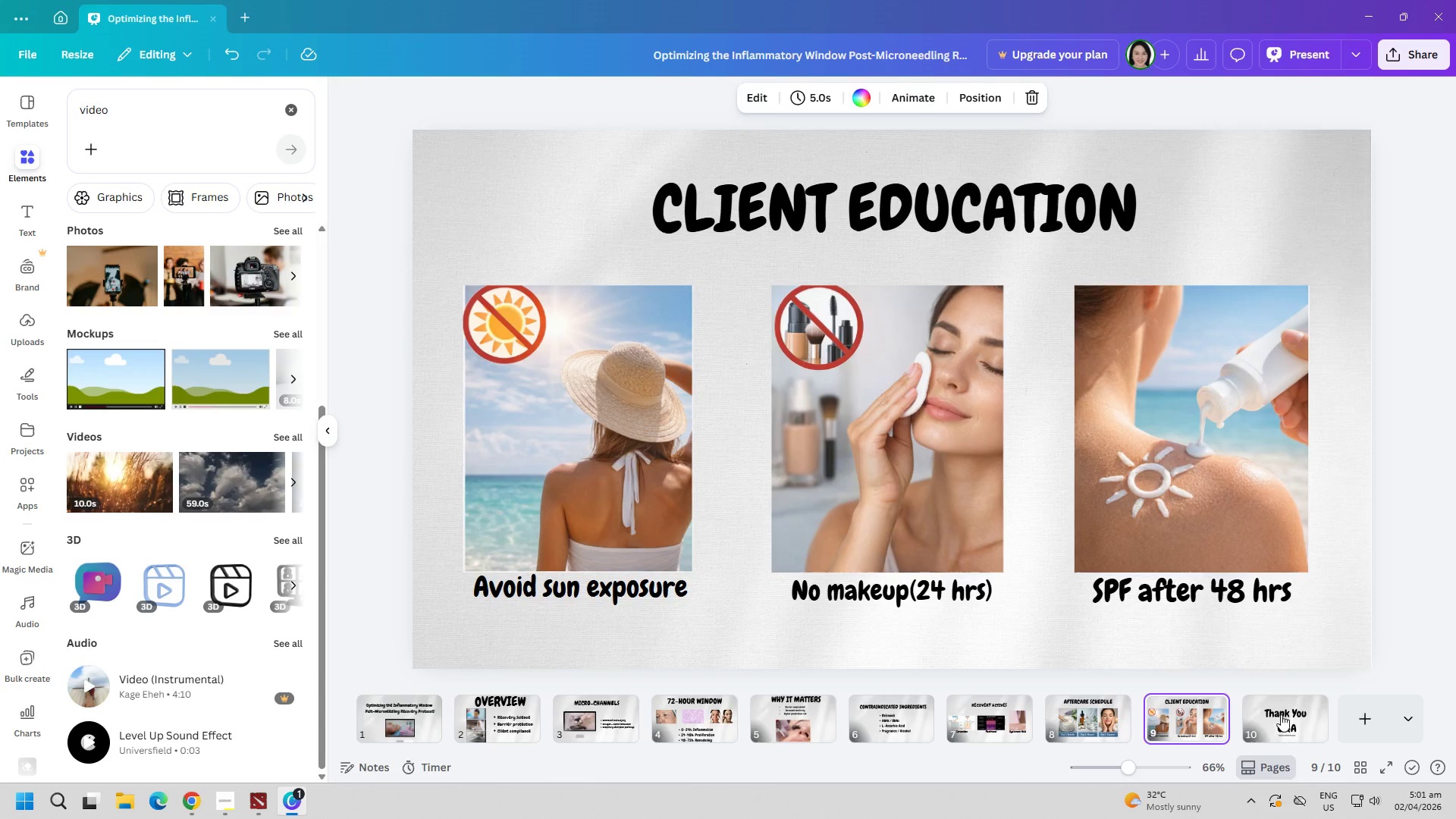 
triple_click([1320, 714])
 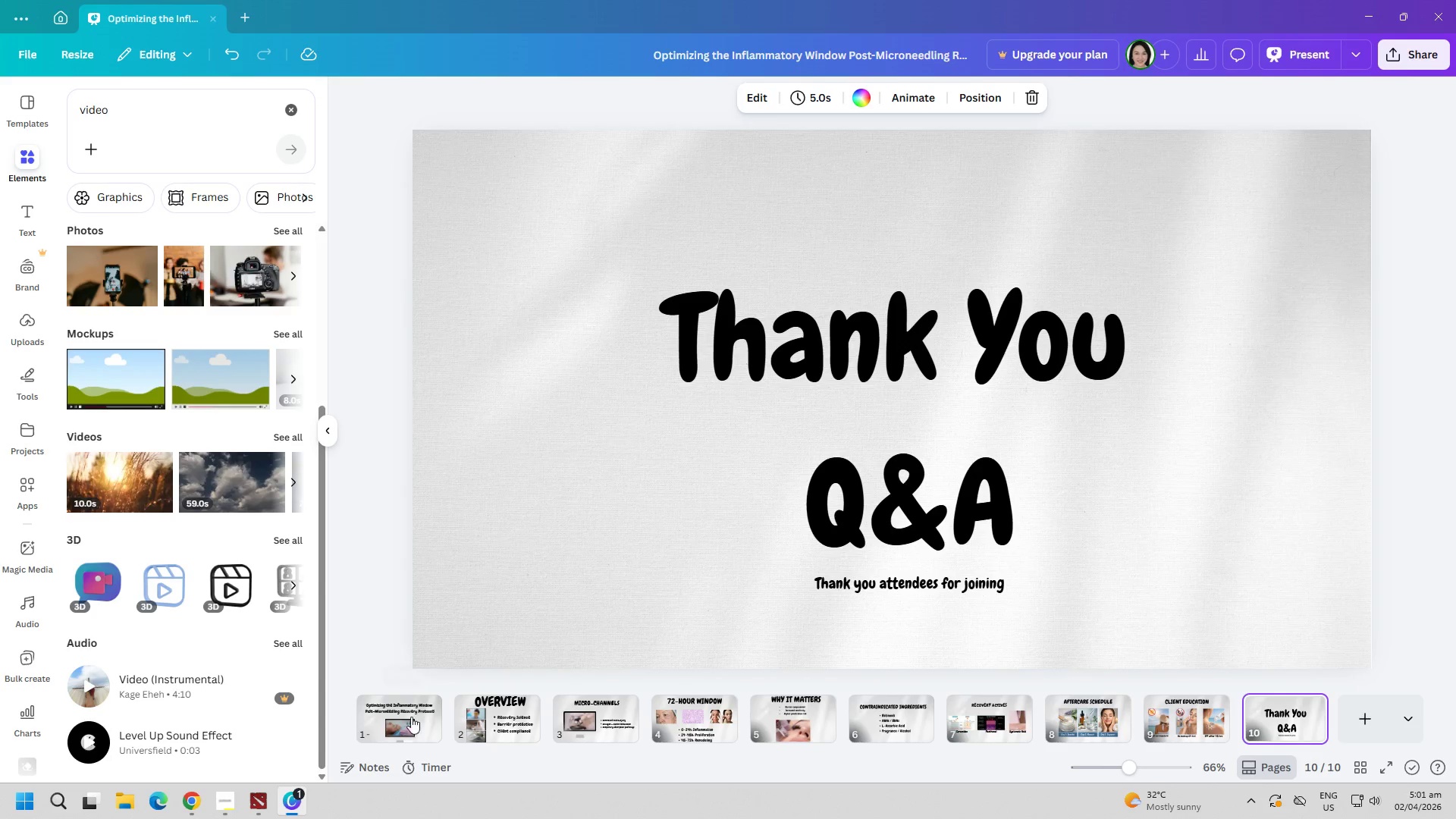 
double_click([534, 710])
 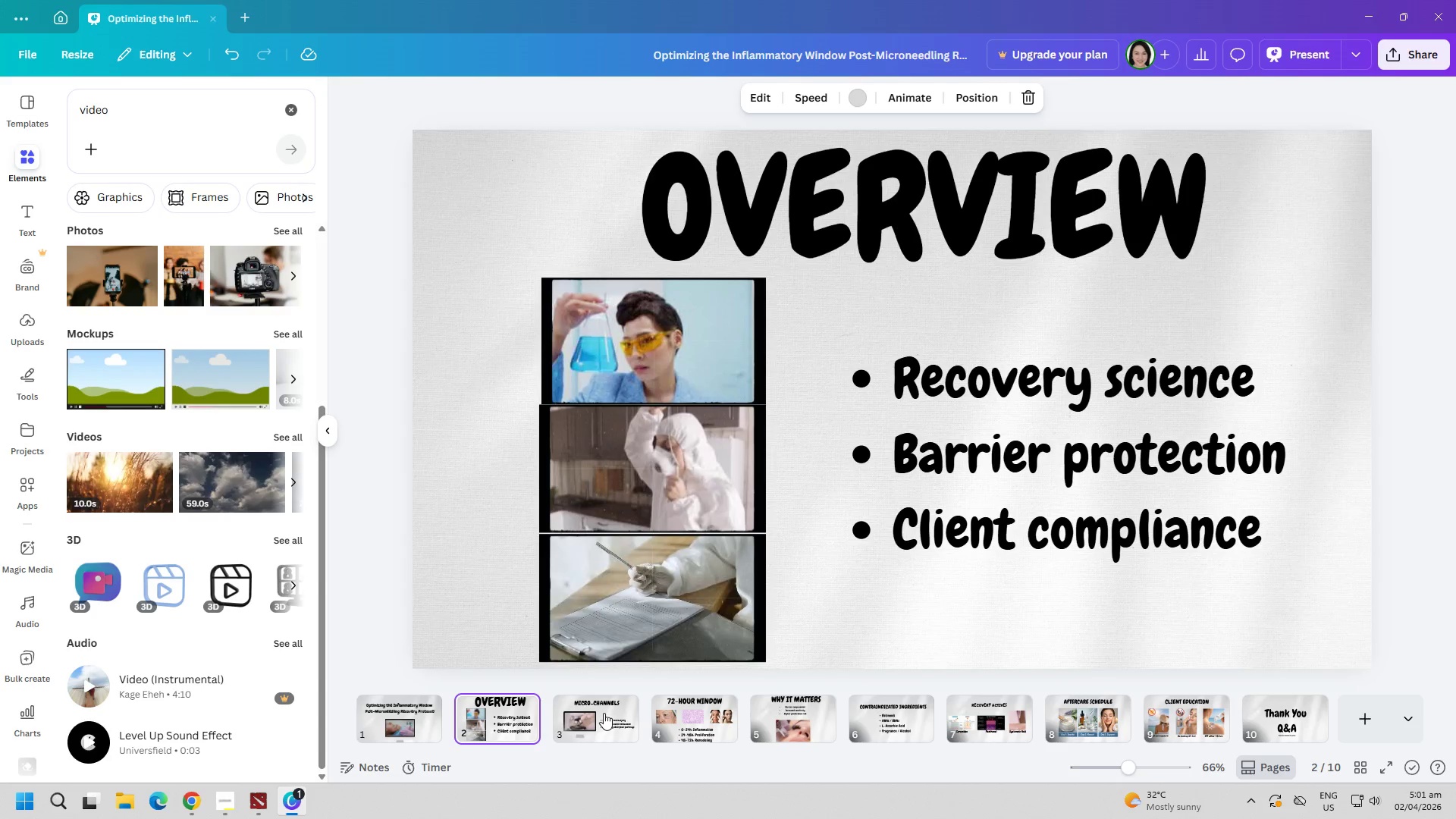 
triple_click([604, 713])
 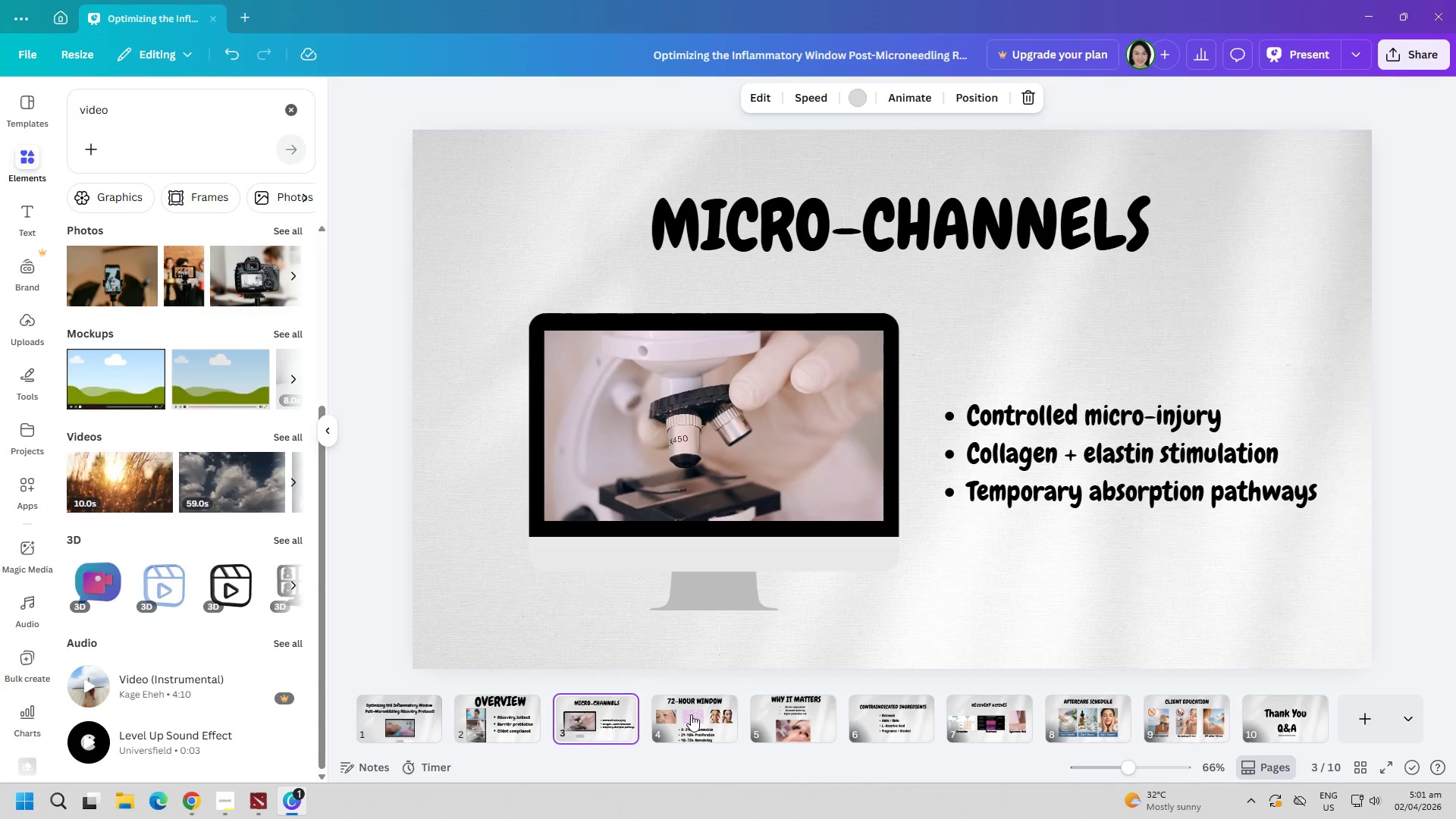 
triple_click([691, 714])
 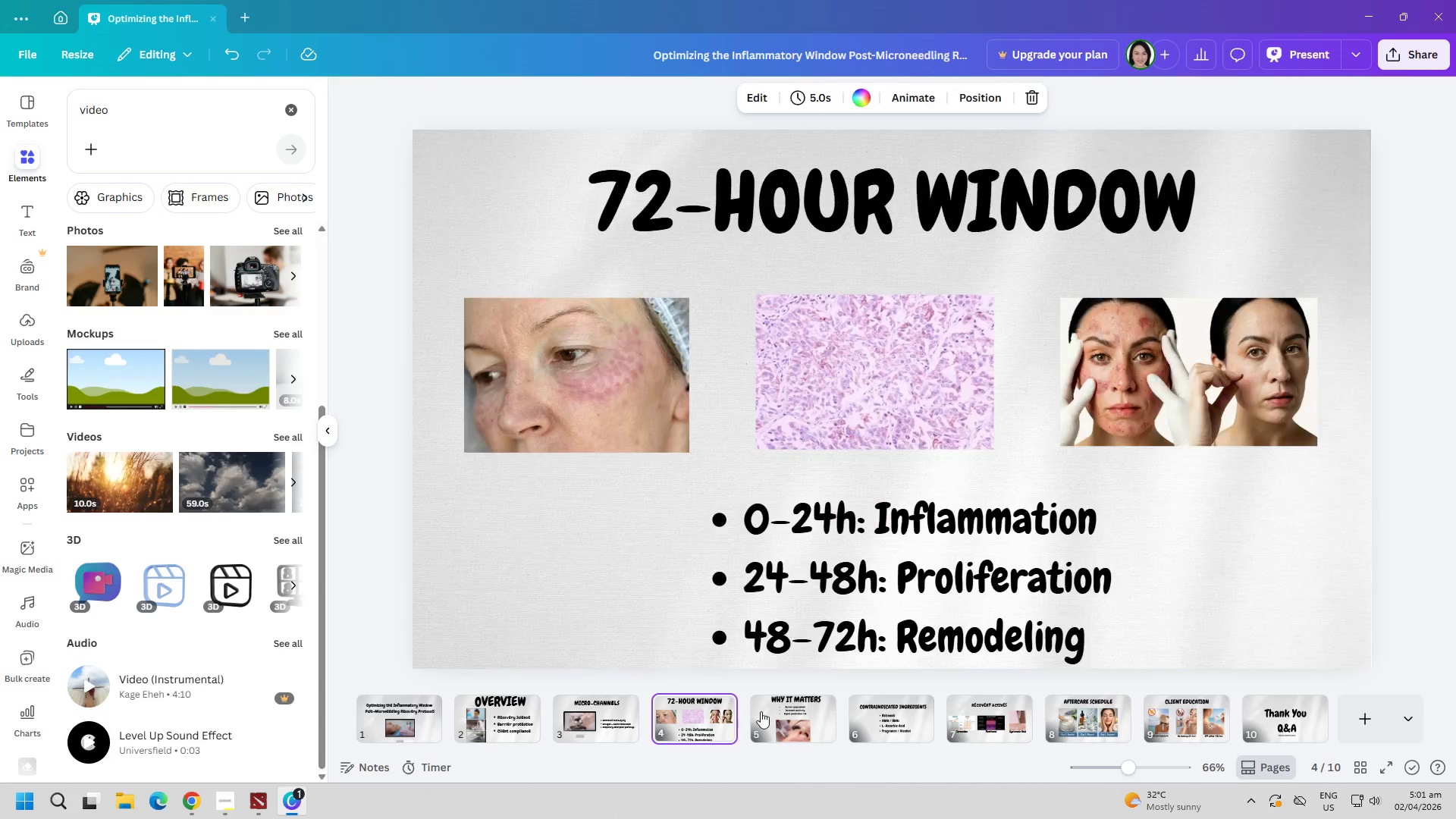 
triple_click([761, 711])
 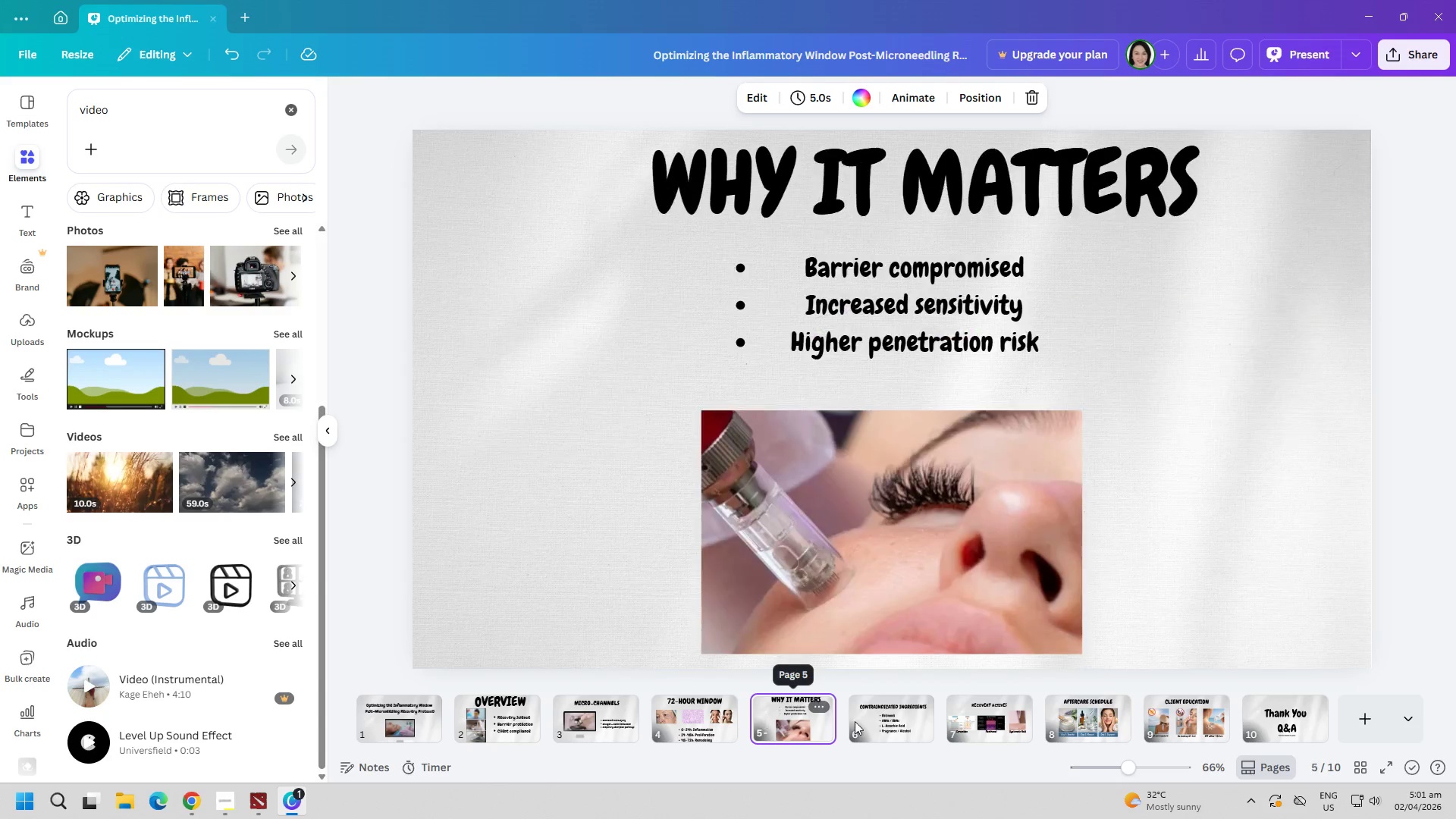 
triple_click([866, 721])
 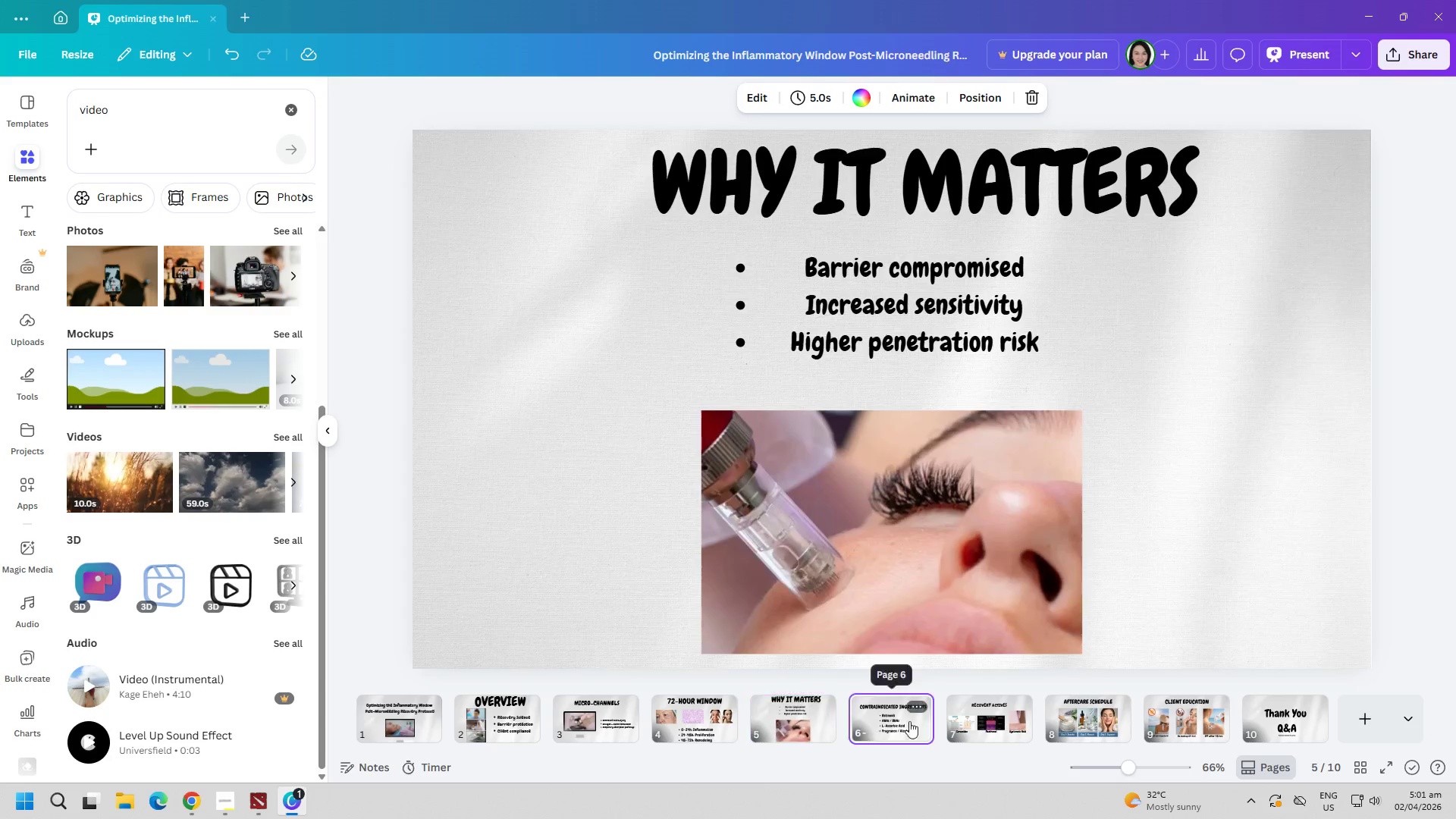 
triple_click([993, 724])
 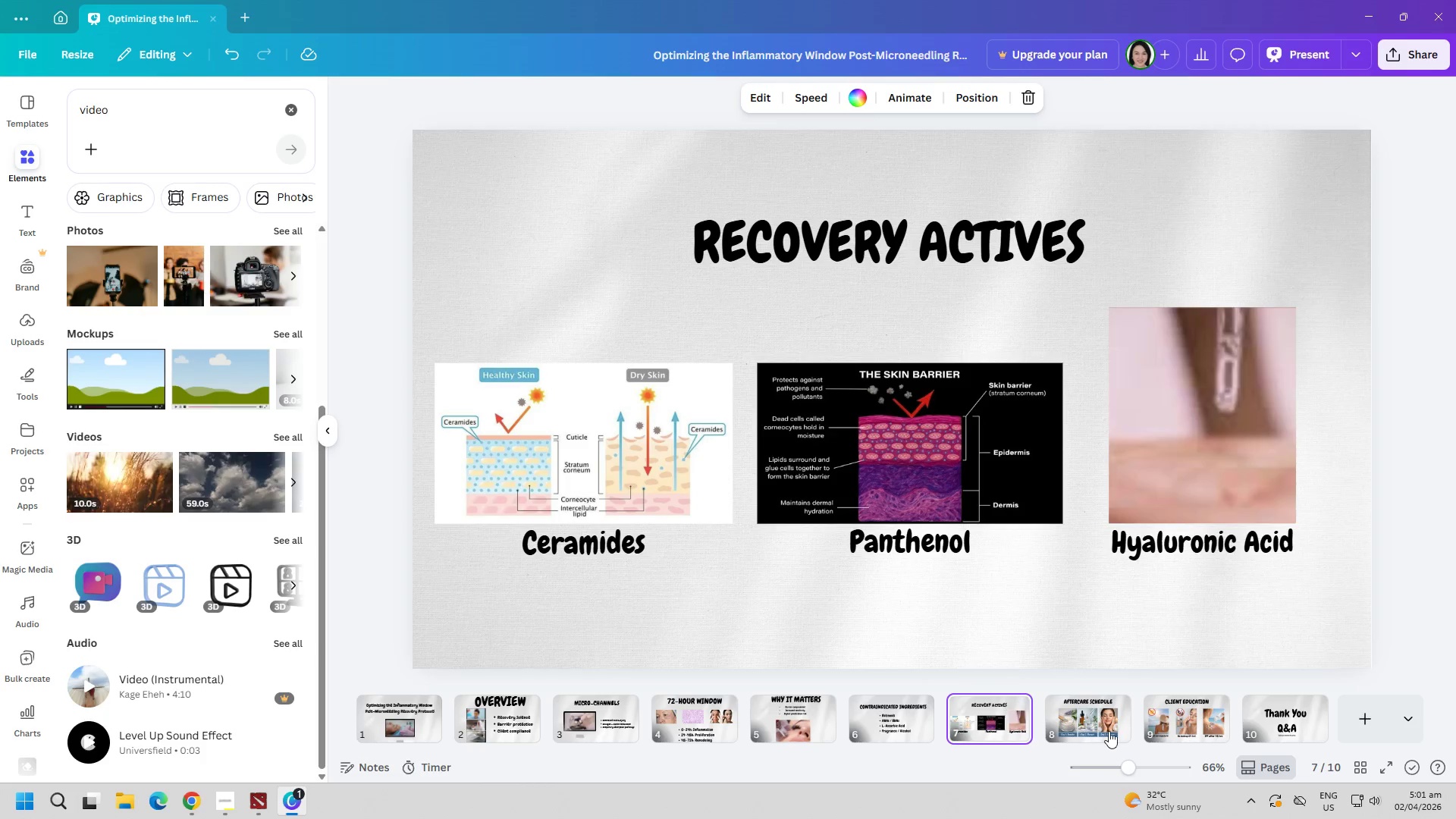 
triple_click([1109, 731])
 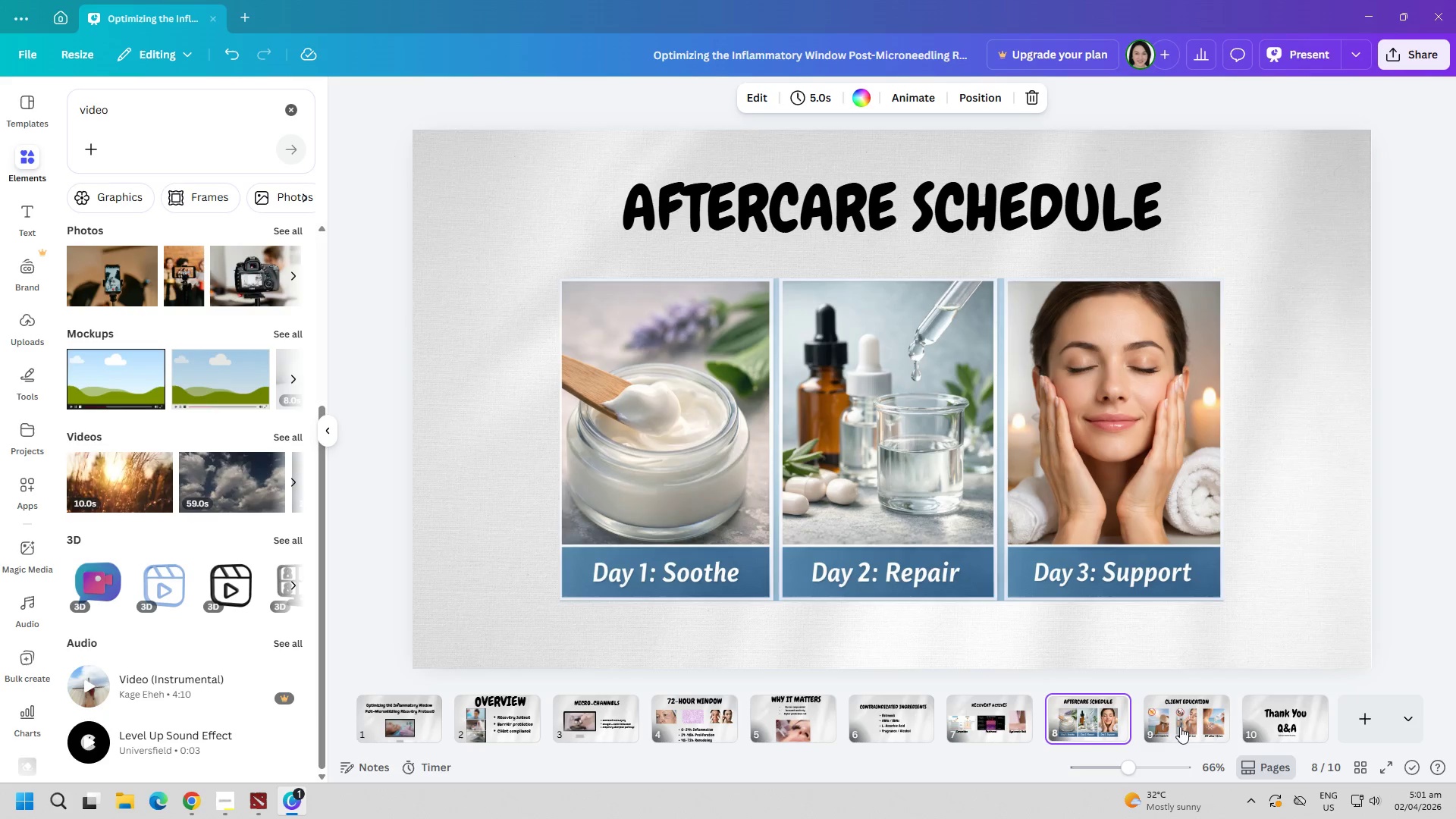 
triple_click([1197, 723])
 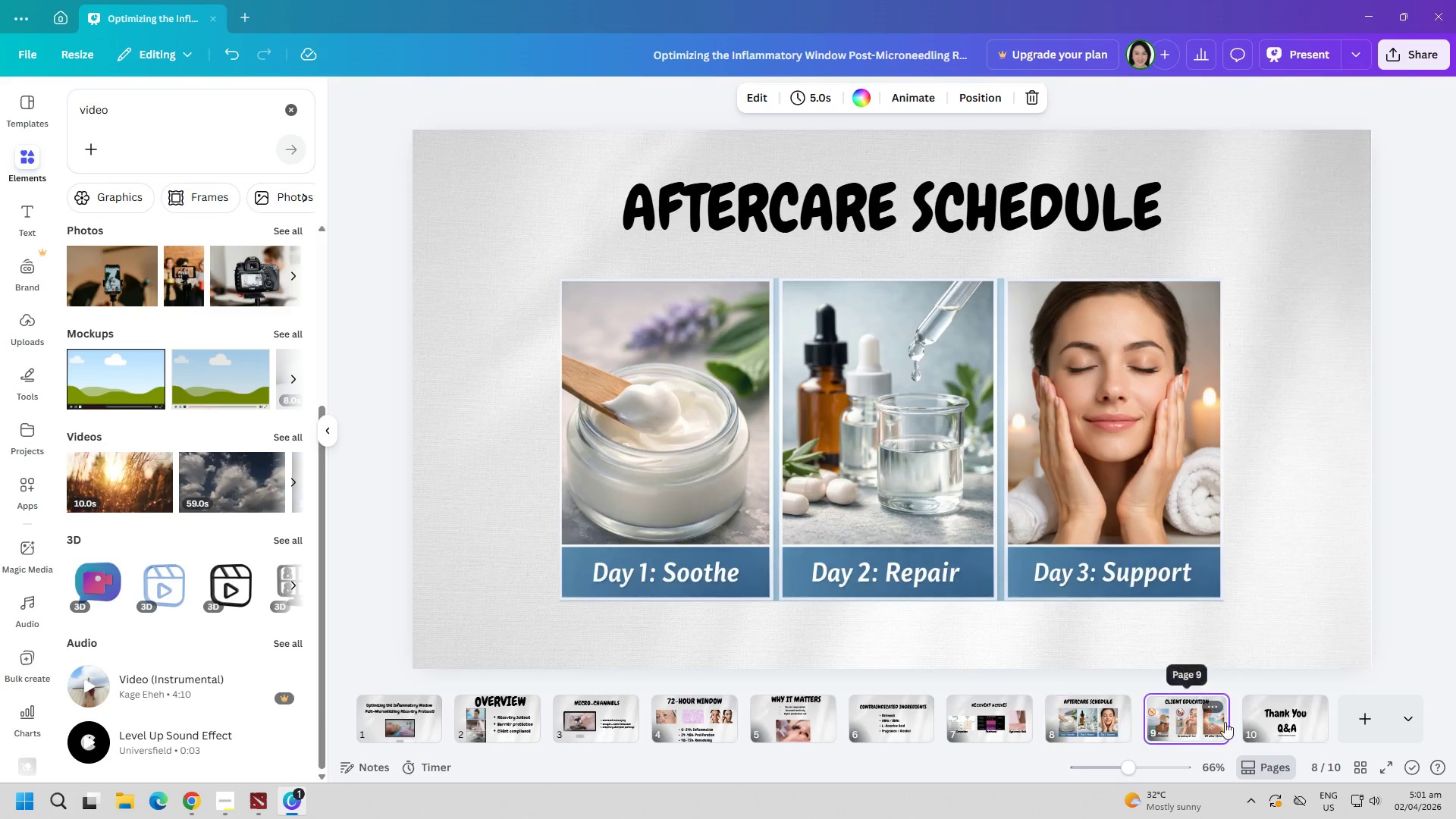 
triple_click([1282, 722])
 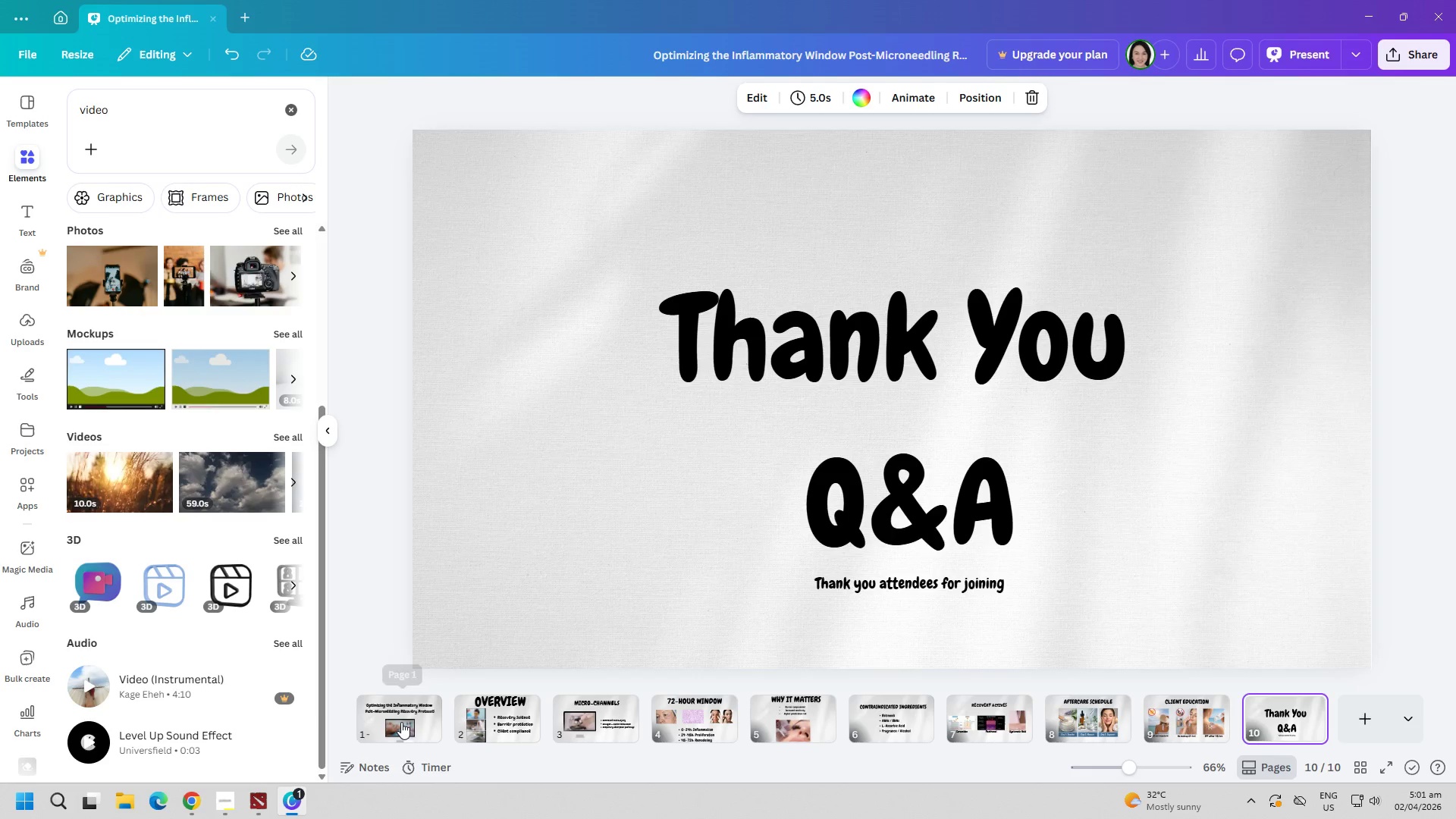 
double_click([513, 720])
 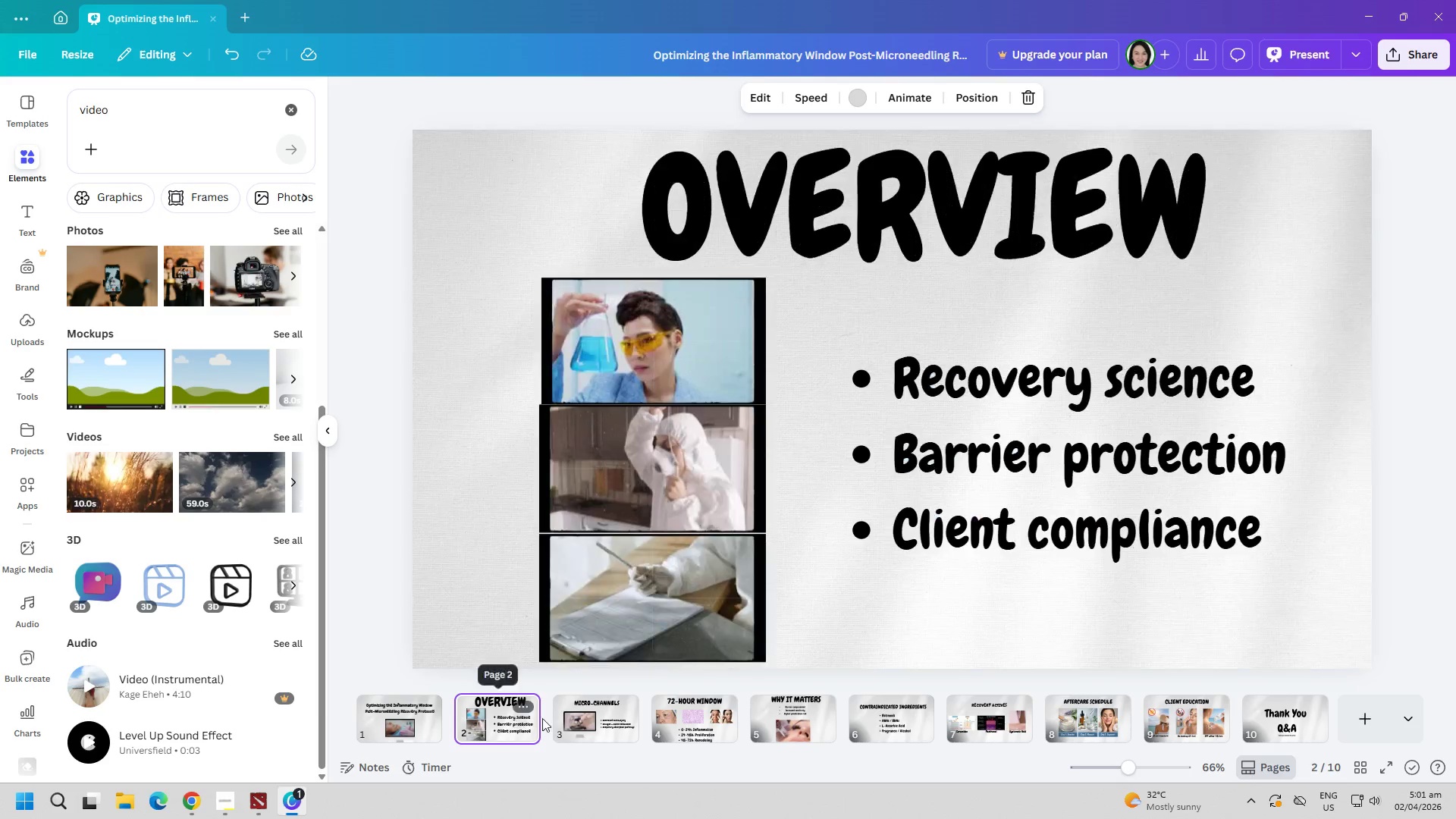 
triple_click([605, 717])
 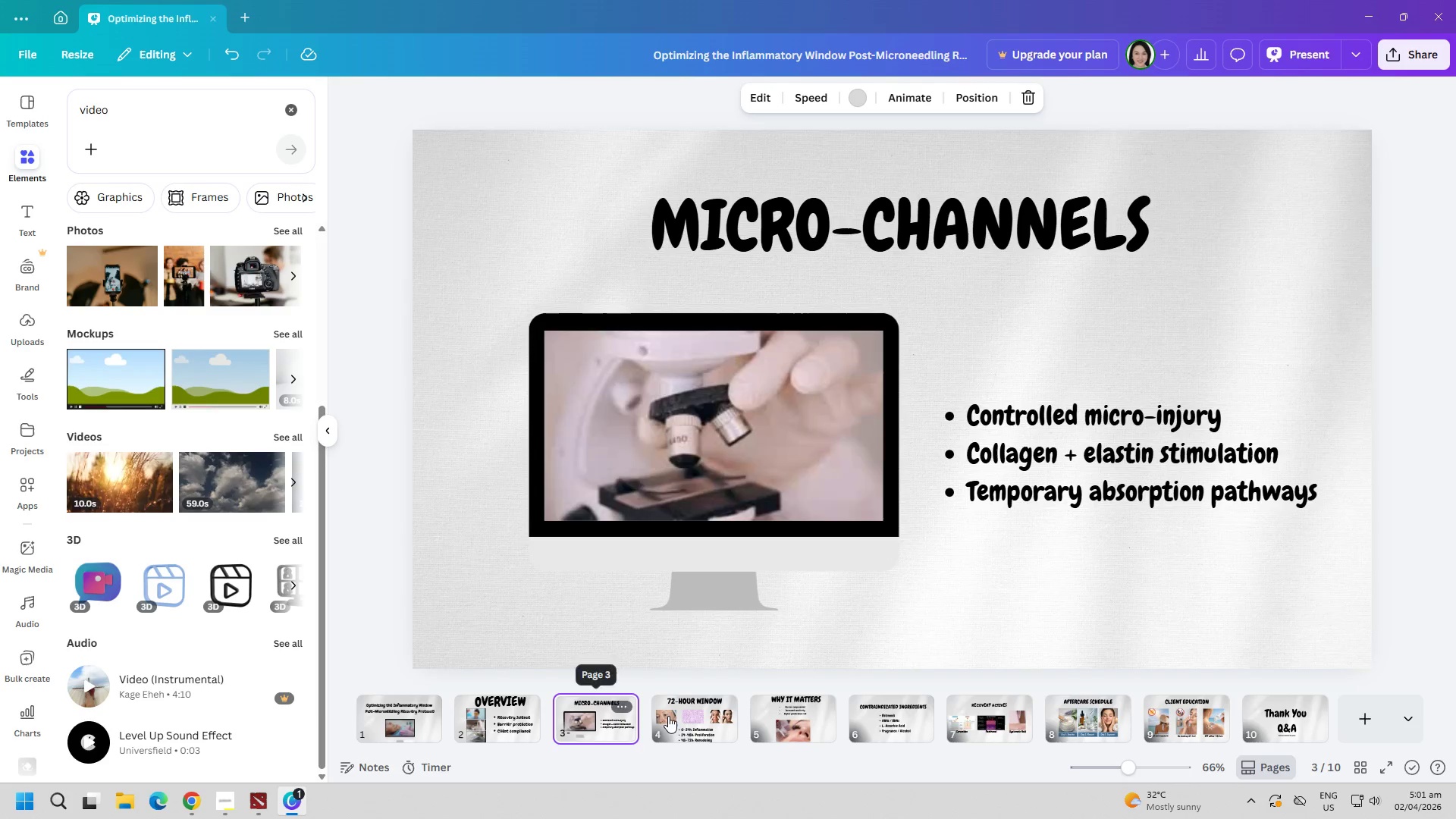 
triple_click([684, 716])
 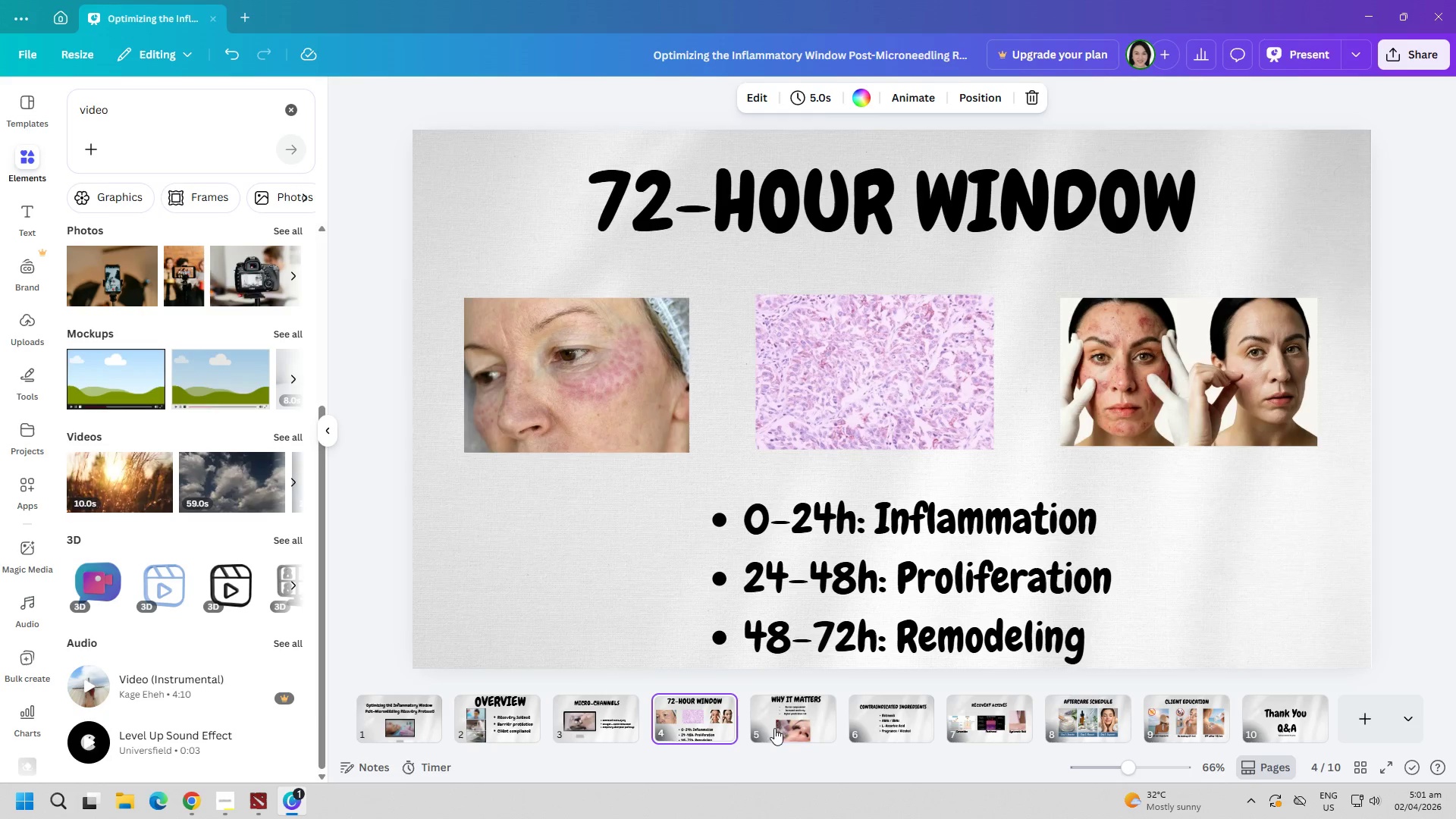 
triple_click([802, 728])
 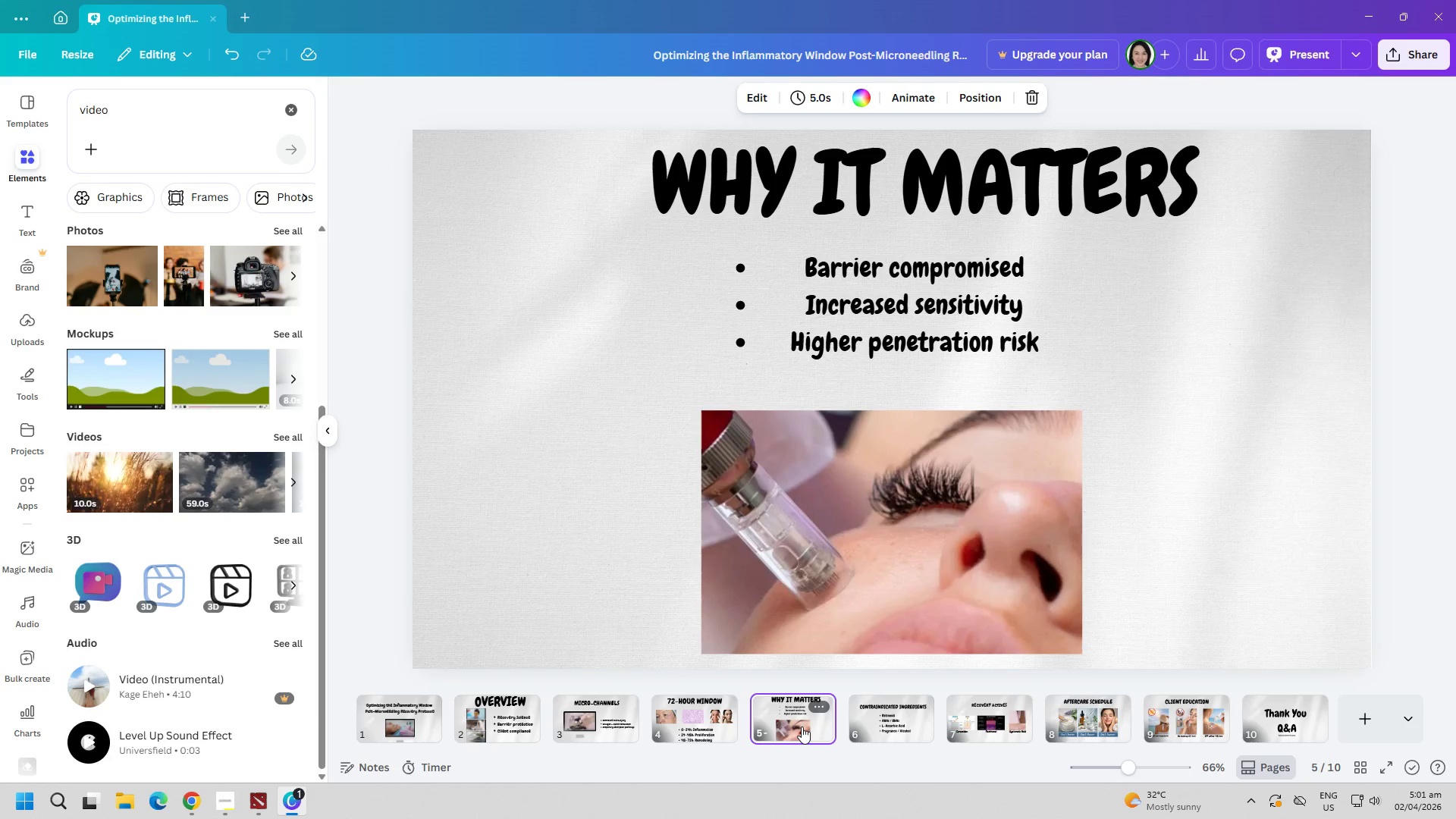 
left_click([886, 720])
 